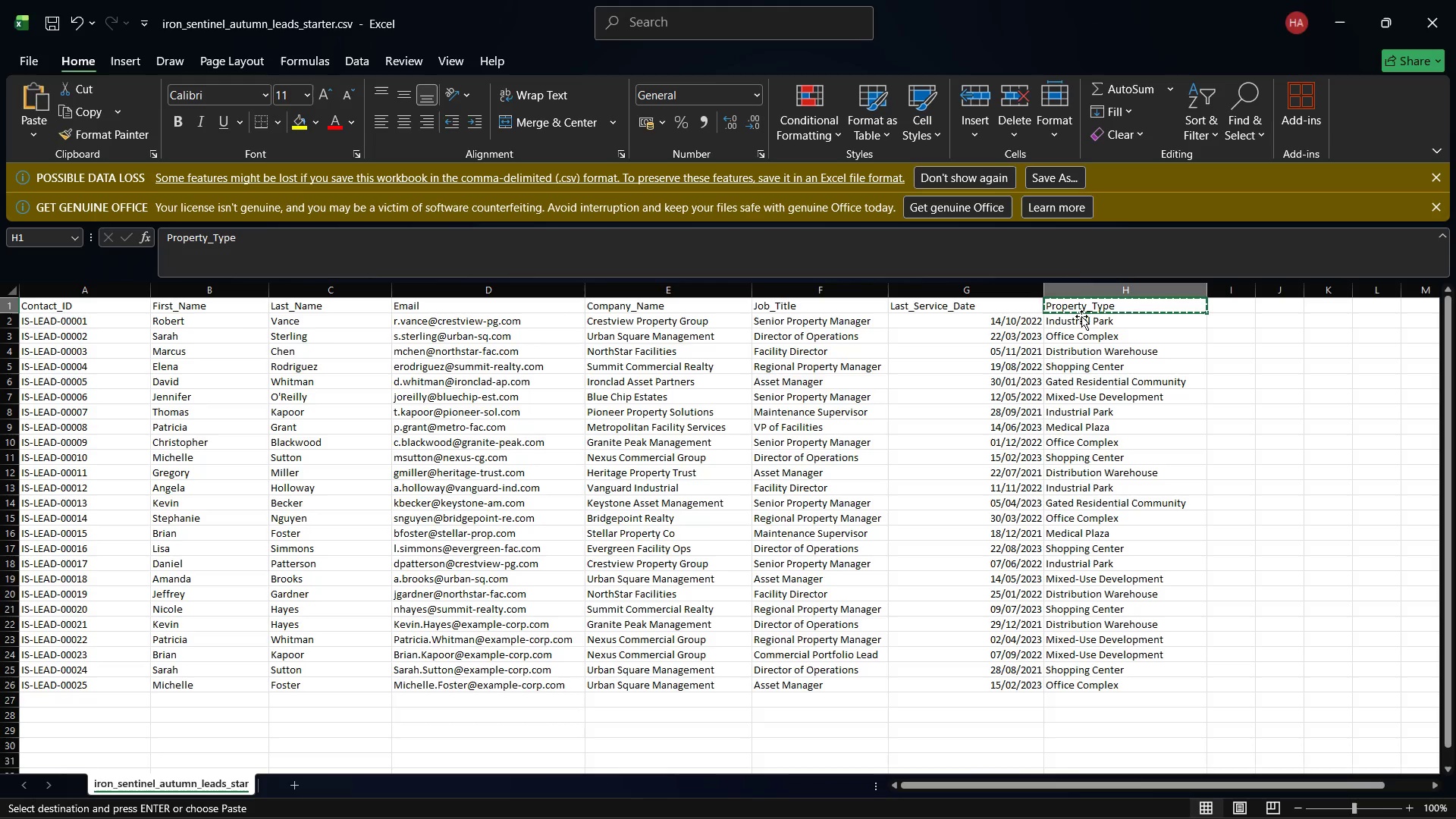 
scroll: coordinate [1129, 315], scroll_direction: up, amount: 2.0
 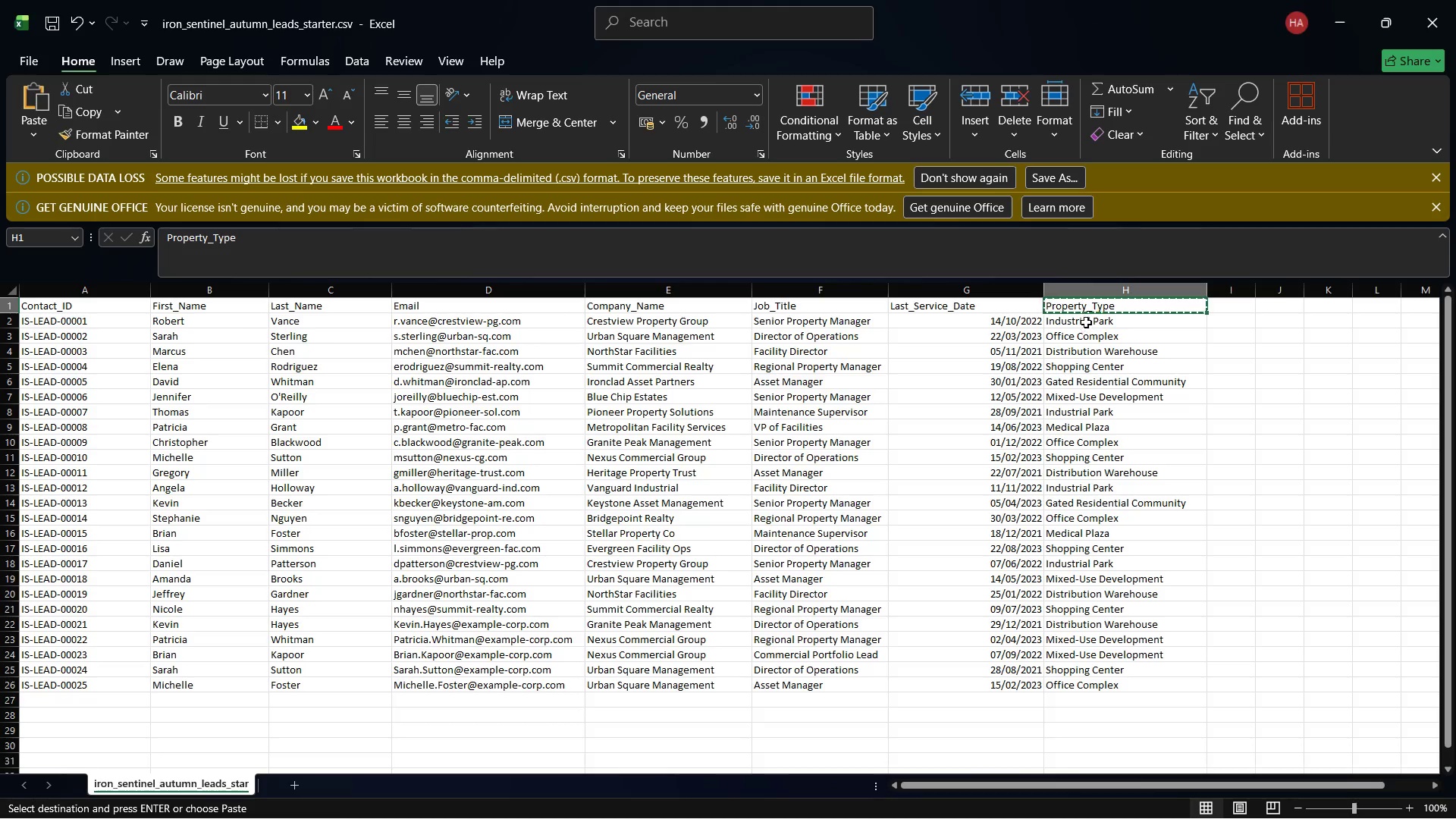 
left_click([1083, 318])
 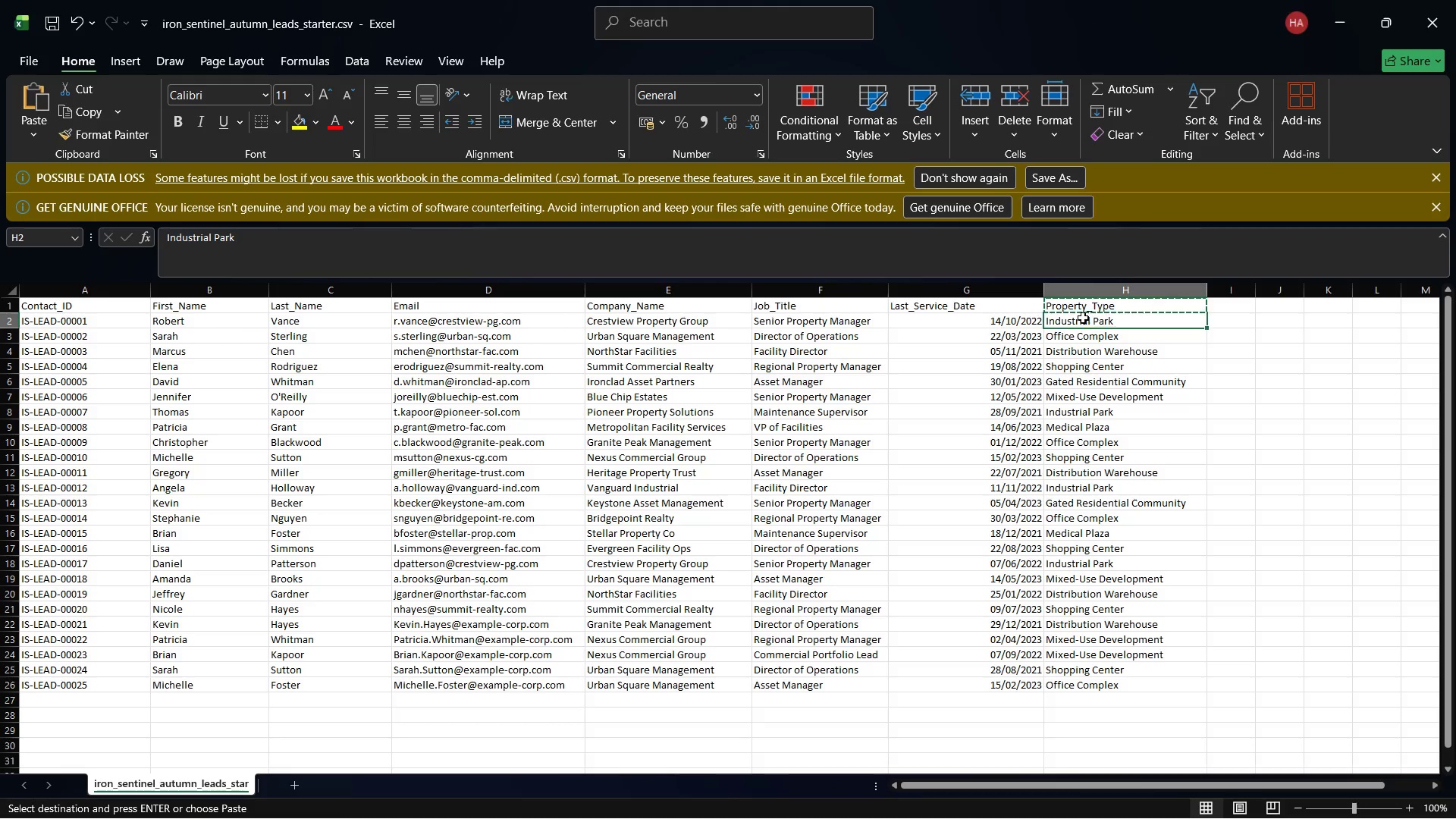 
right_click([1083, 315])
 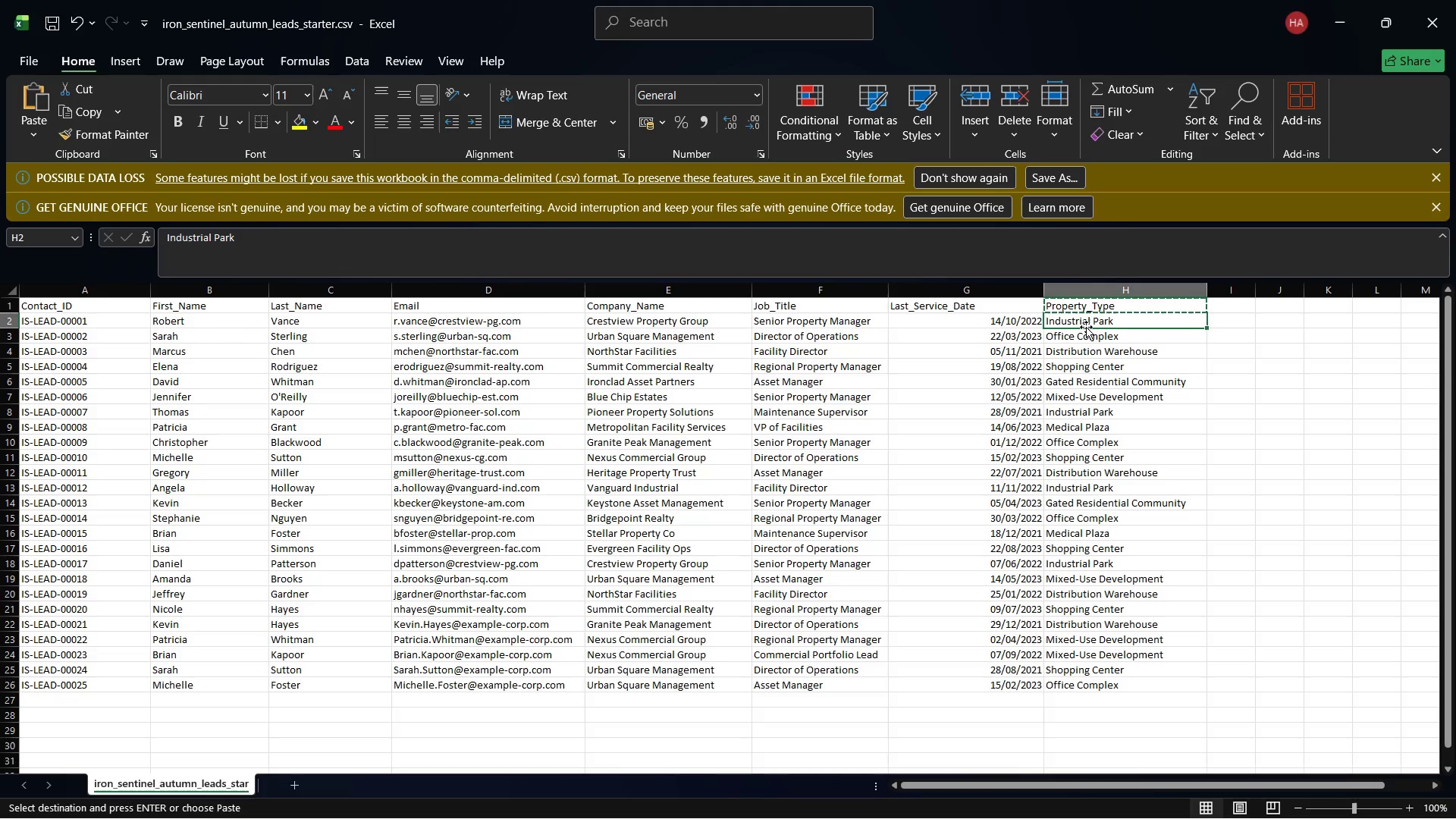 
right_click([1081, 317])
 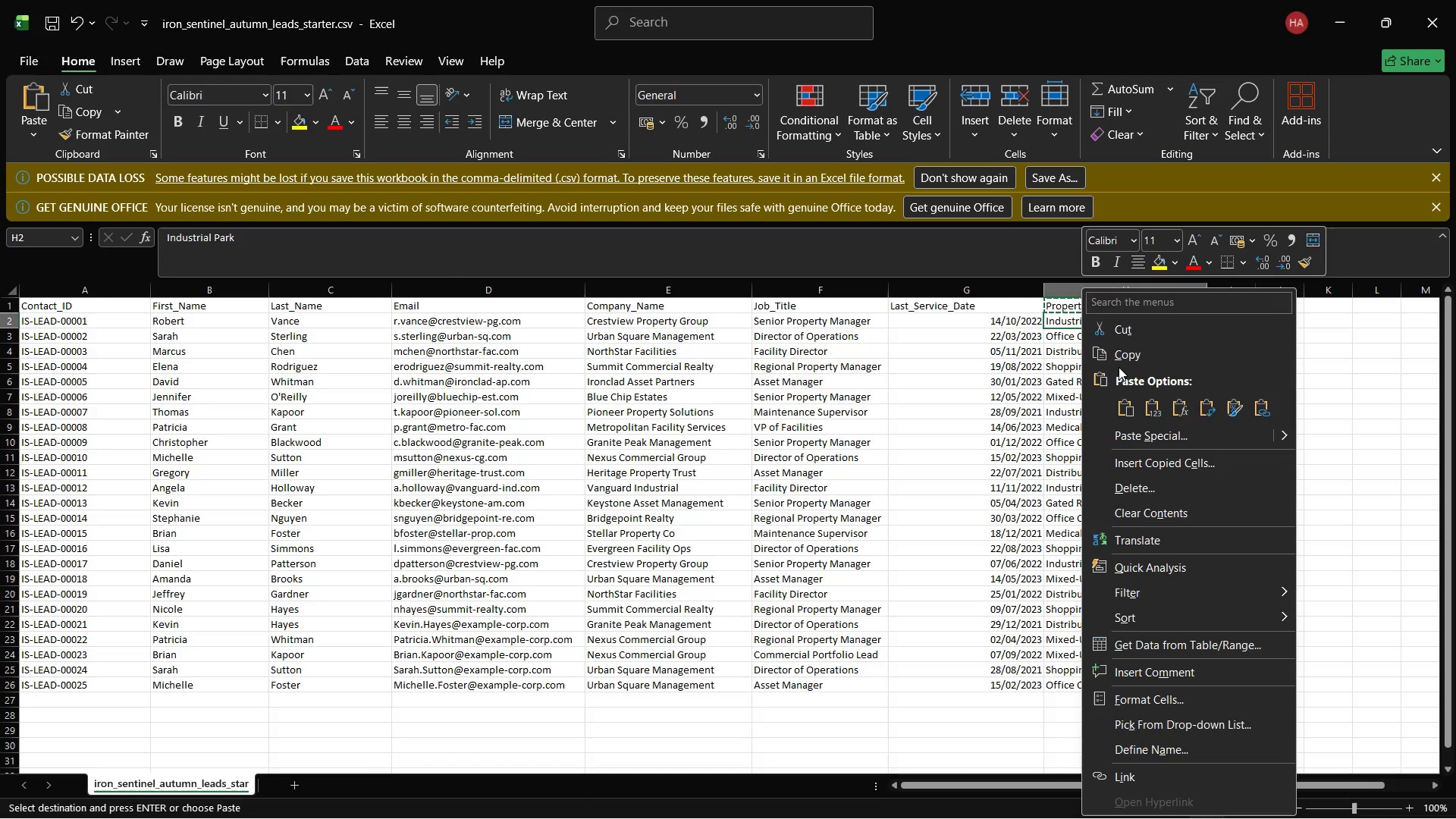 
left_click([1113, 349])
 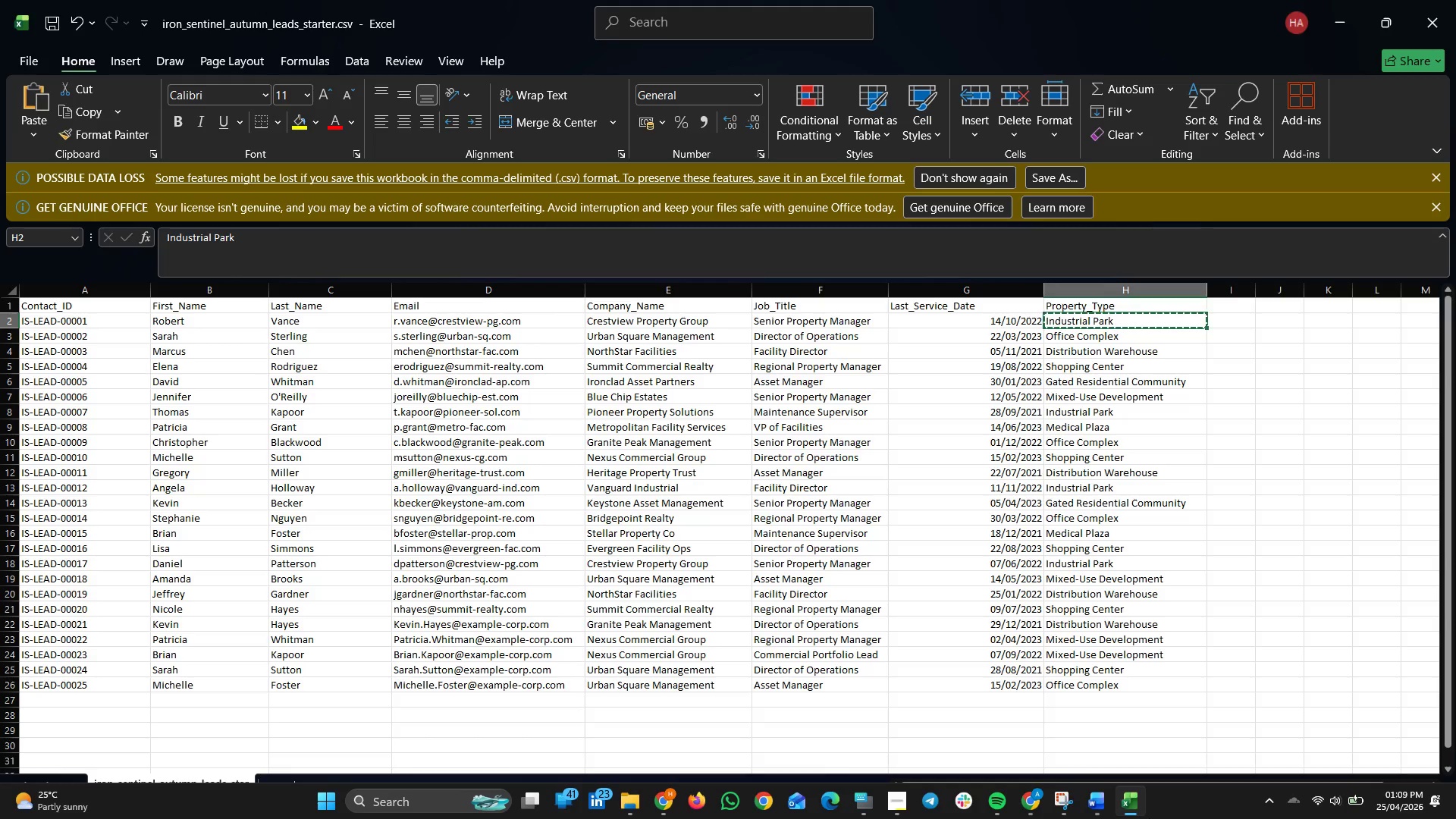 
wait(11.8)
 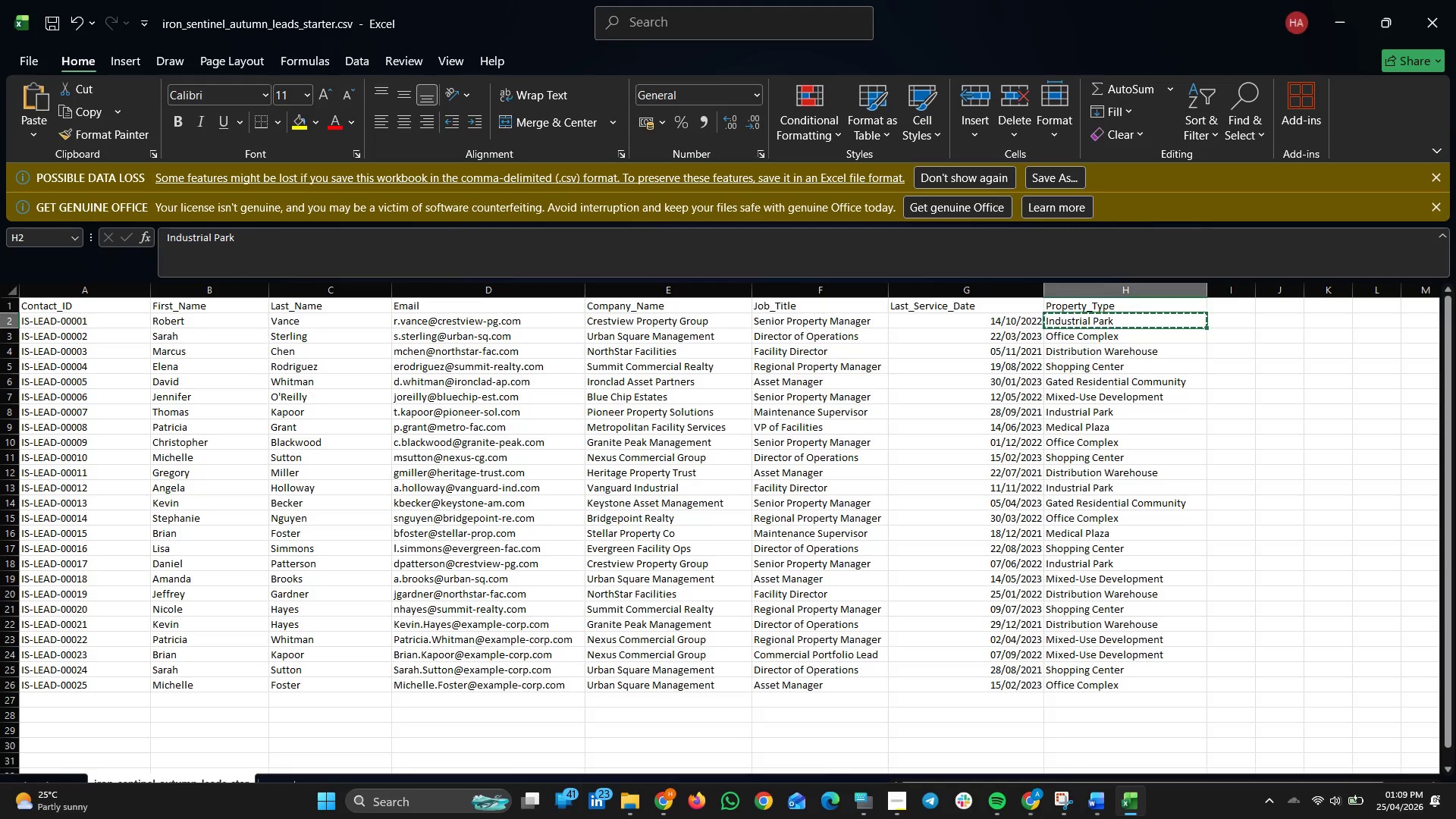 
left_click([1034, 802])
 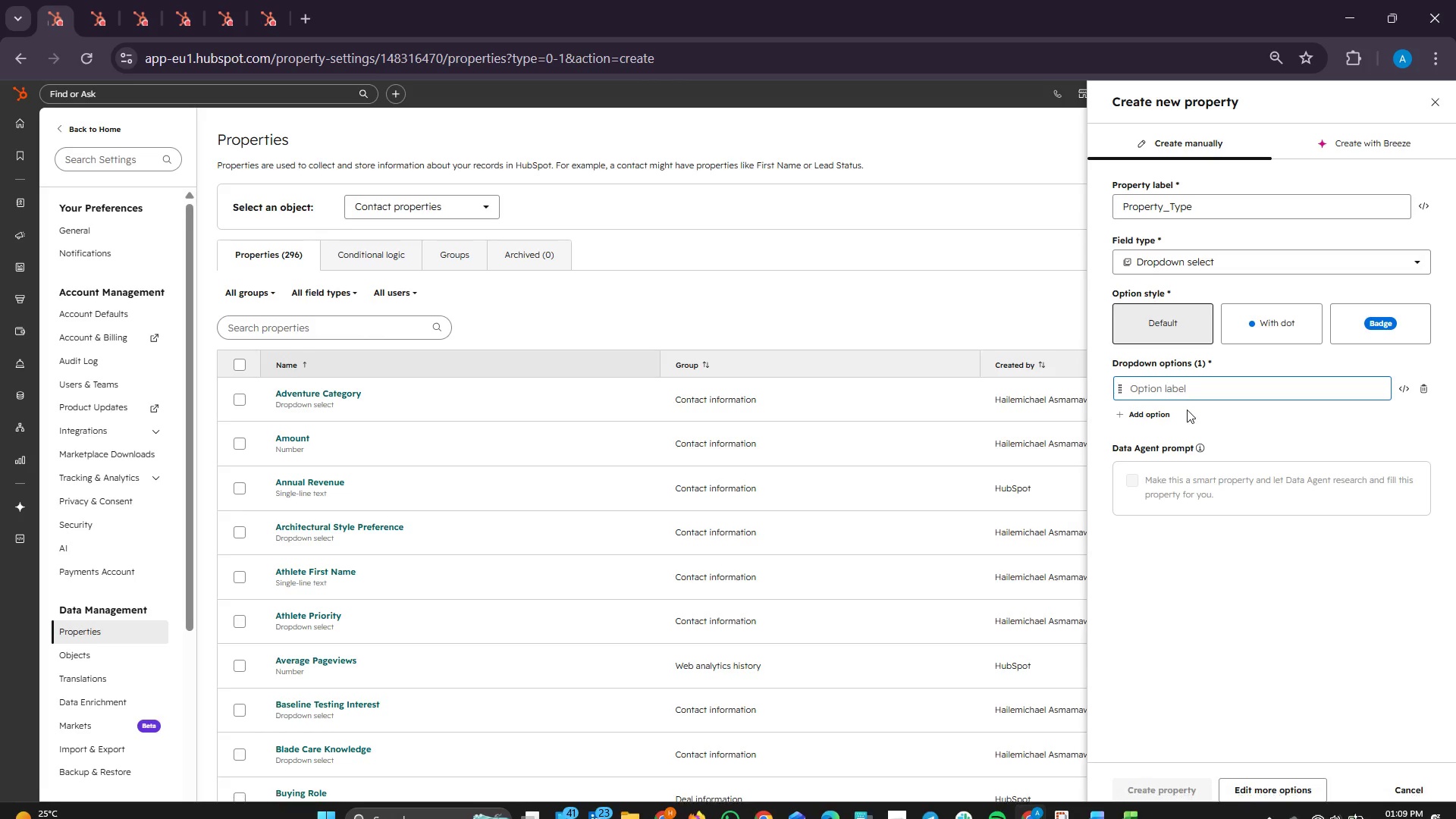 
right_click([1172, 394])
 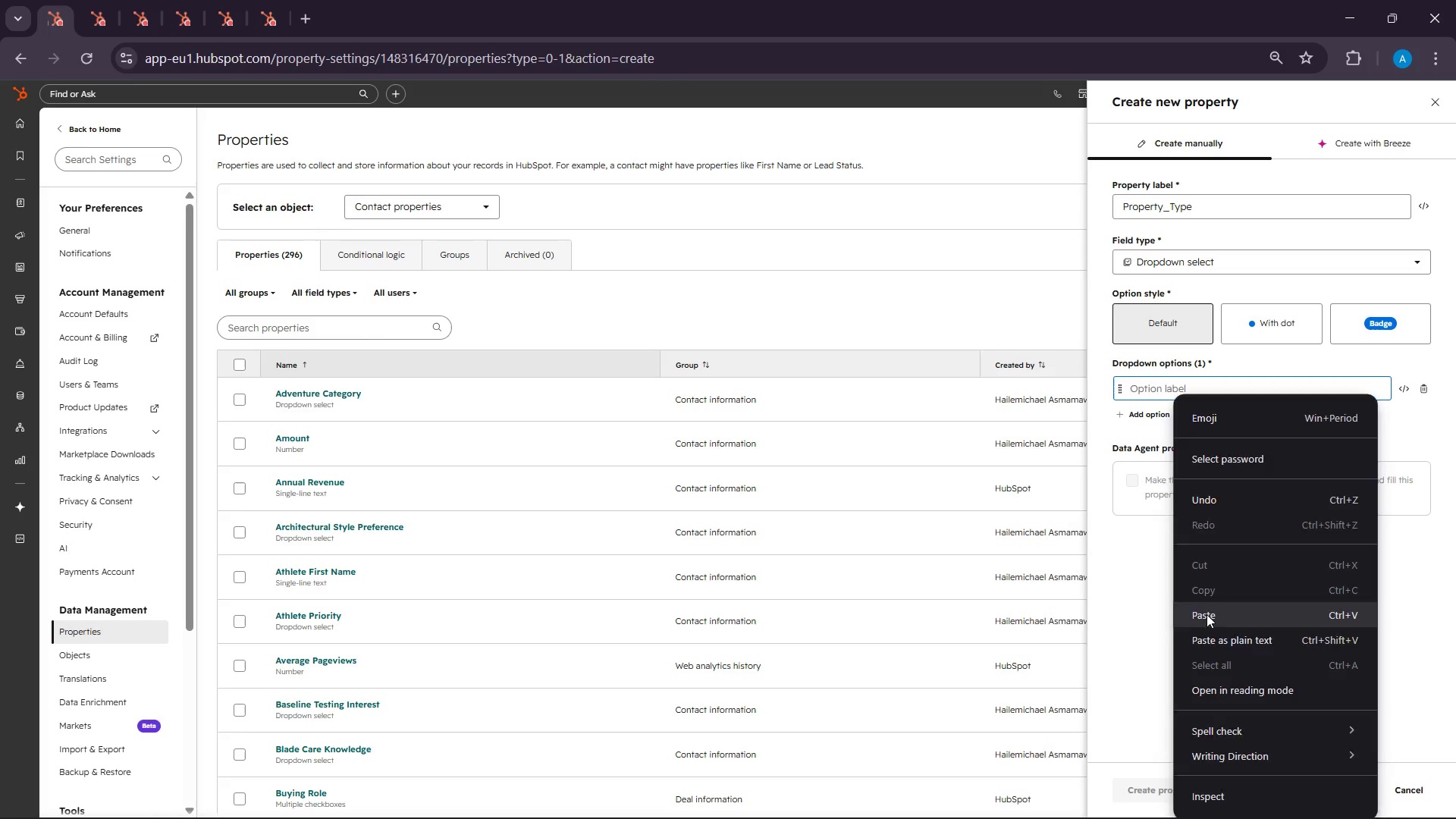 
left_click([1162, 419])
 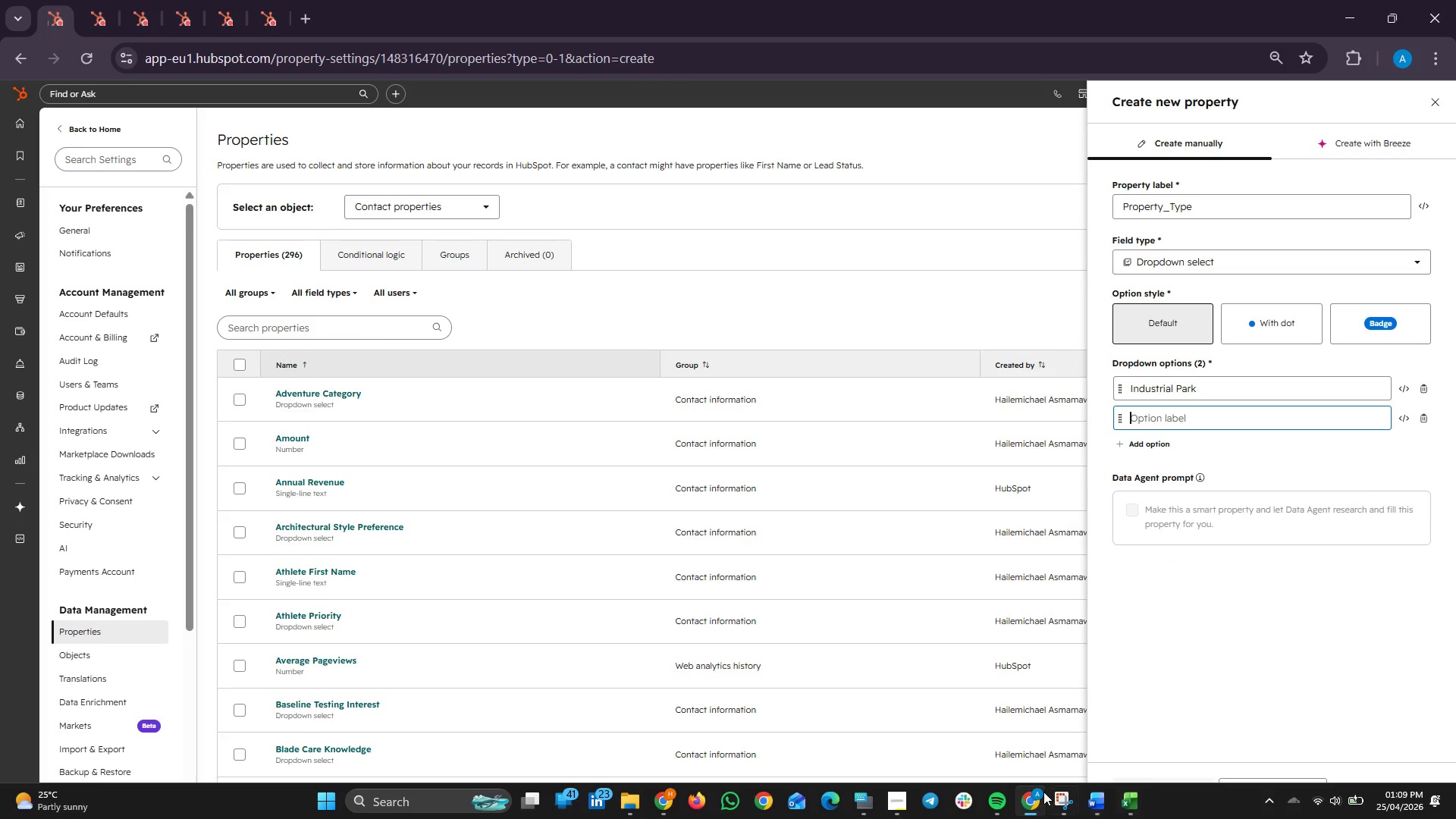 
left_click([1030, 798])
 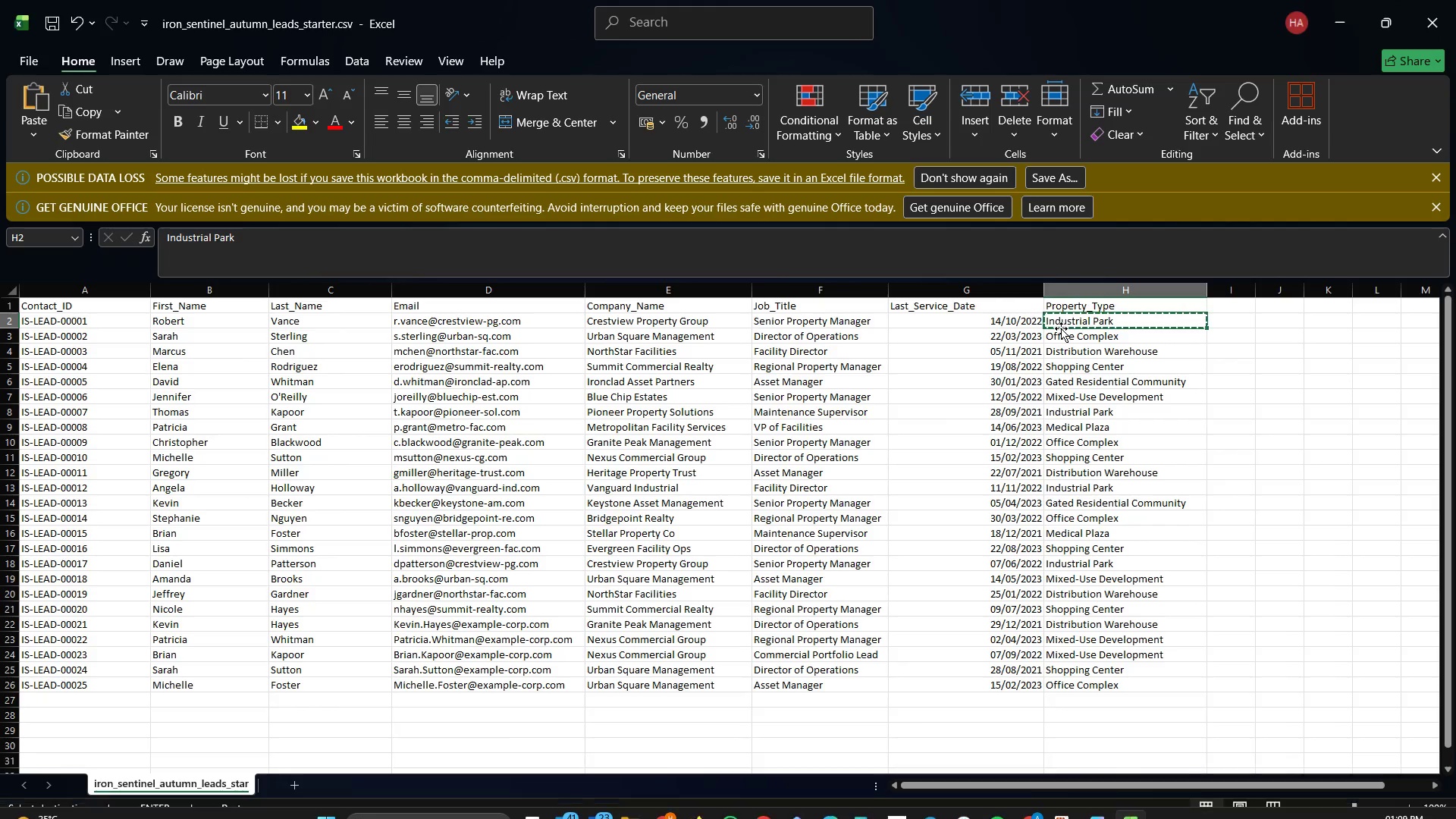 
left_click([1062, 337])
 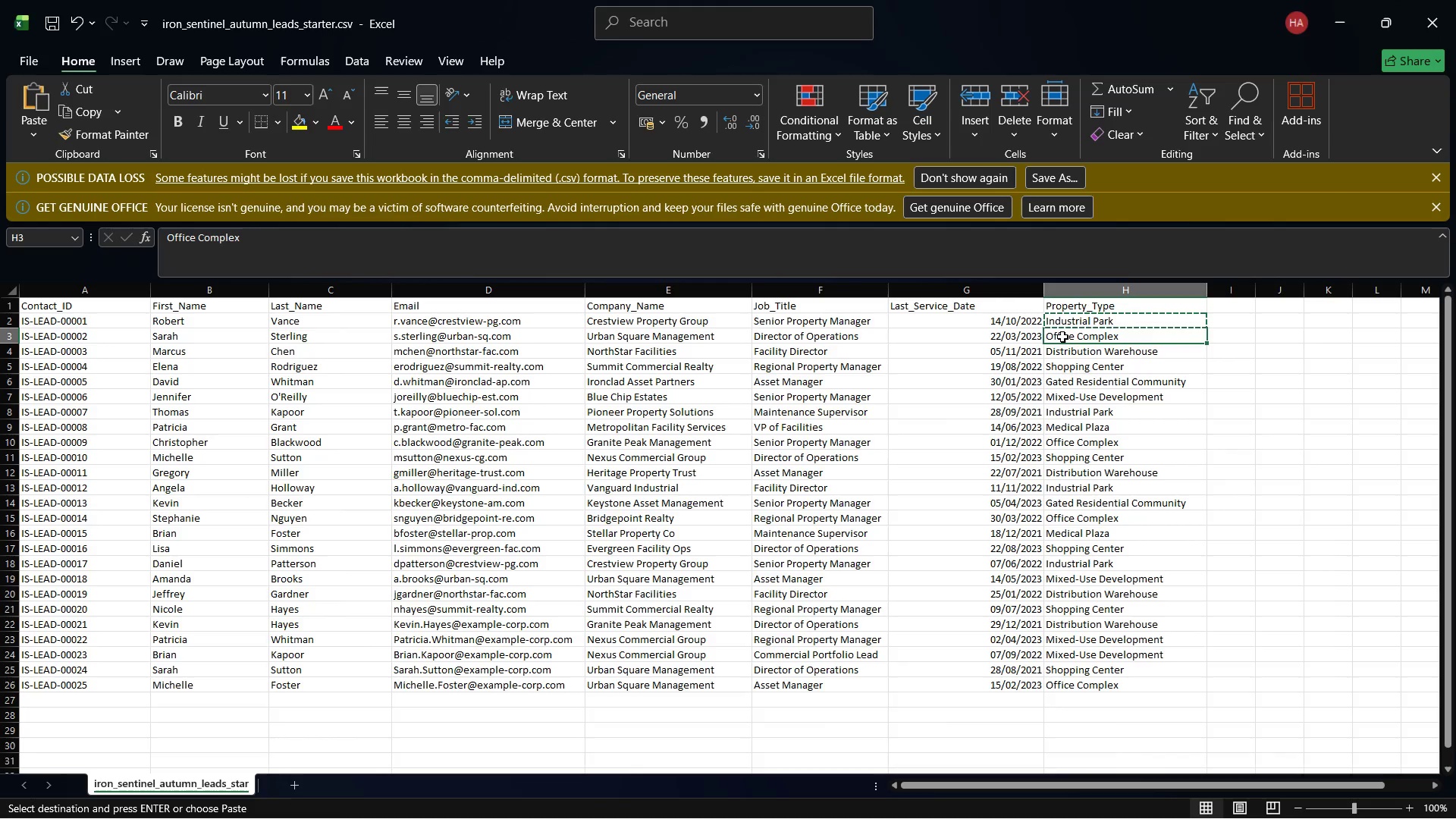 
right_click([1062, 337])
 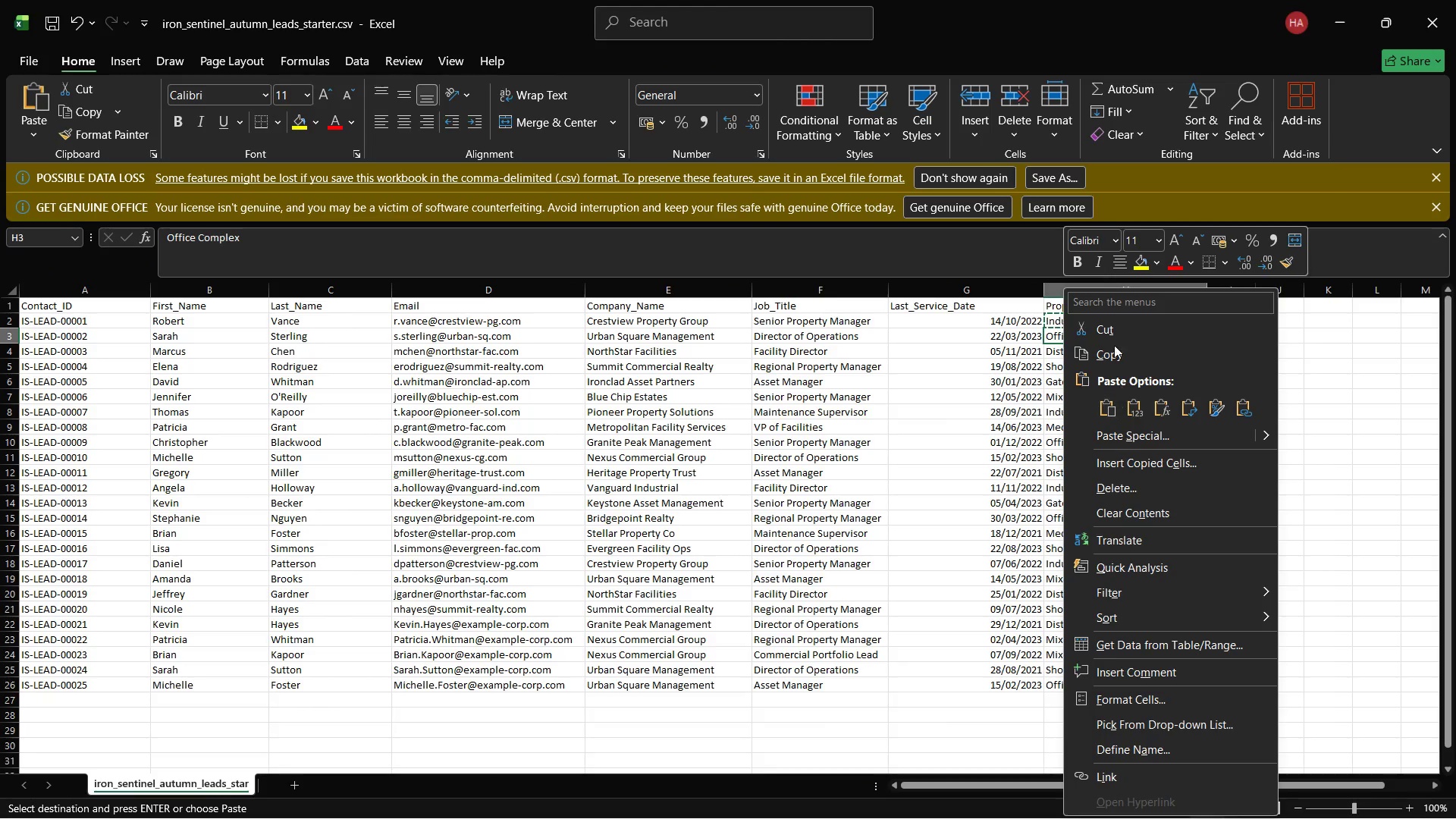 
left_click_drag(start_coordinate=[1113, 340], to_coordinate=[1112, 347])
 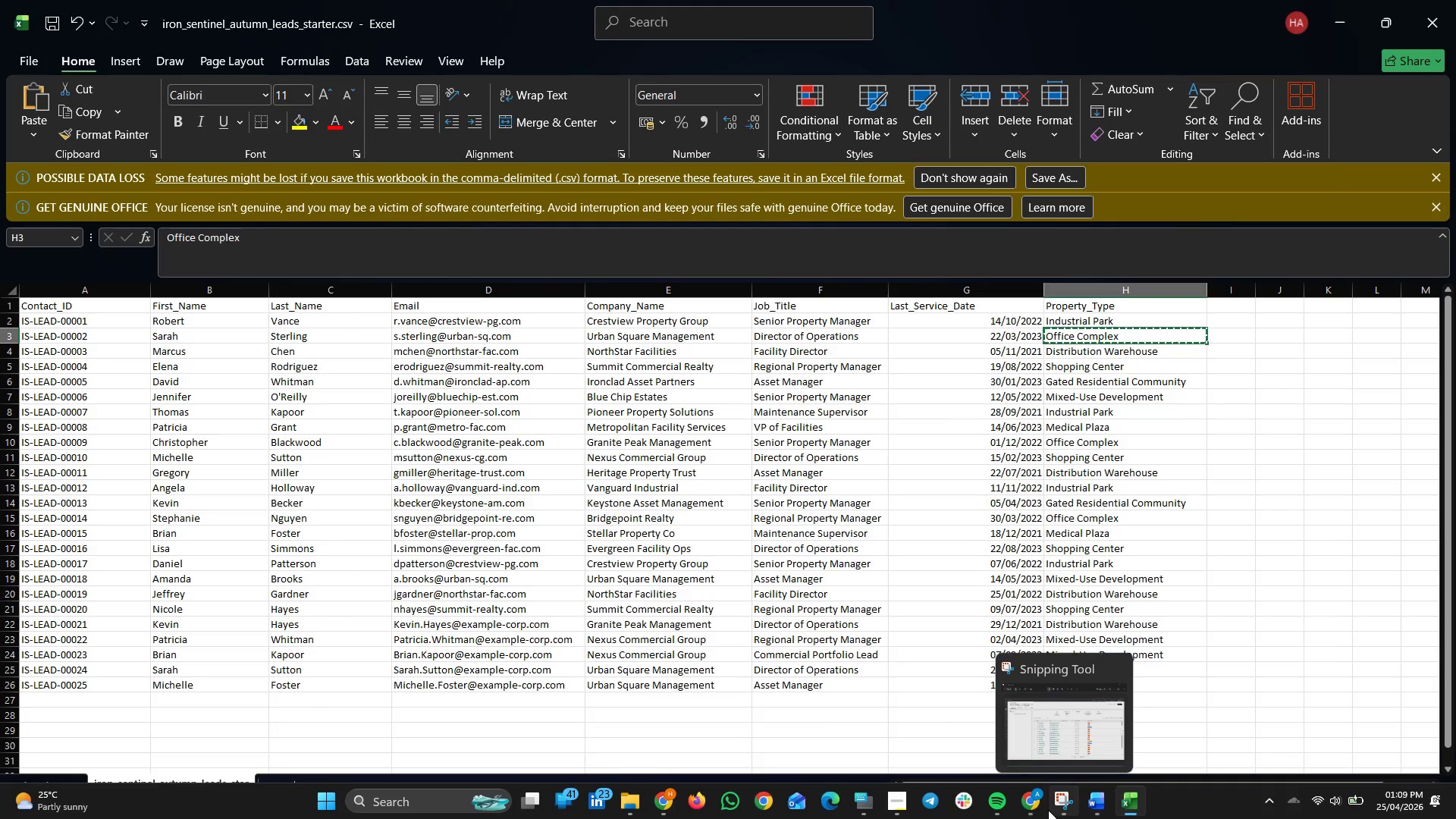 
left_click([1037, 797])
 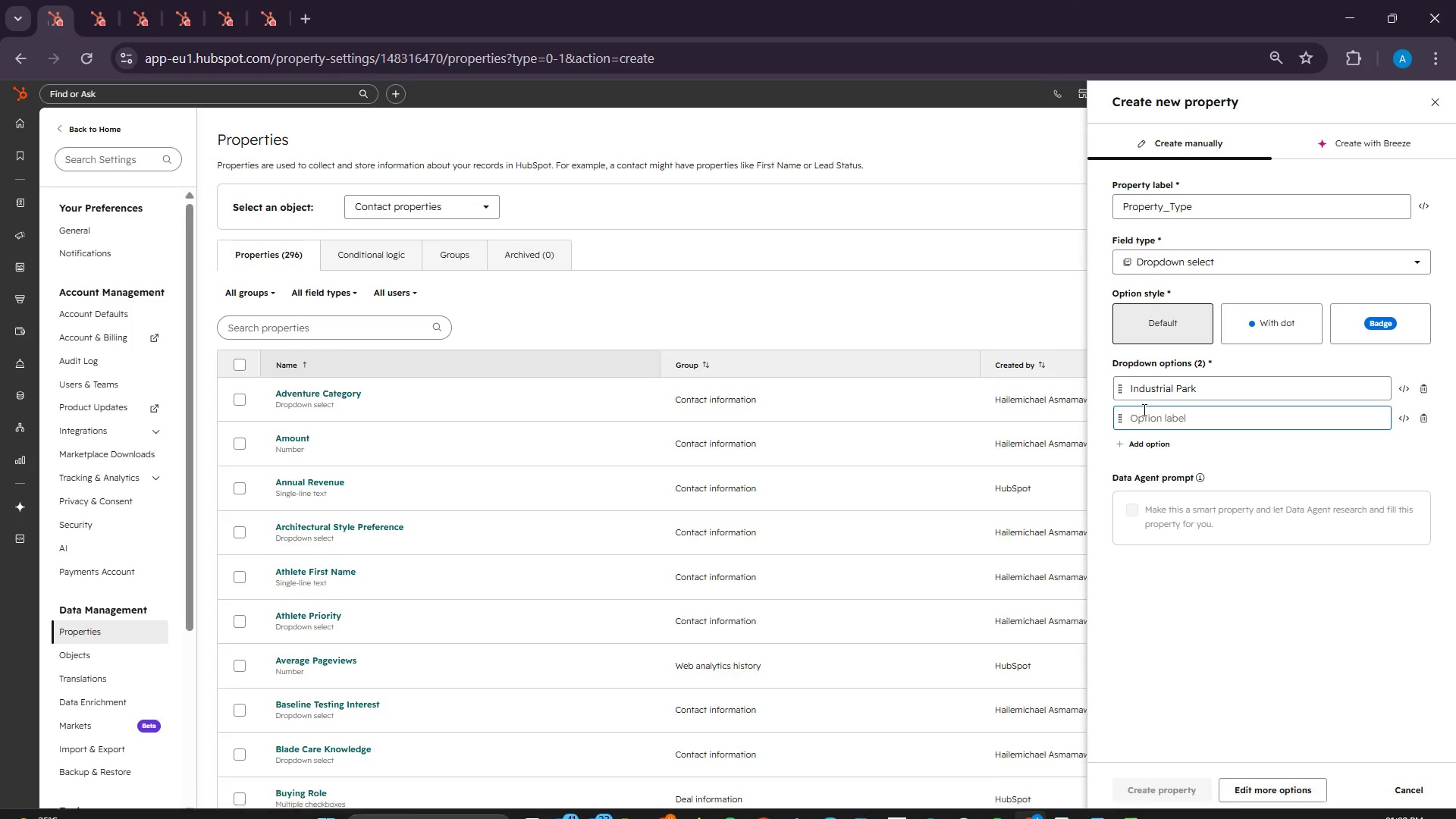 
right_click([1143, 422])
 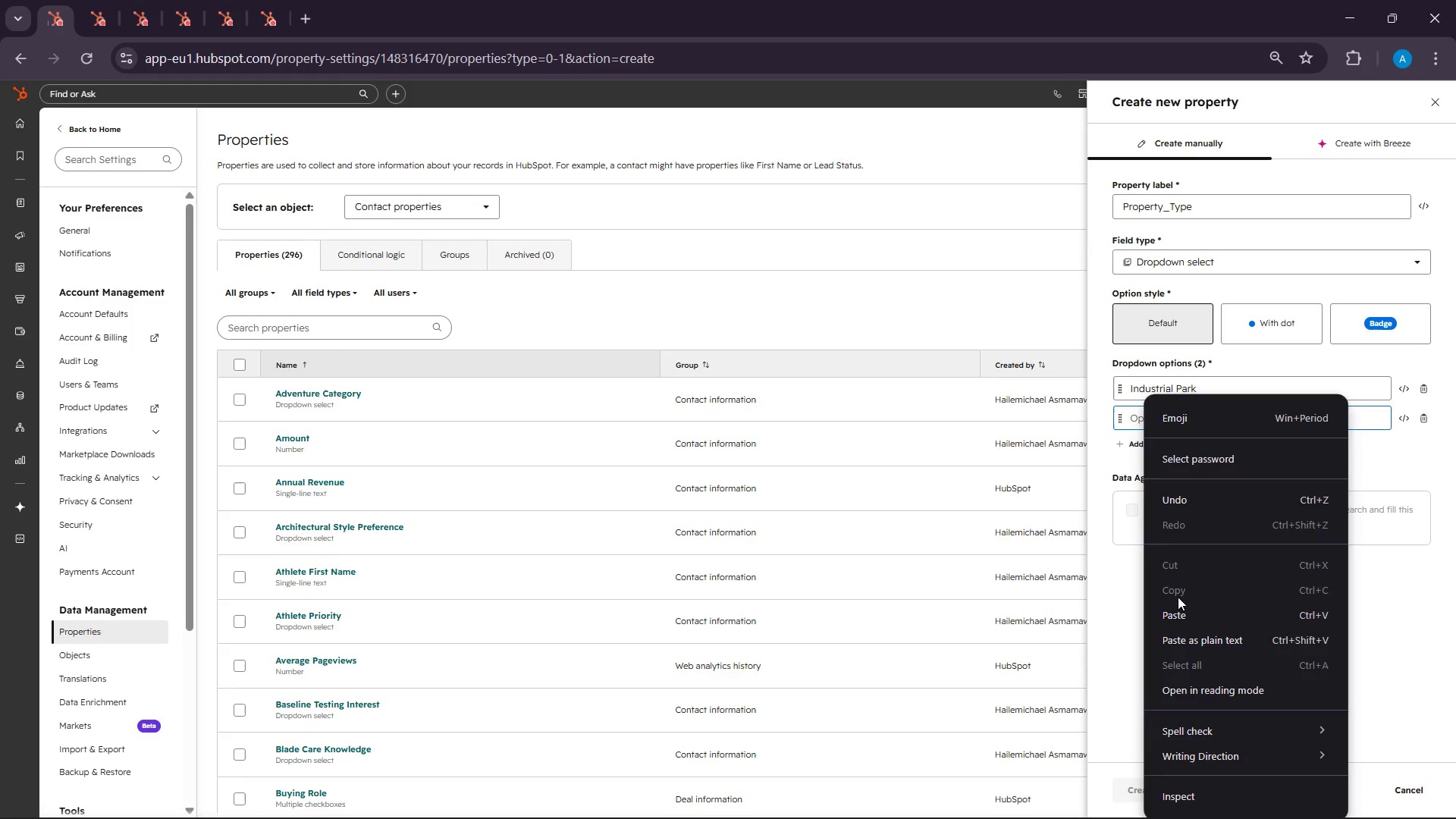 
left_click([1178, 609])
 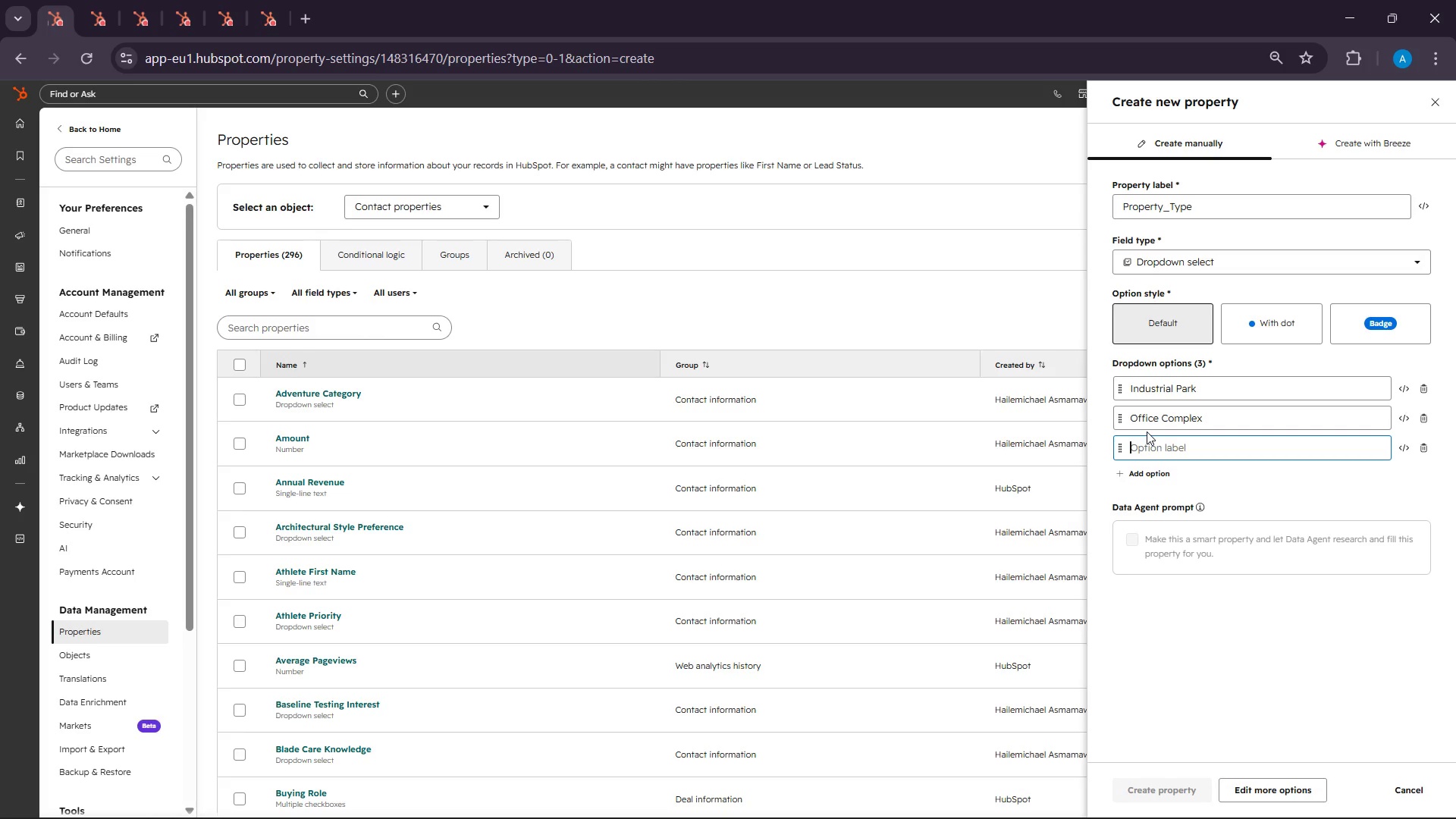 
wait(19.19)
 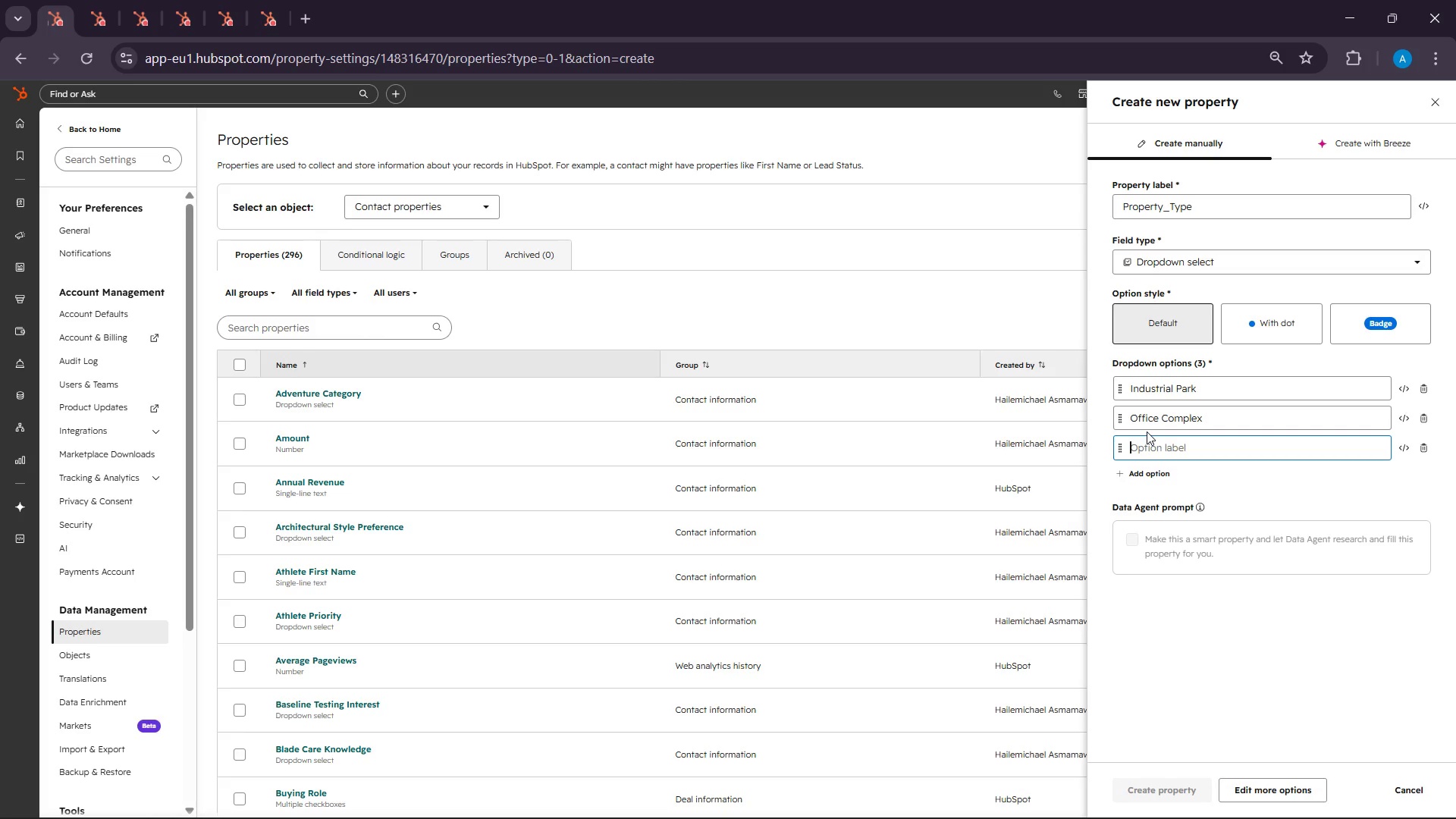 
left_click([1026, 800])
 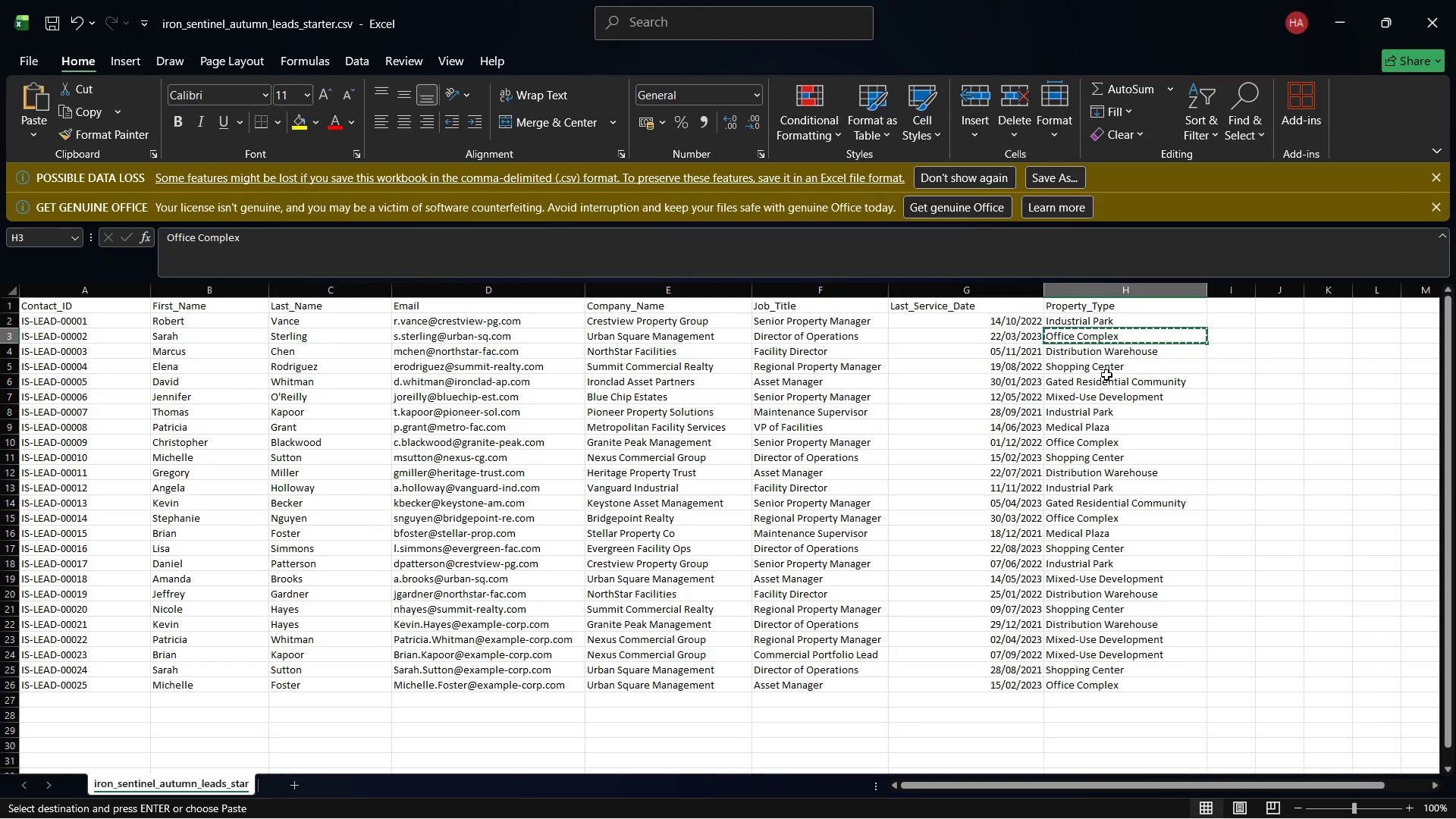 
left_click([1102, 354])
 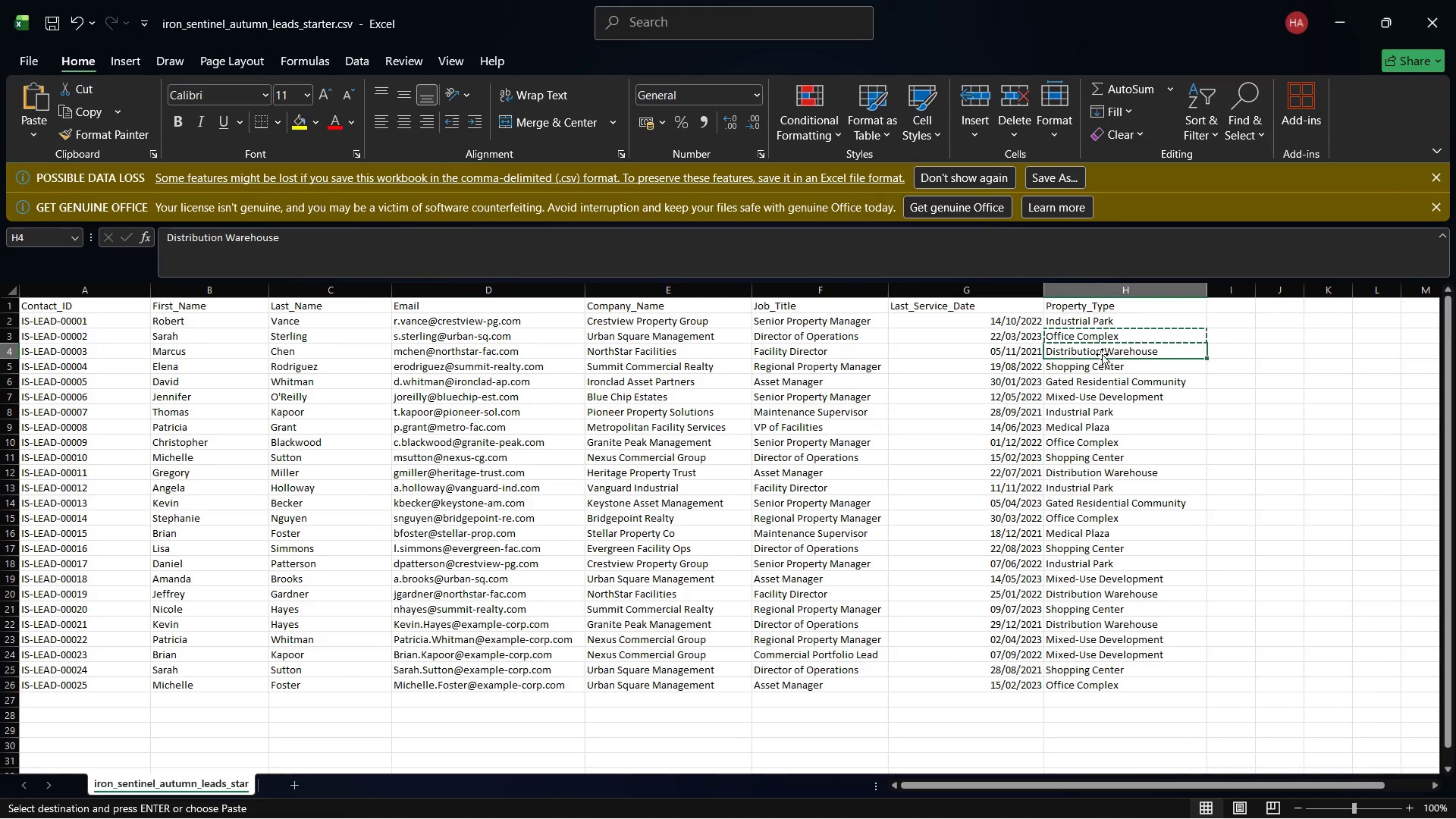 
right_click([1102, 354])
 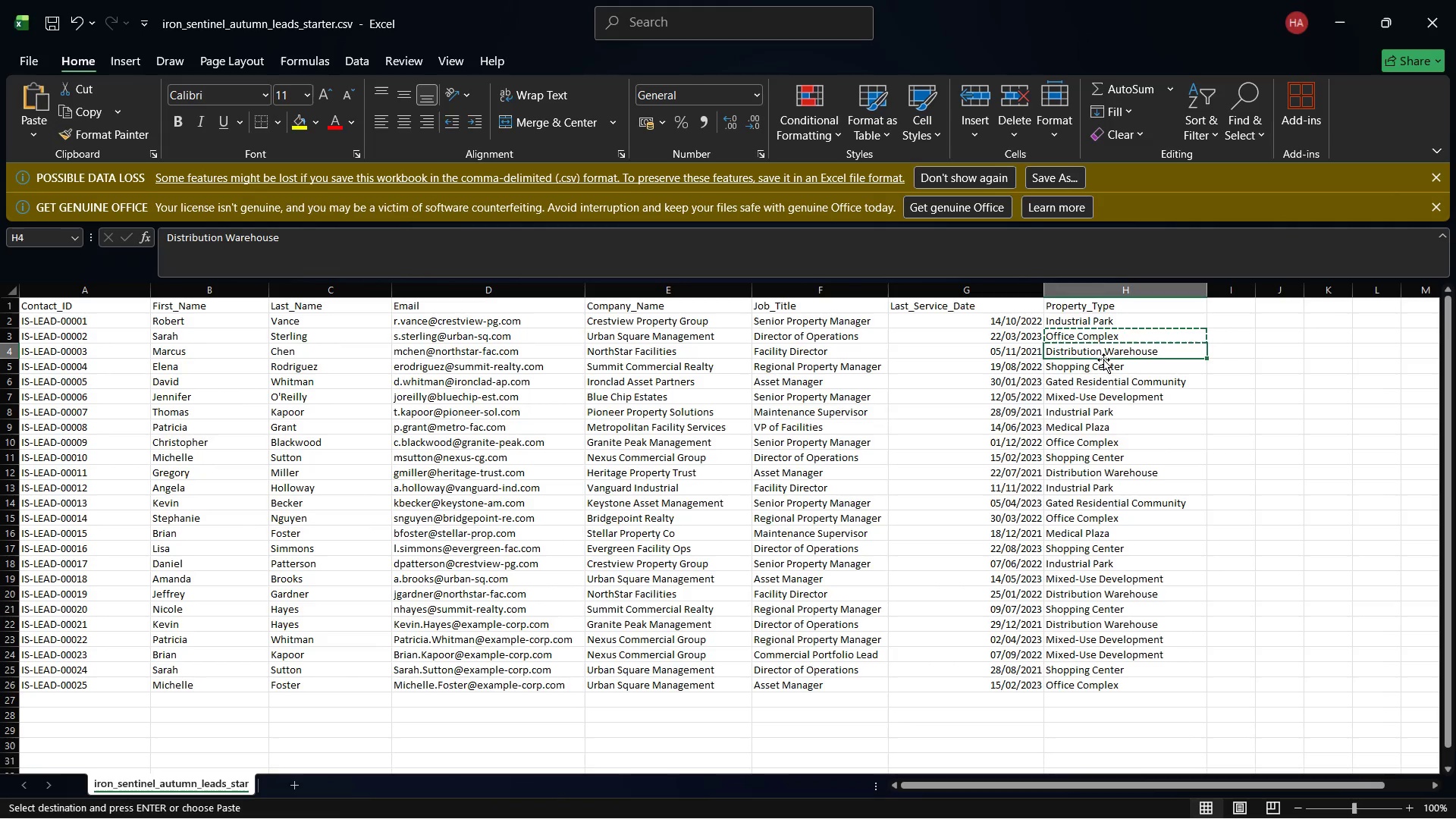 
right_click([1100, 345])
 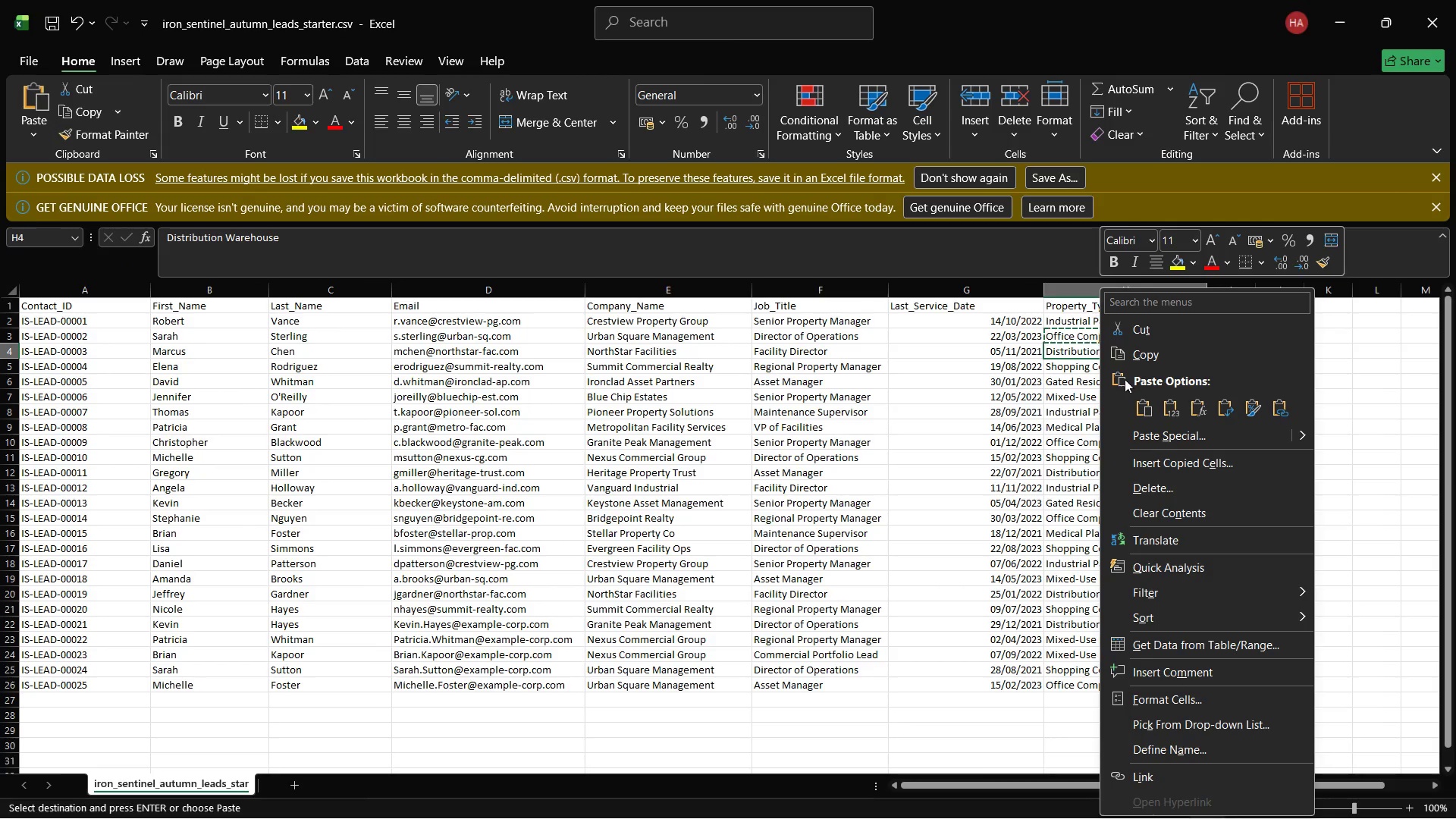 
left_click([1121, 352])
 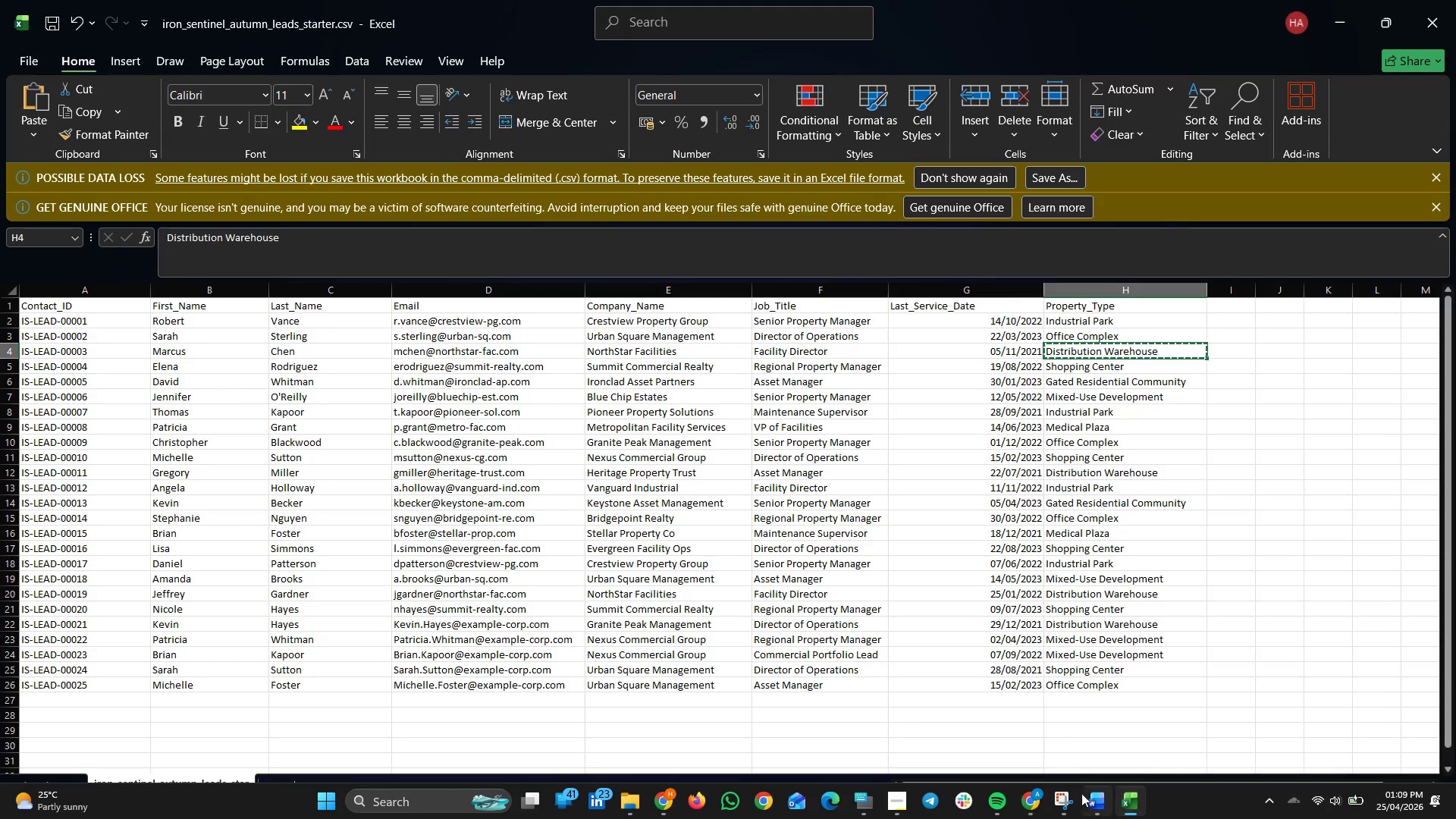 
left_click([1028, 787])
 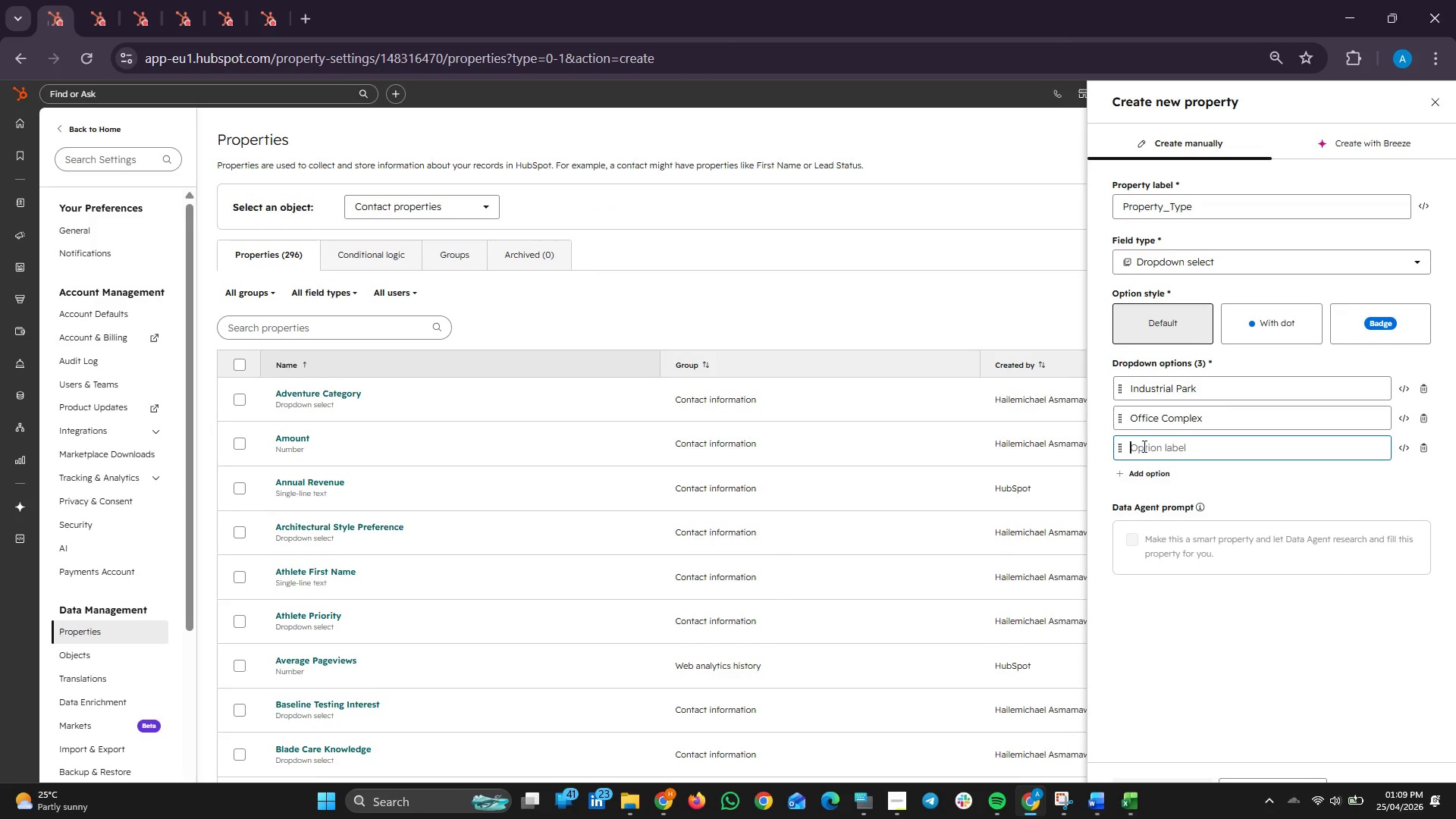 
right_click([1144, 442])
 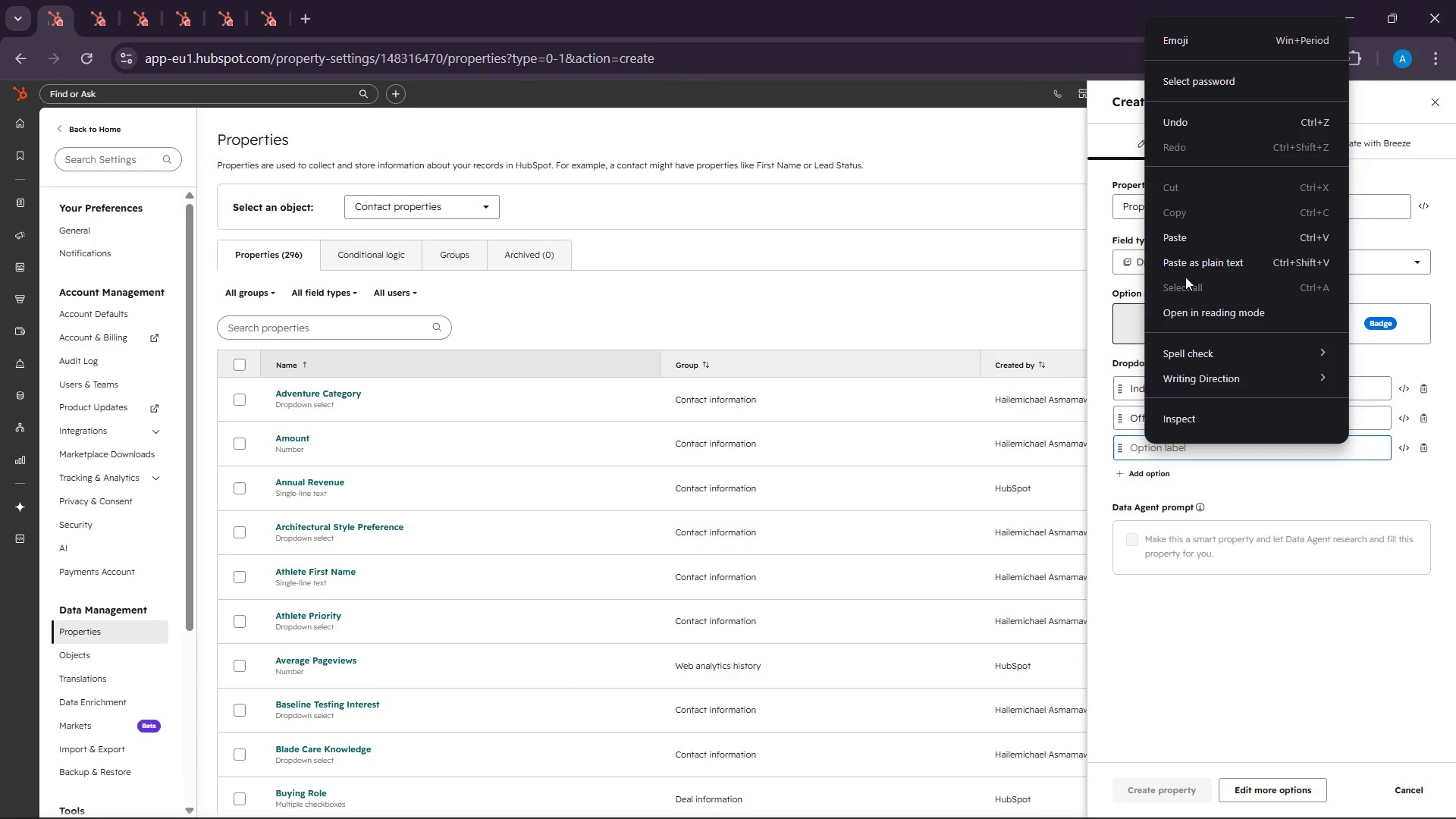 
left_click([1175, 231])
 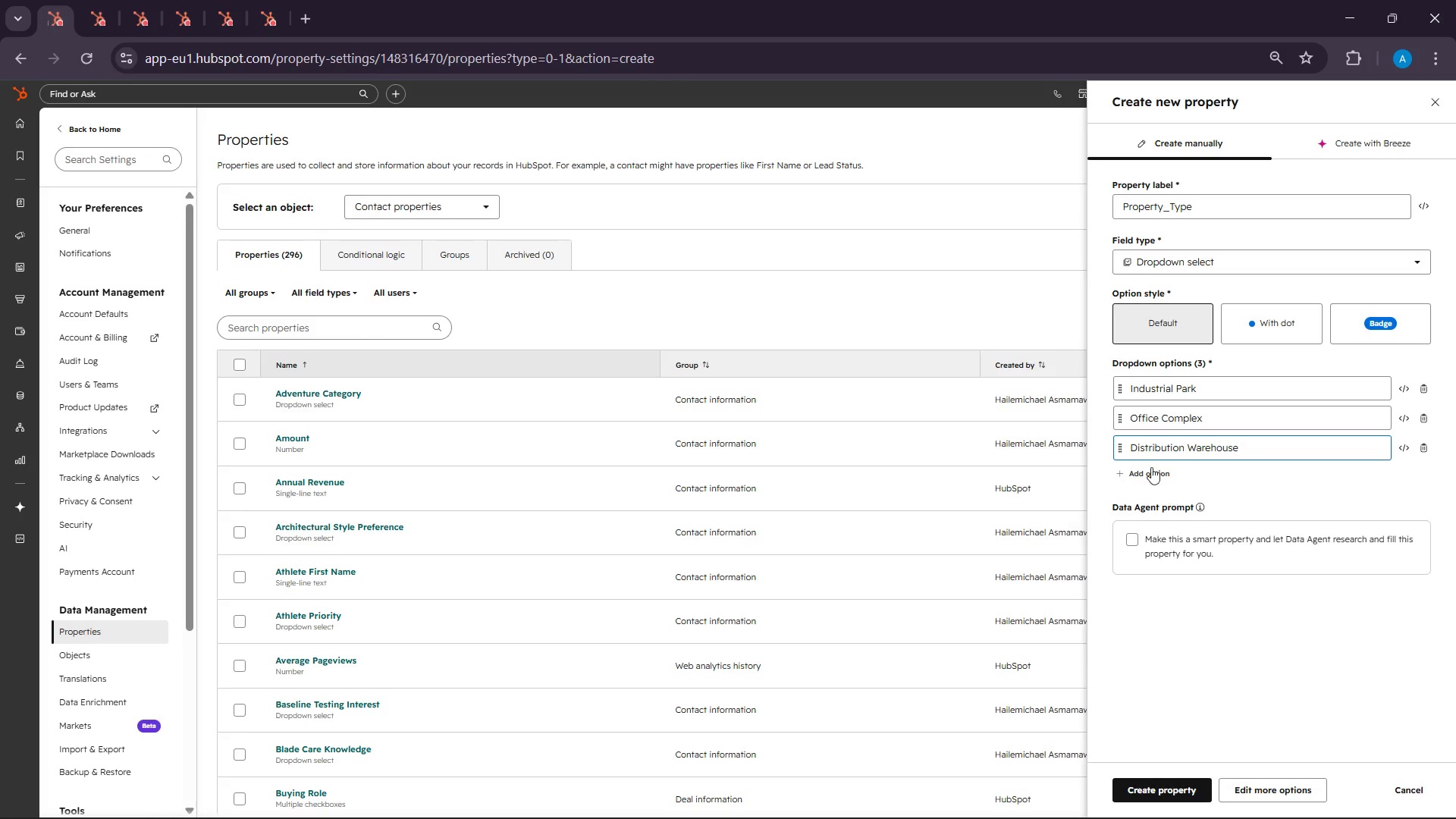 
left_click([1141, 463])
 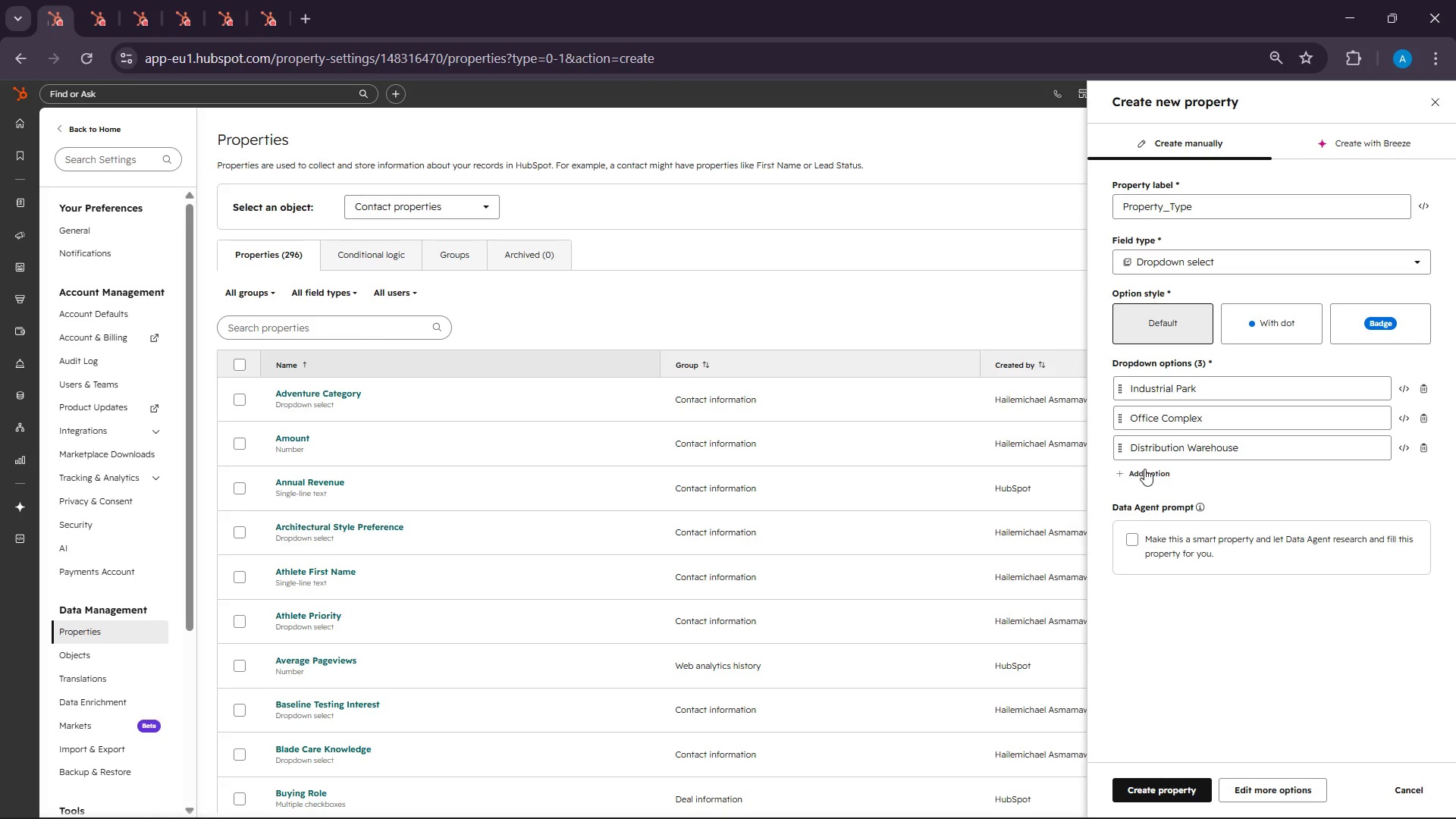 
left_click([1146, 473])
 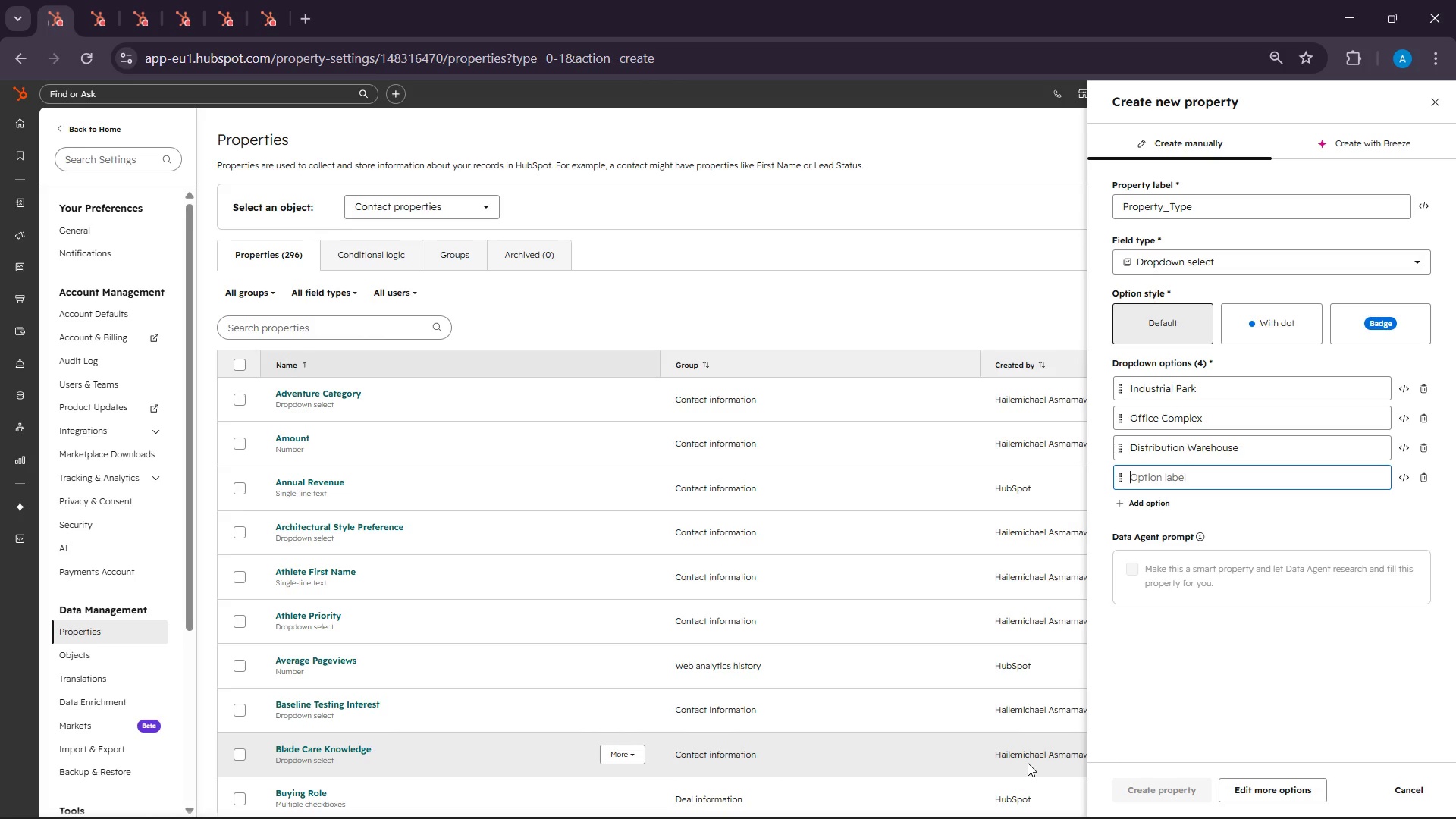 
wait(61.59)
 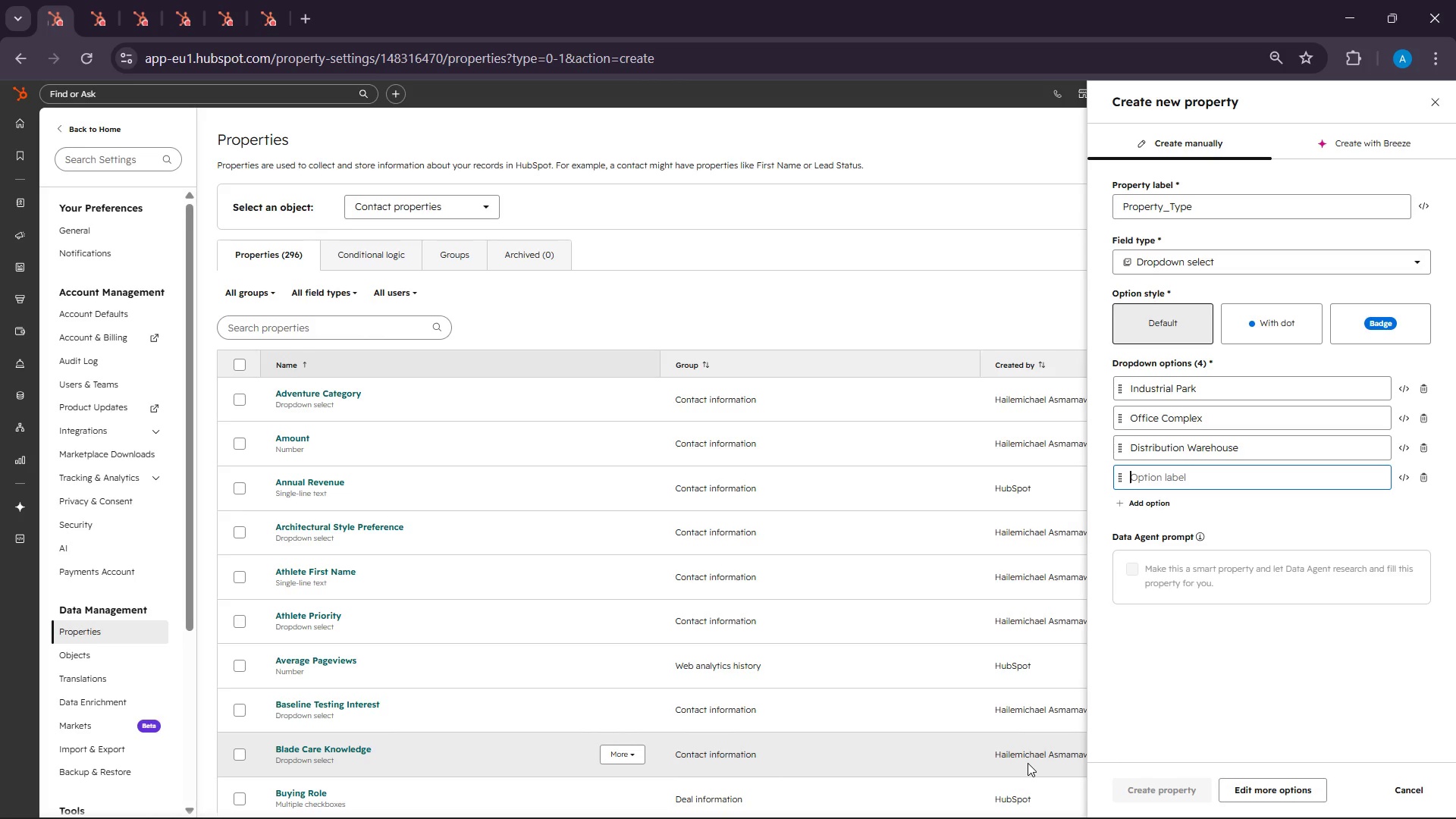 
left_click([1131, 809])
 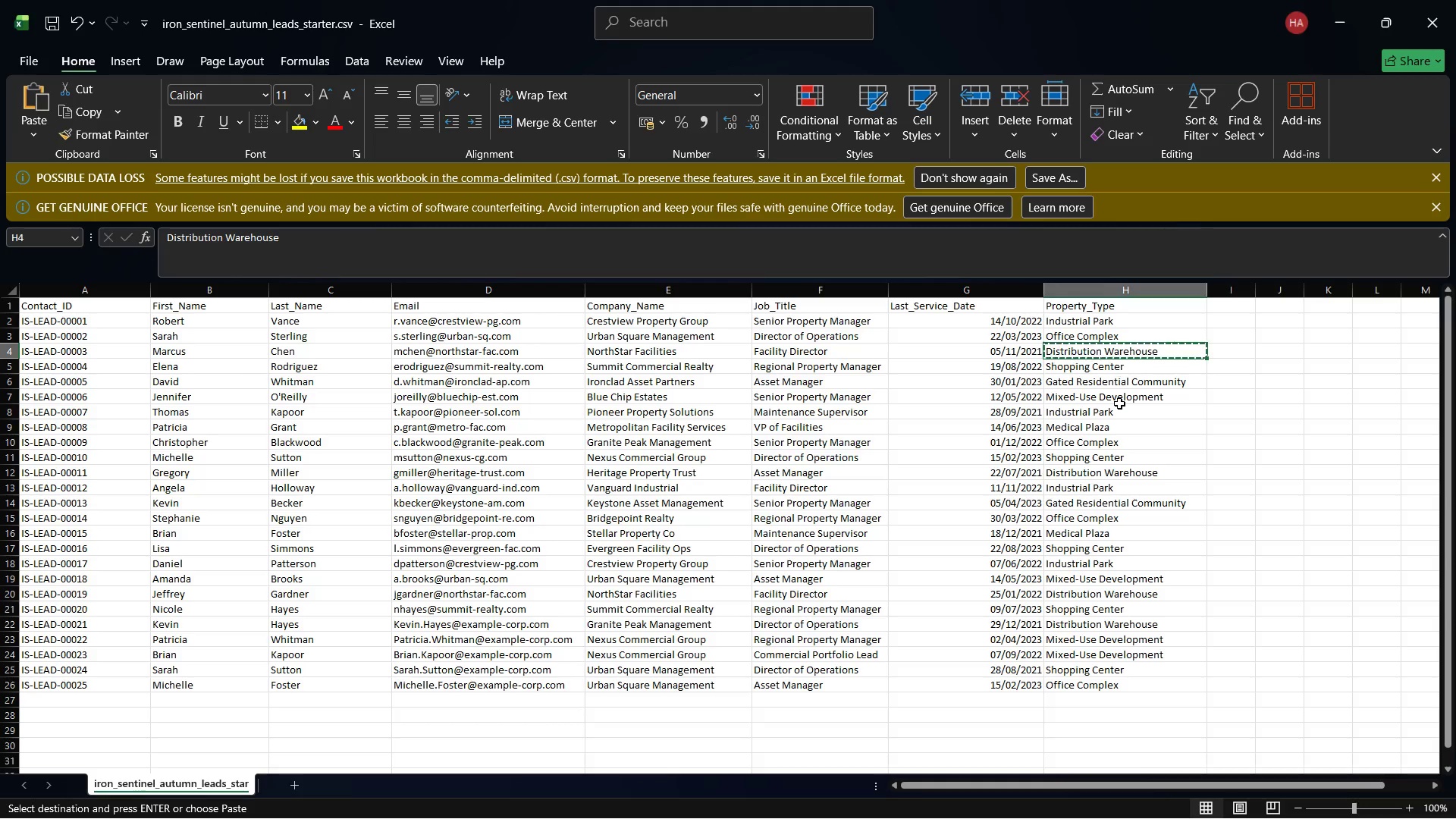 
left_click([1101, 371])
 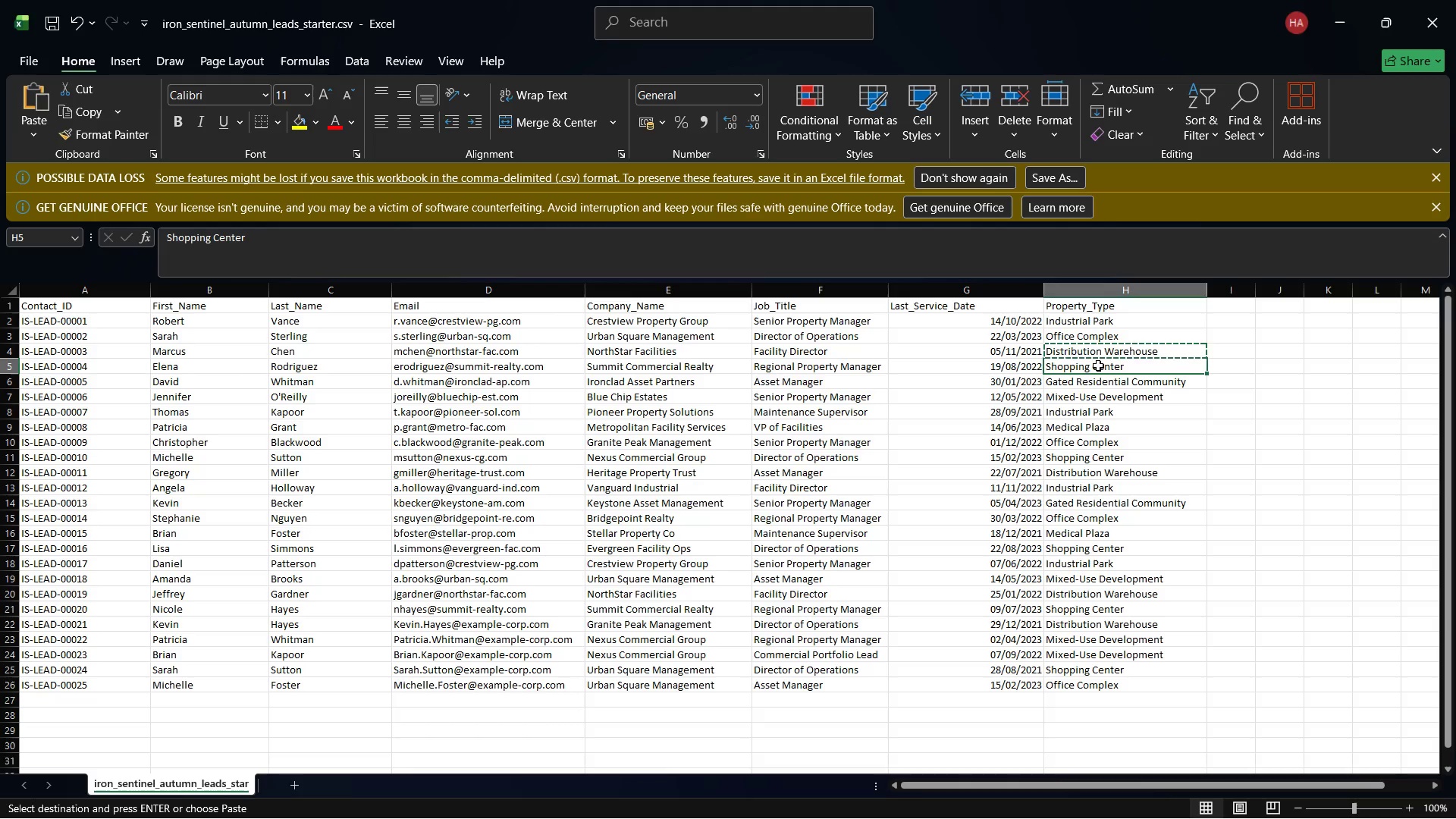 
right_click([1097, 364])
 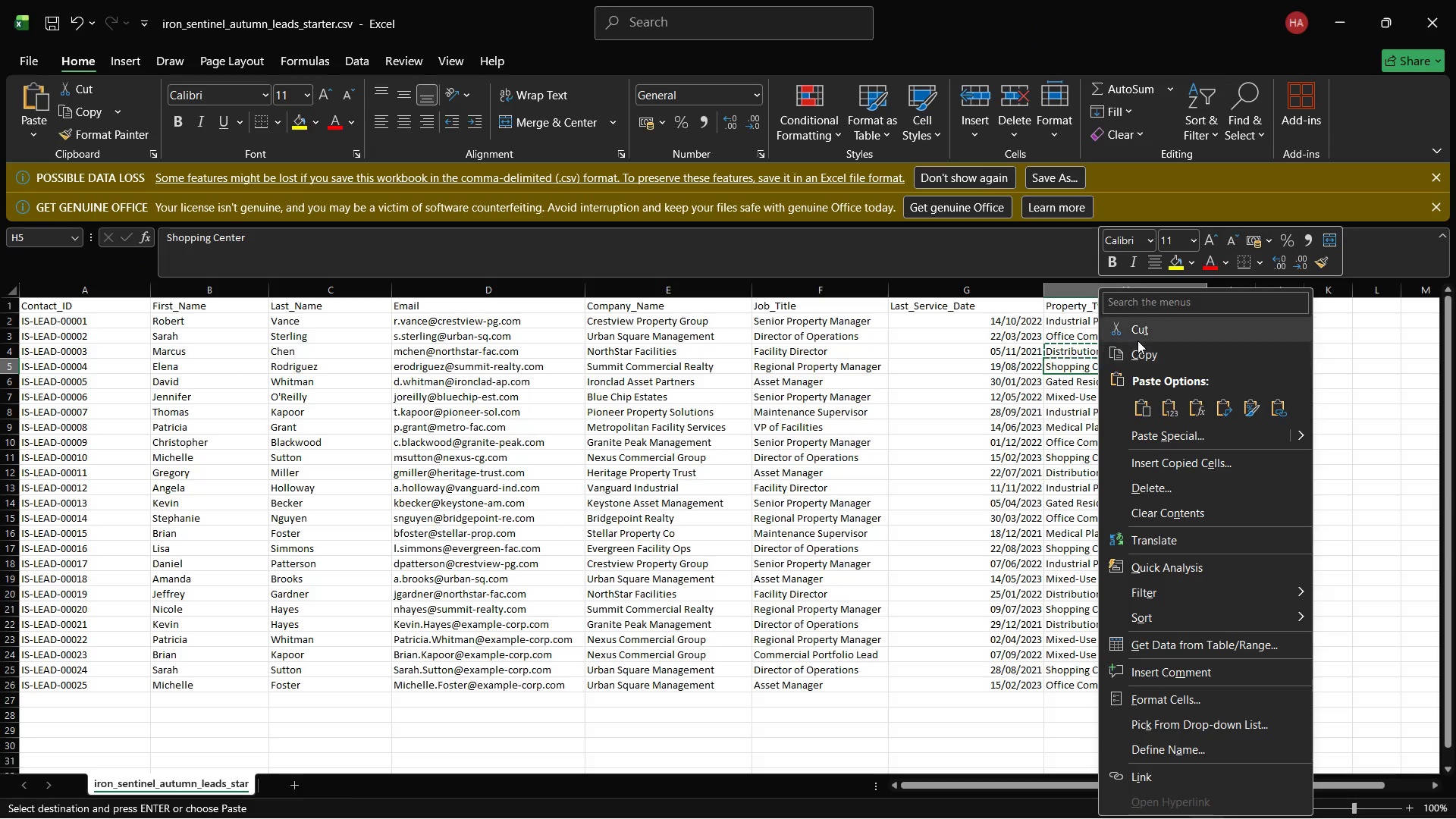 
left_click([1140, 352])
 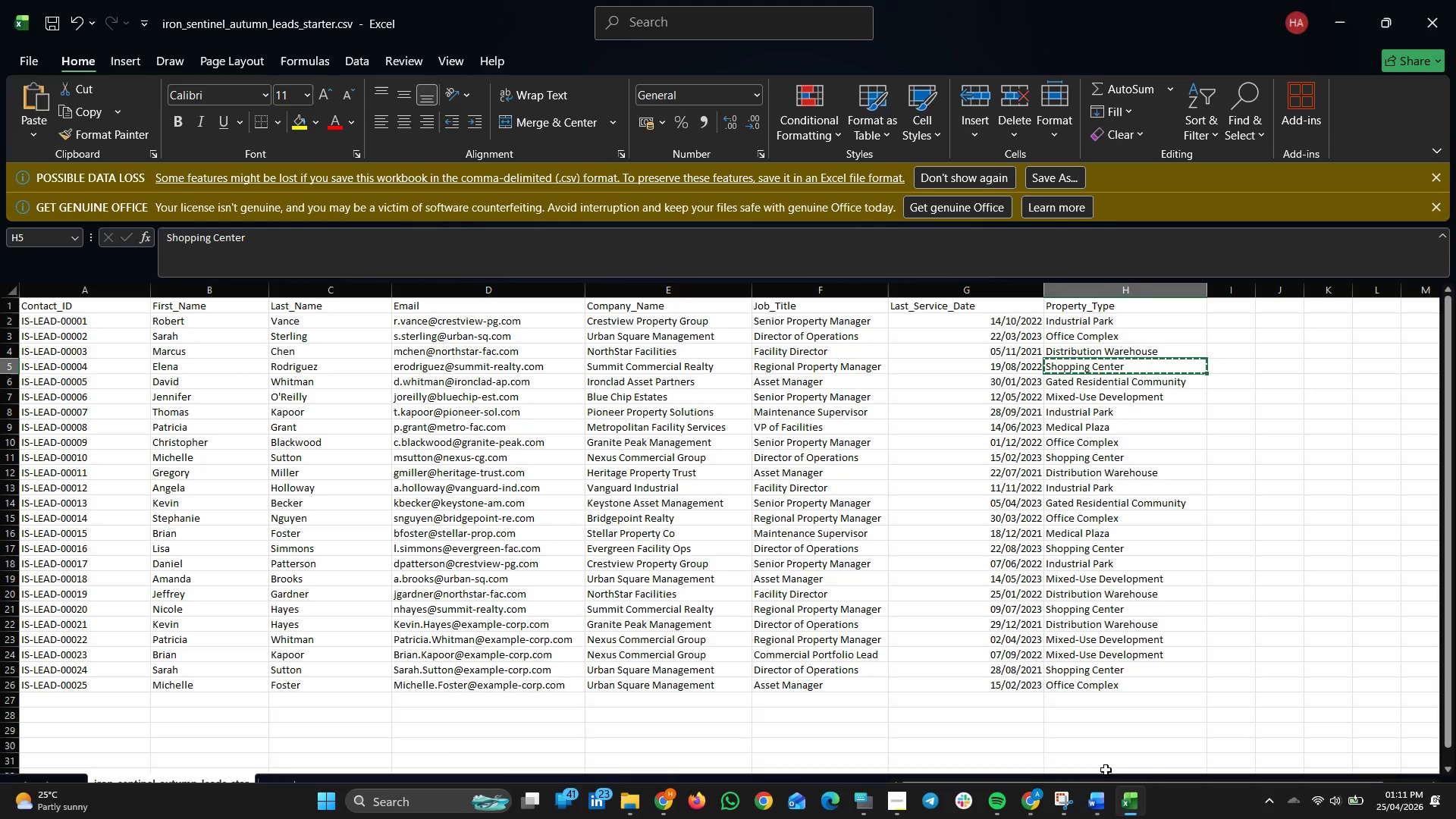 
left_click([1136, 810])
 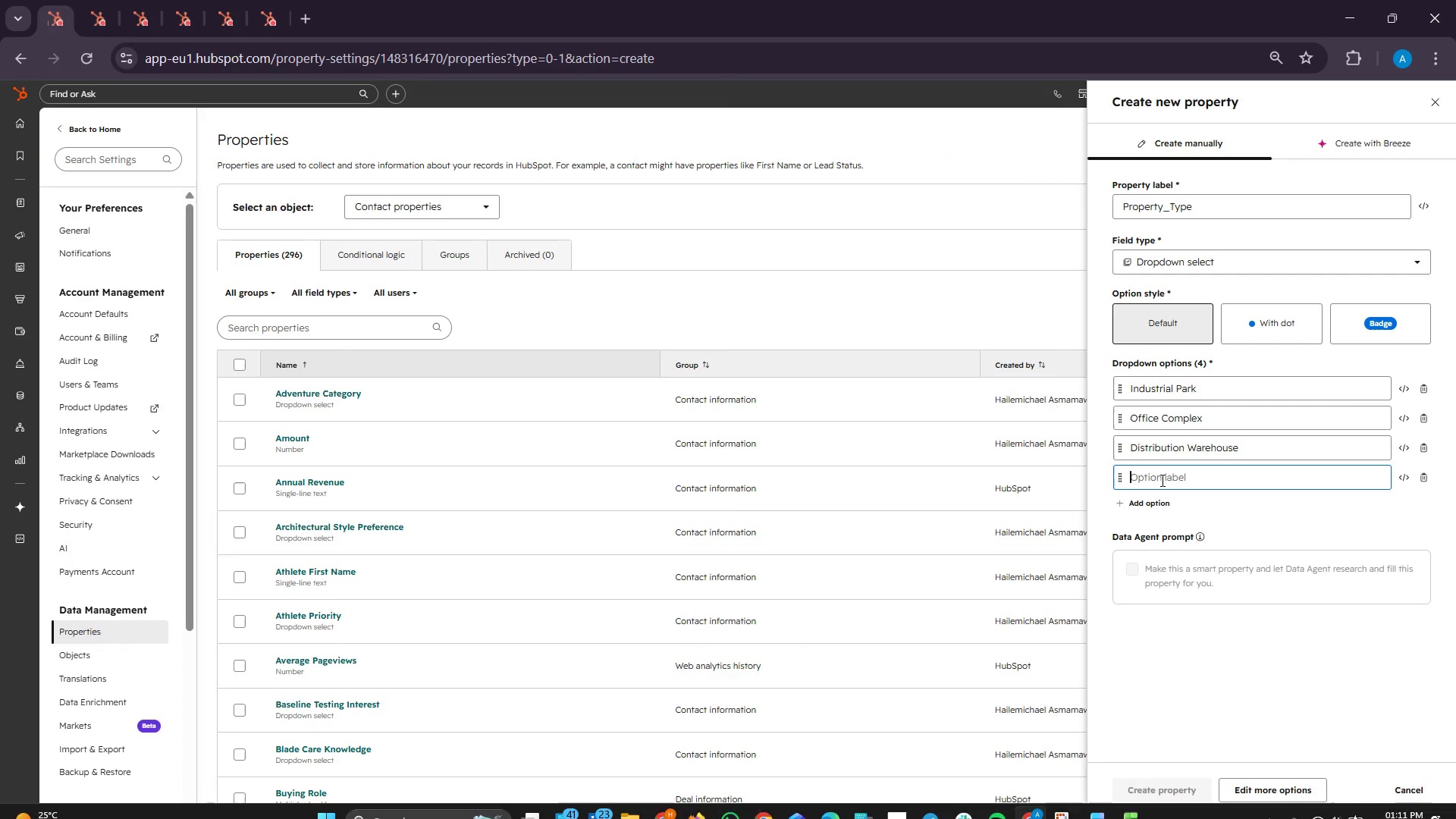 
right_click([1164, 473])
 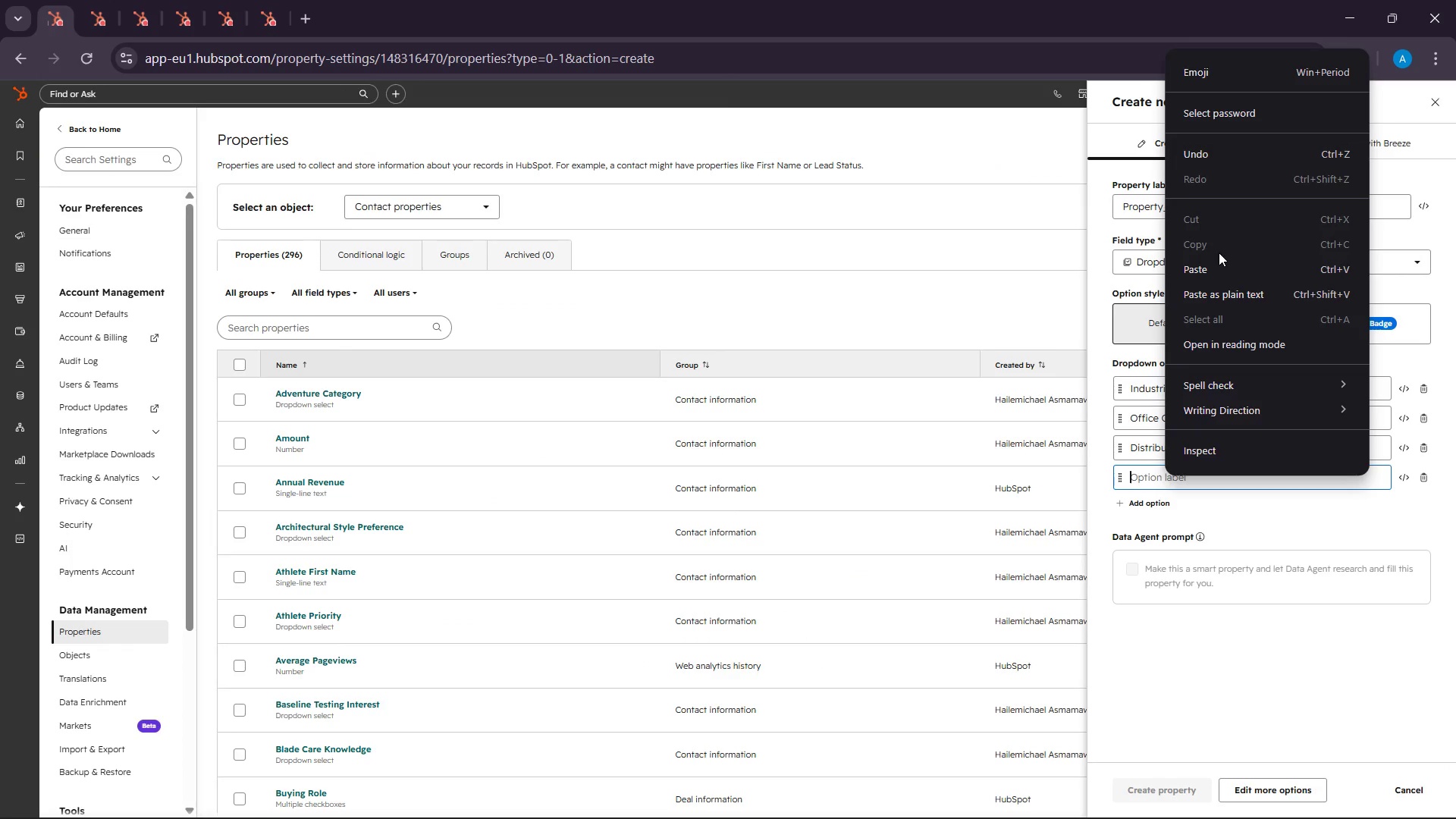 
left_click([1222, 270])
 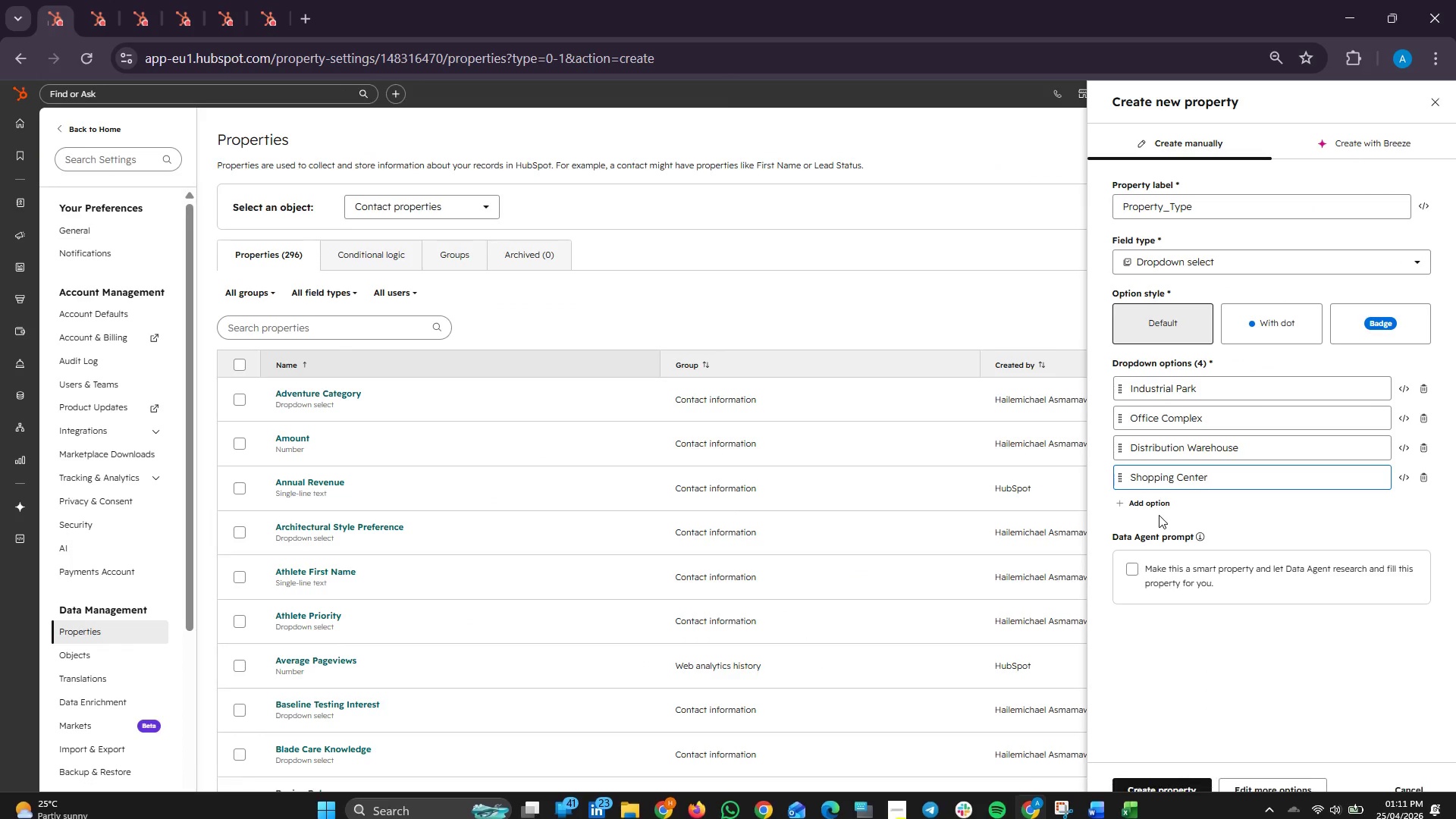 
left_click([1147, 504])
 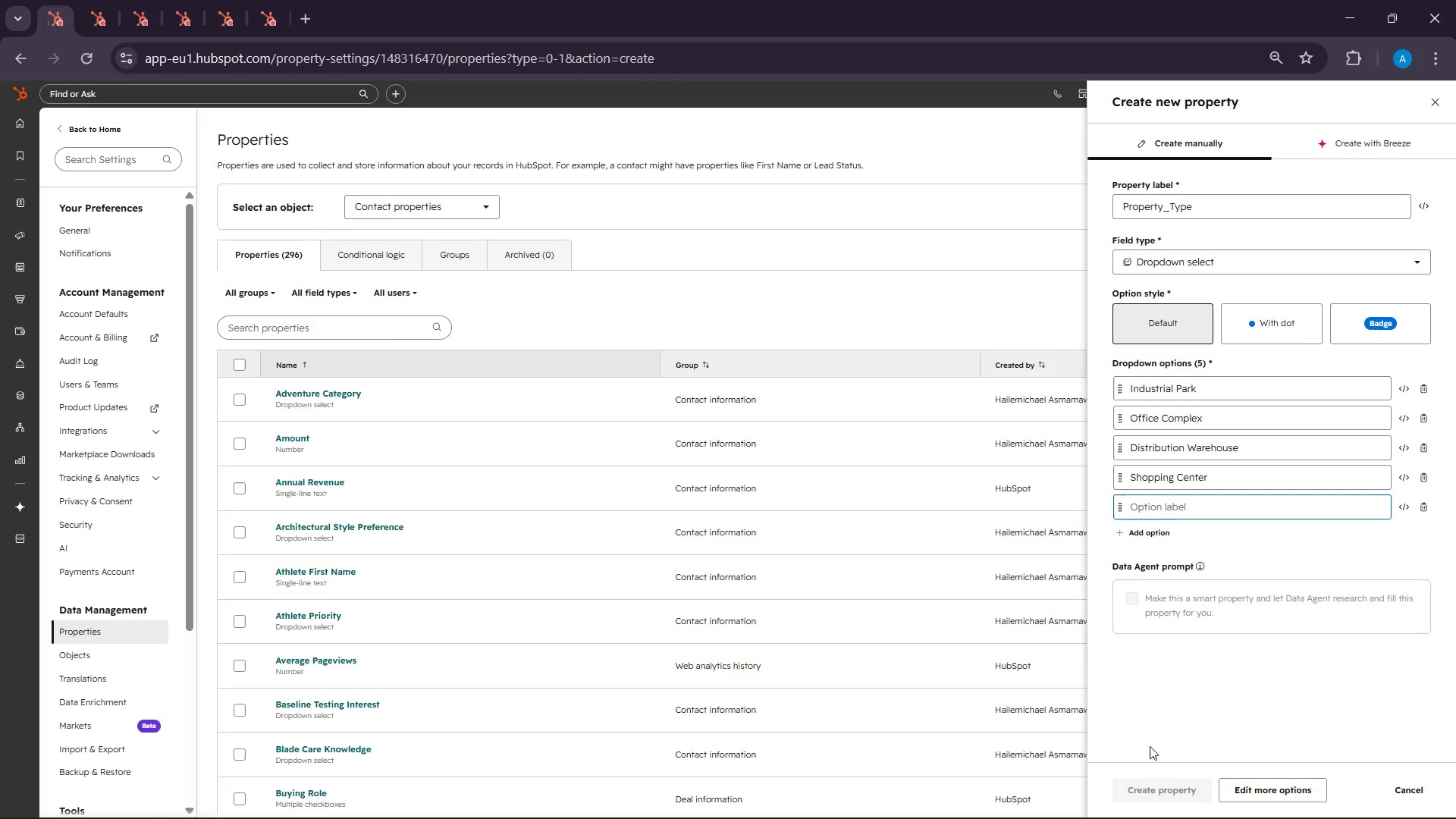 
wait(15.69)
 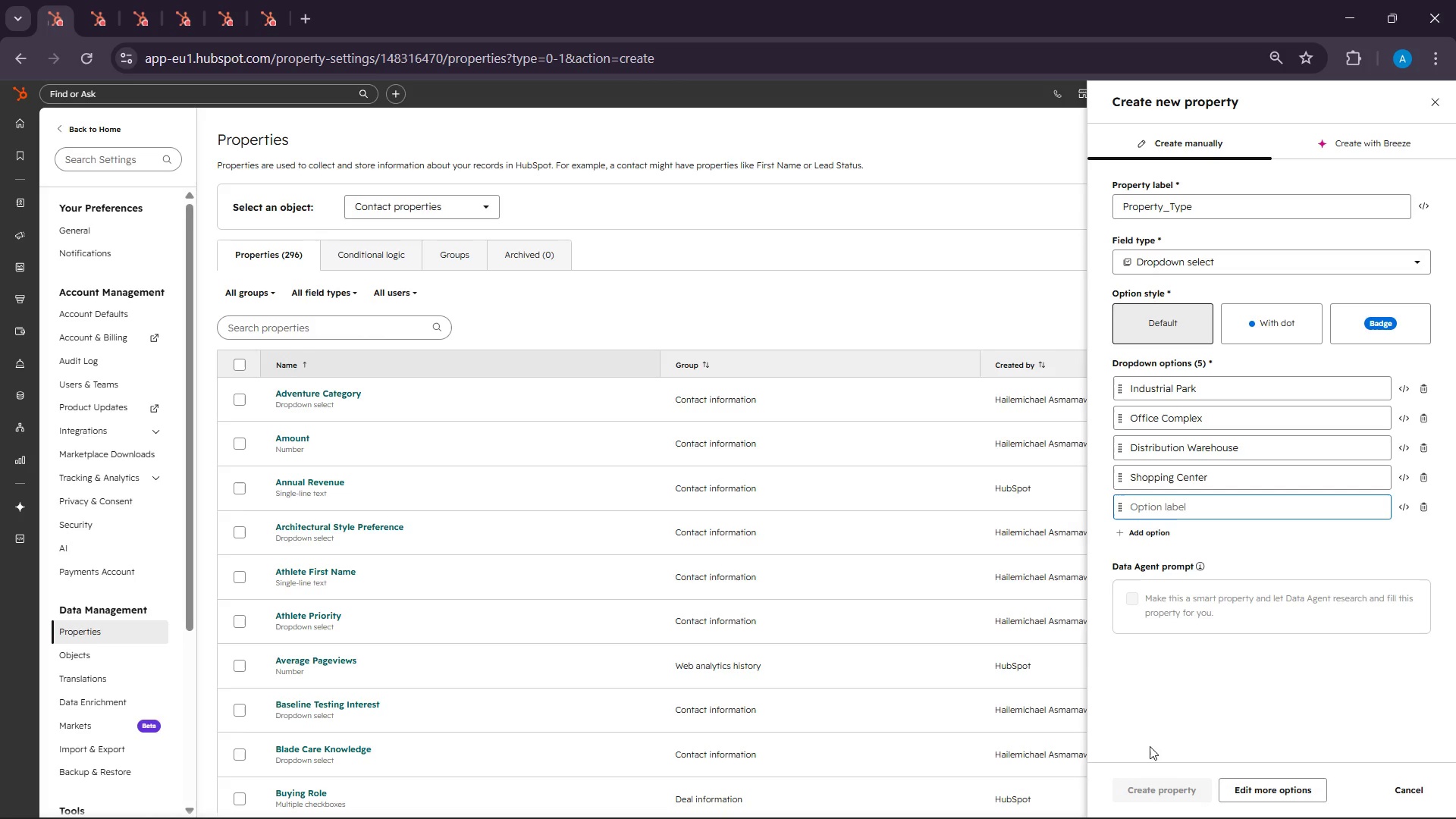 
left_click([1135, 799])
 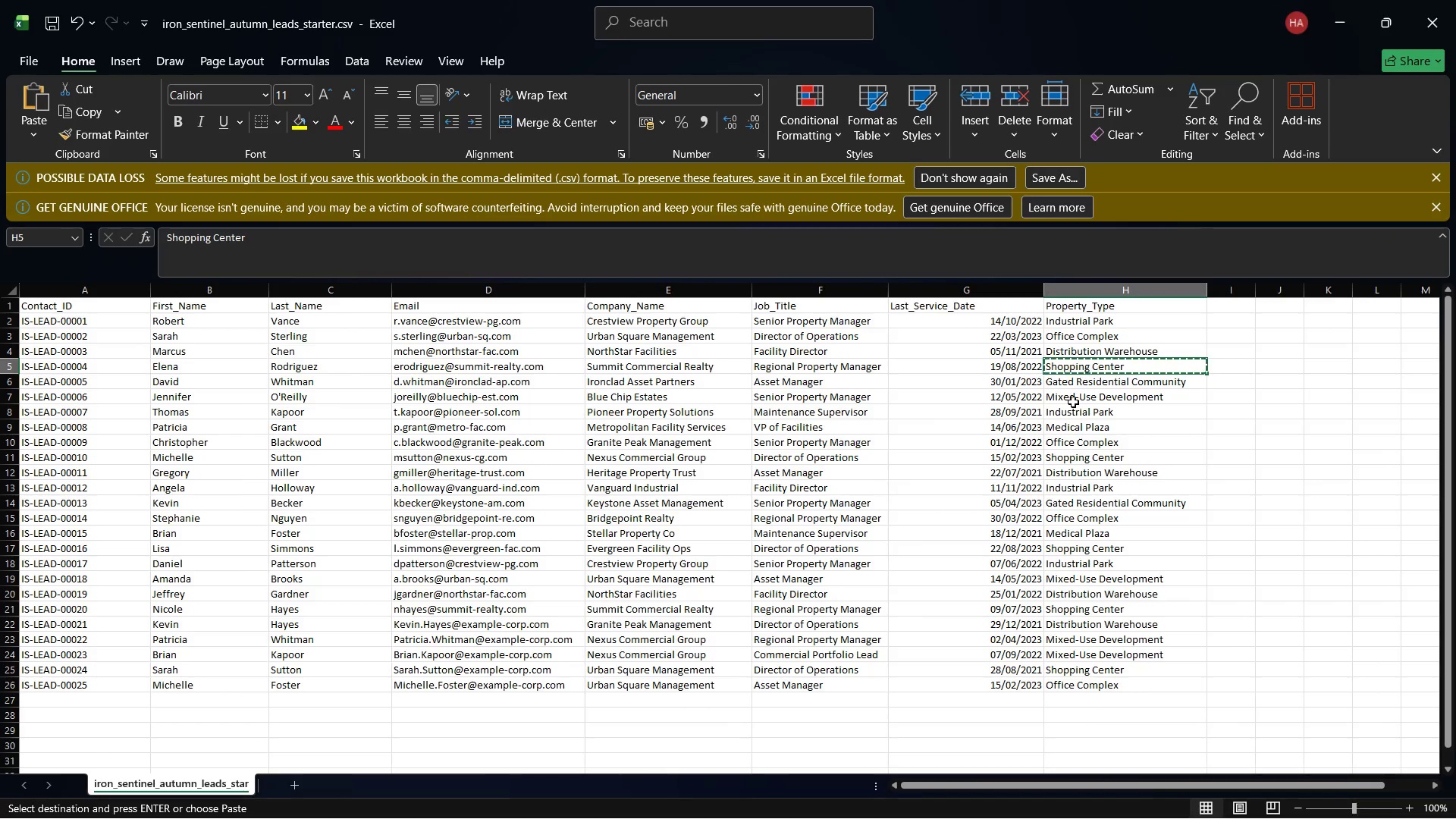 
left_click([1073, 381])
 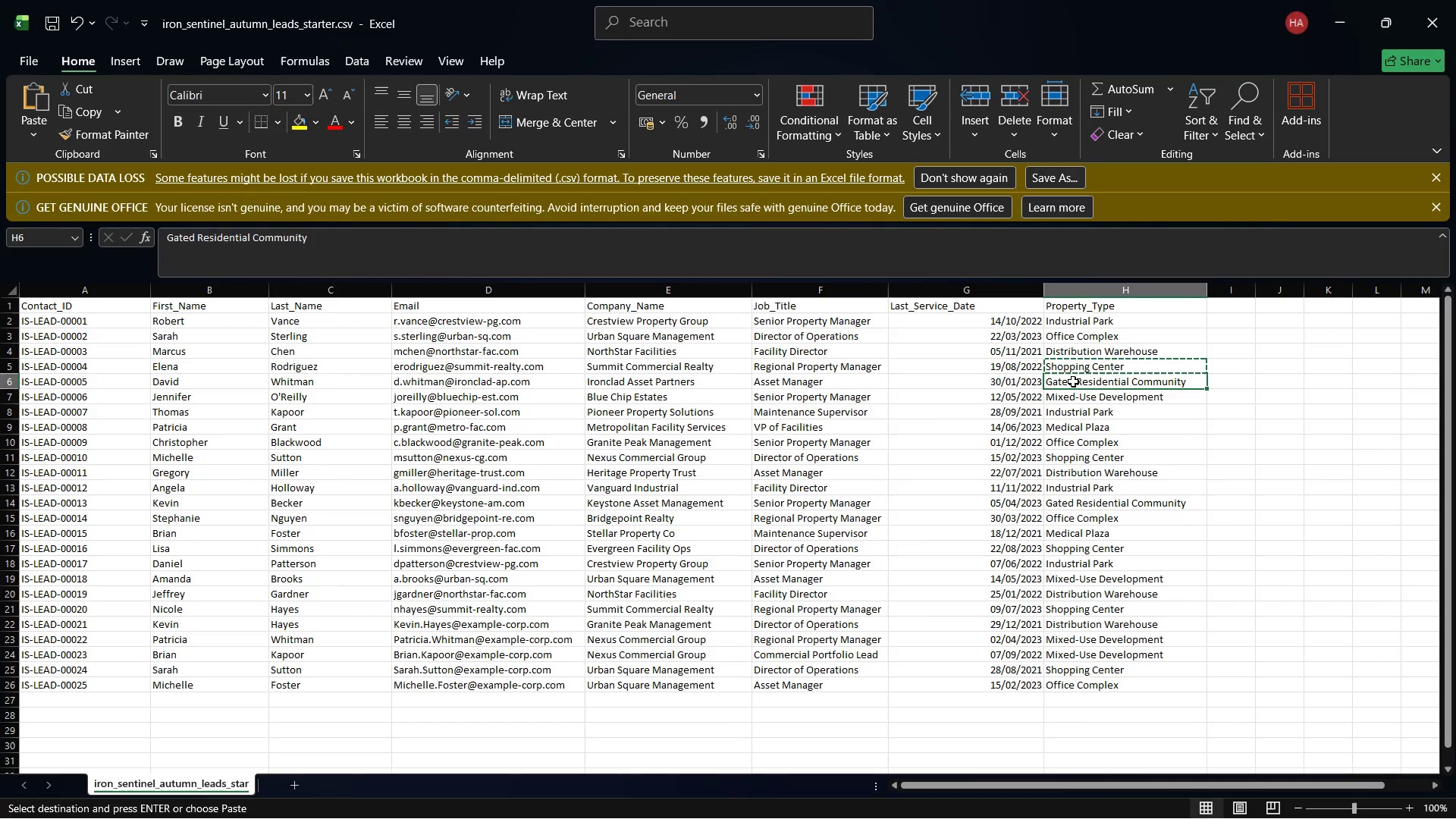 
right_click([1073, 381])
 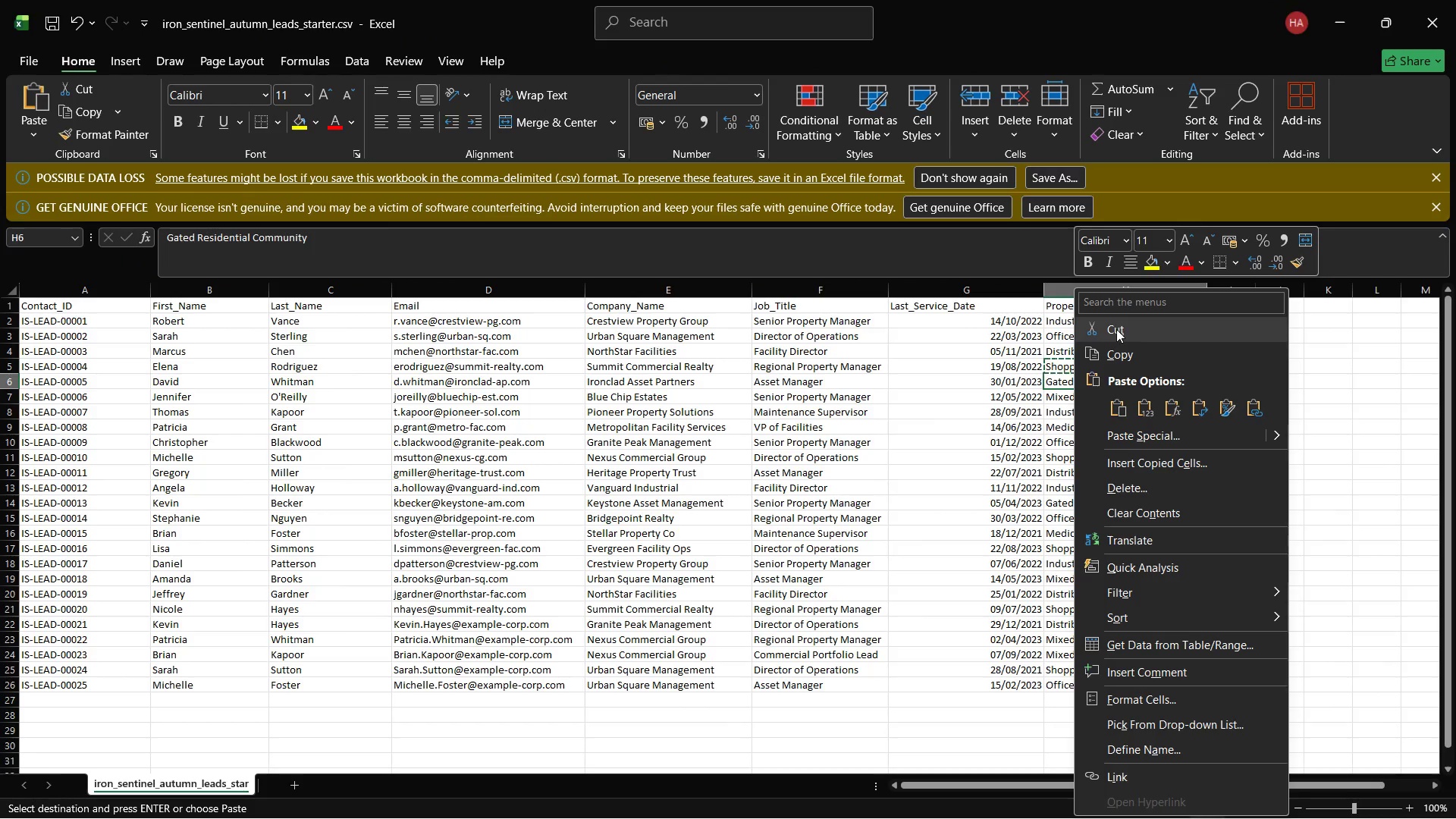 
left_click([1125, 354])
 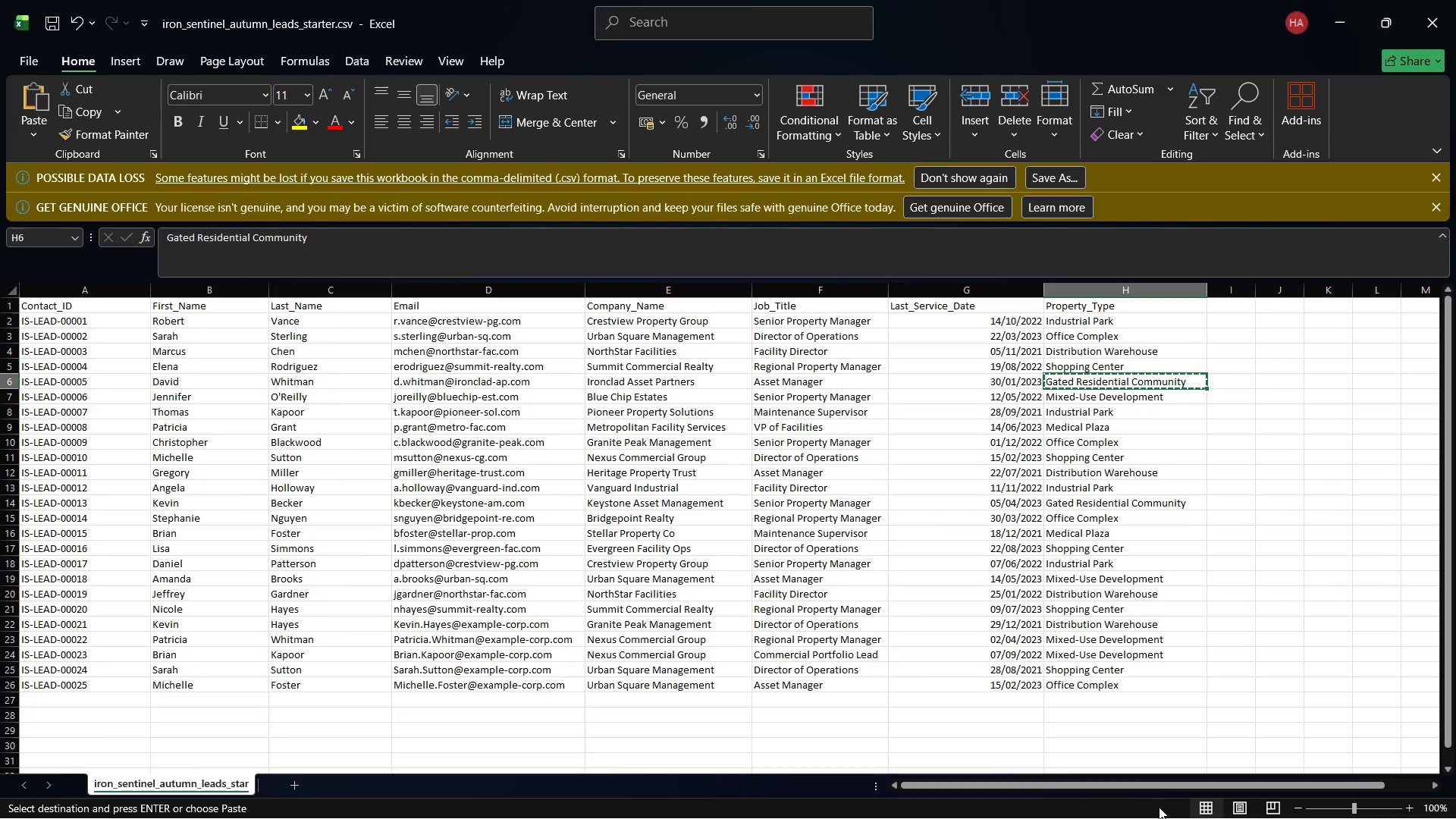 
mouse_move([1108, 799])
 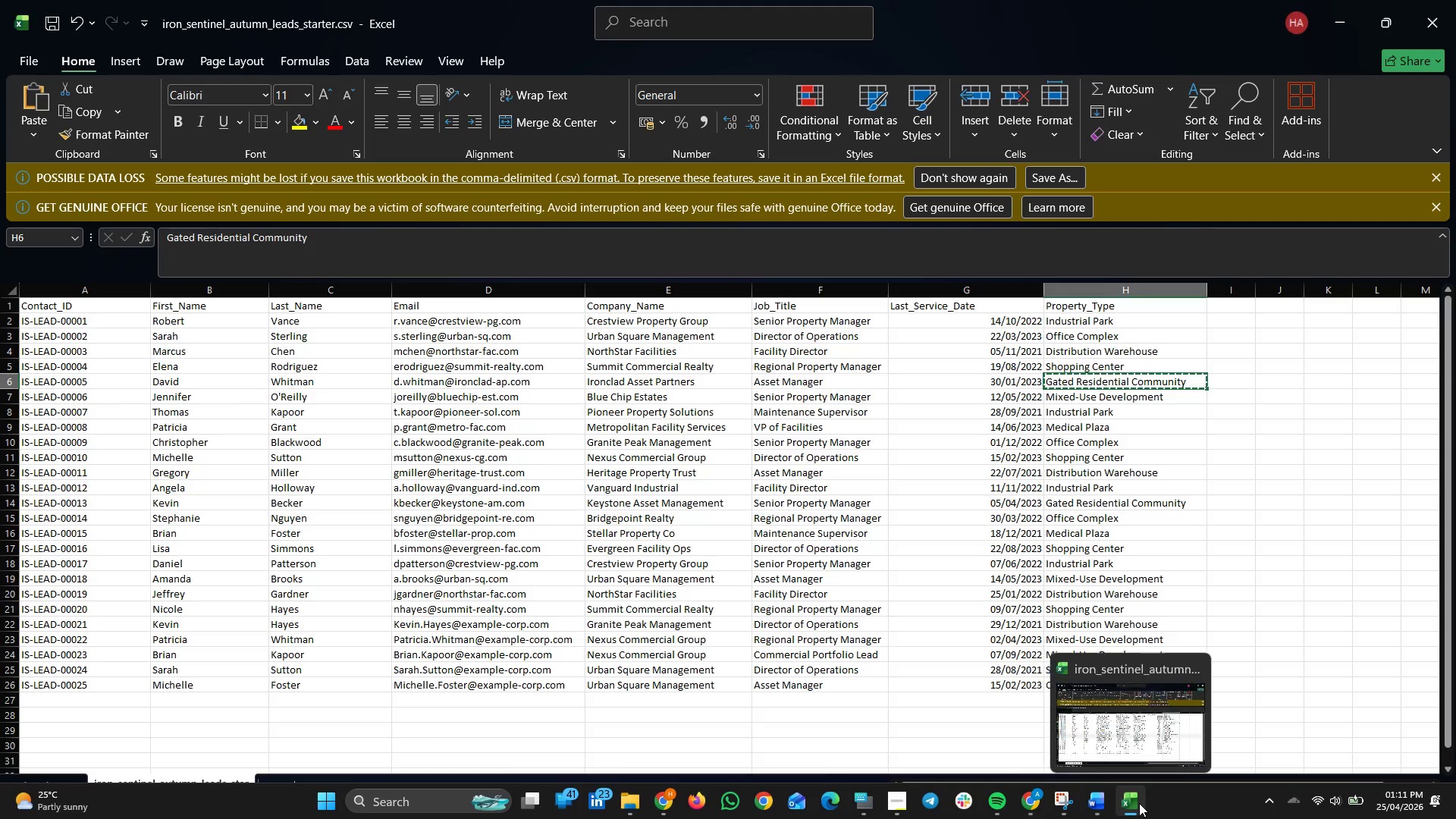 
left_click([1139, 803])
 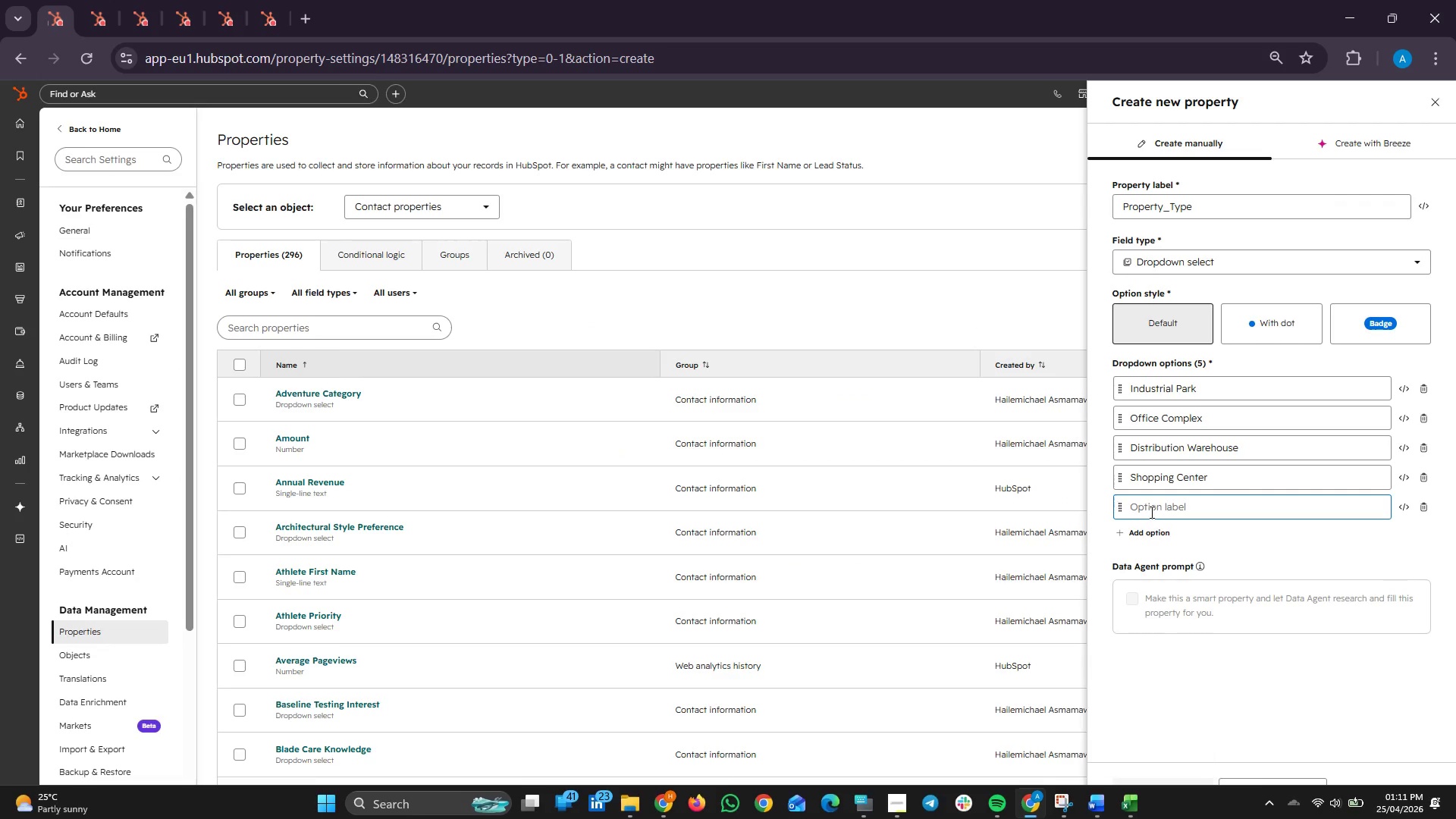 
right_click([1150, 500])
 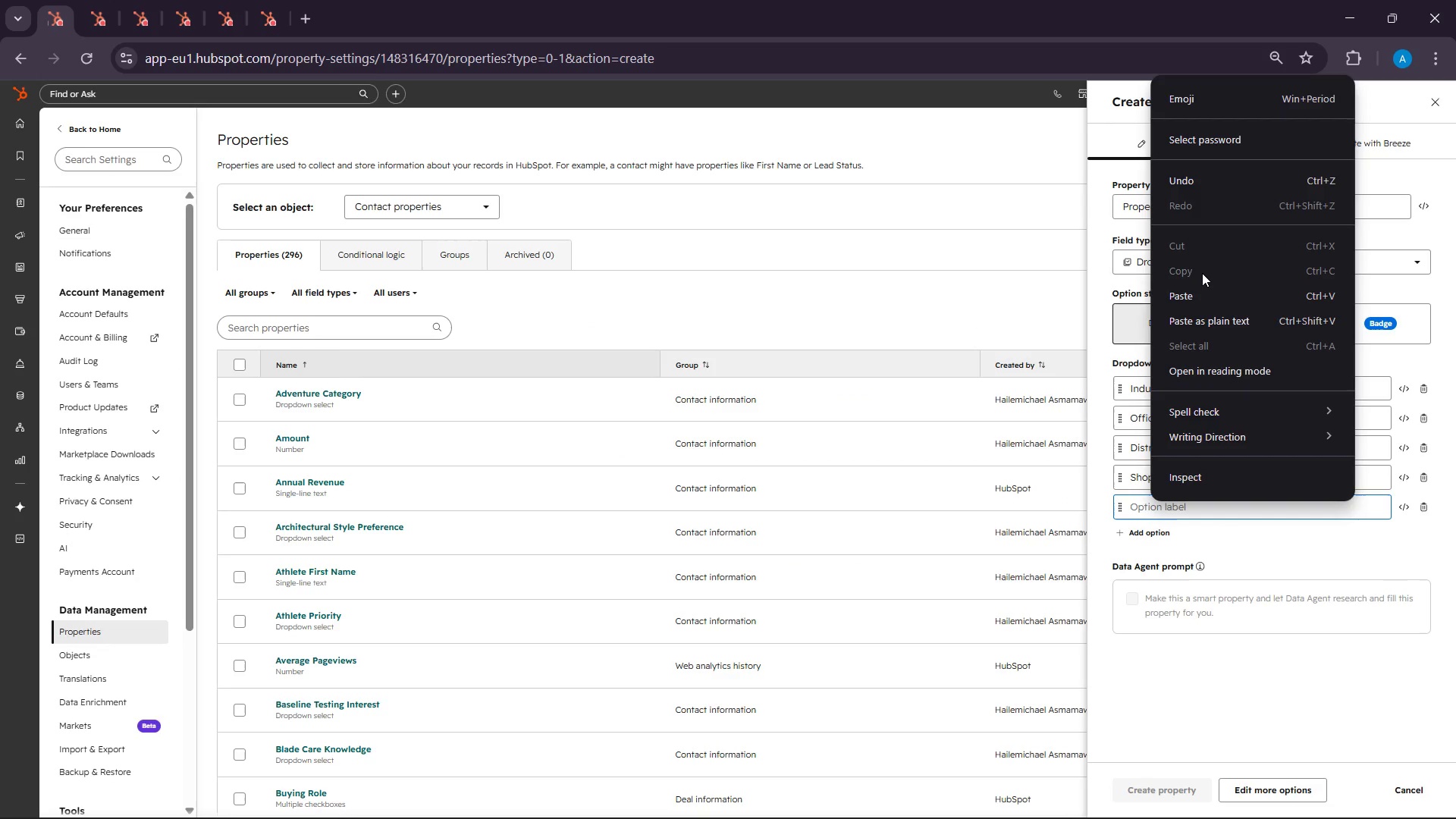 
left_click_drag(start_coordinate=[1202, 273], to_coordinate=[1202, 287])
 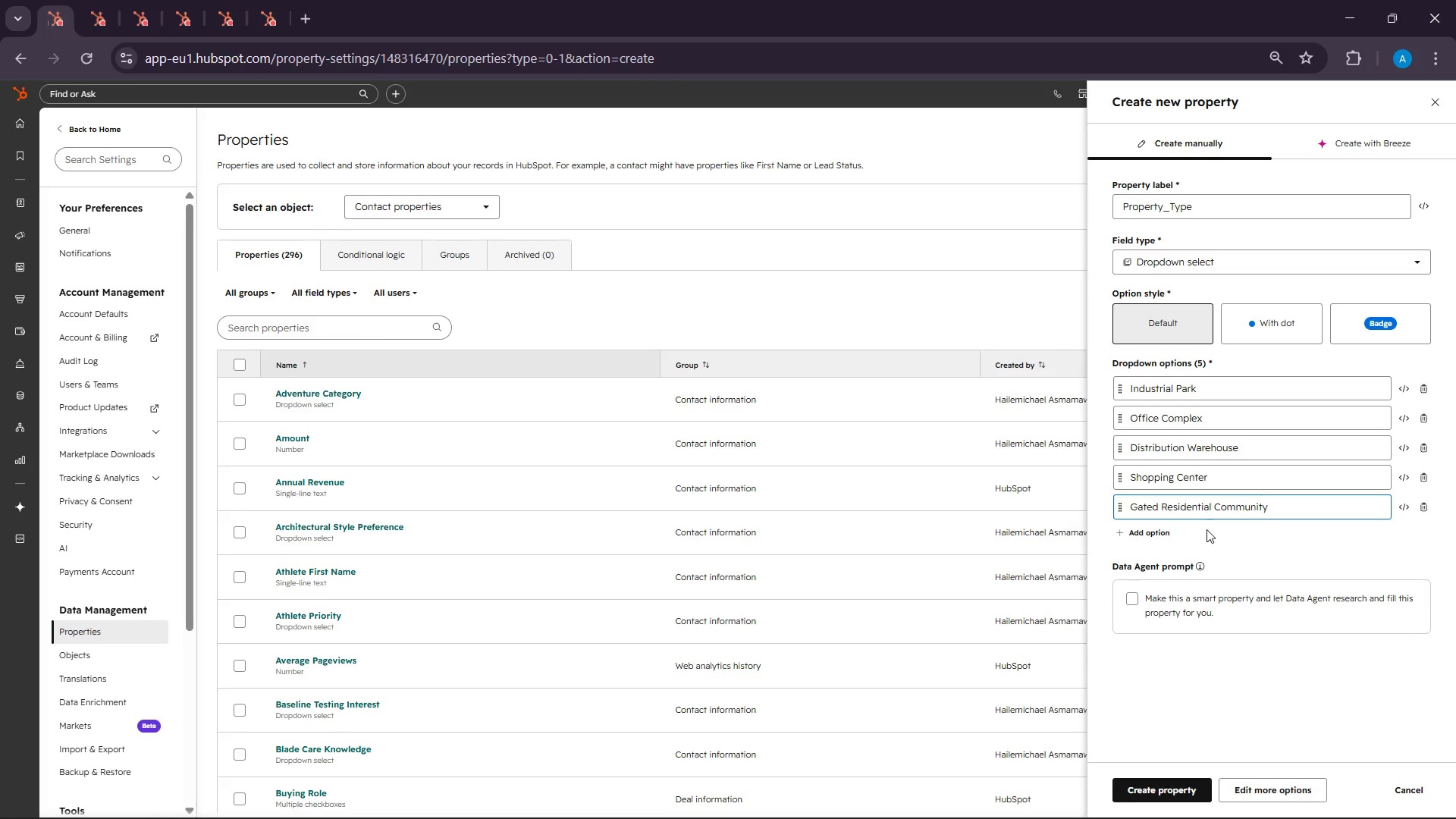 
wait(10.08)
 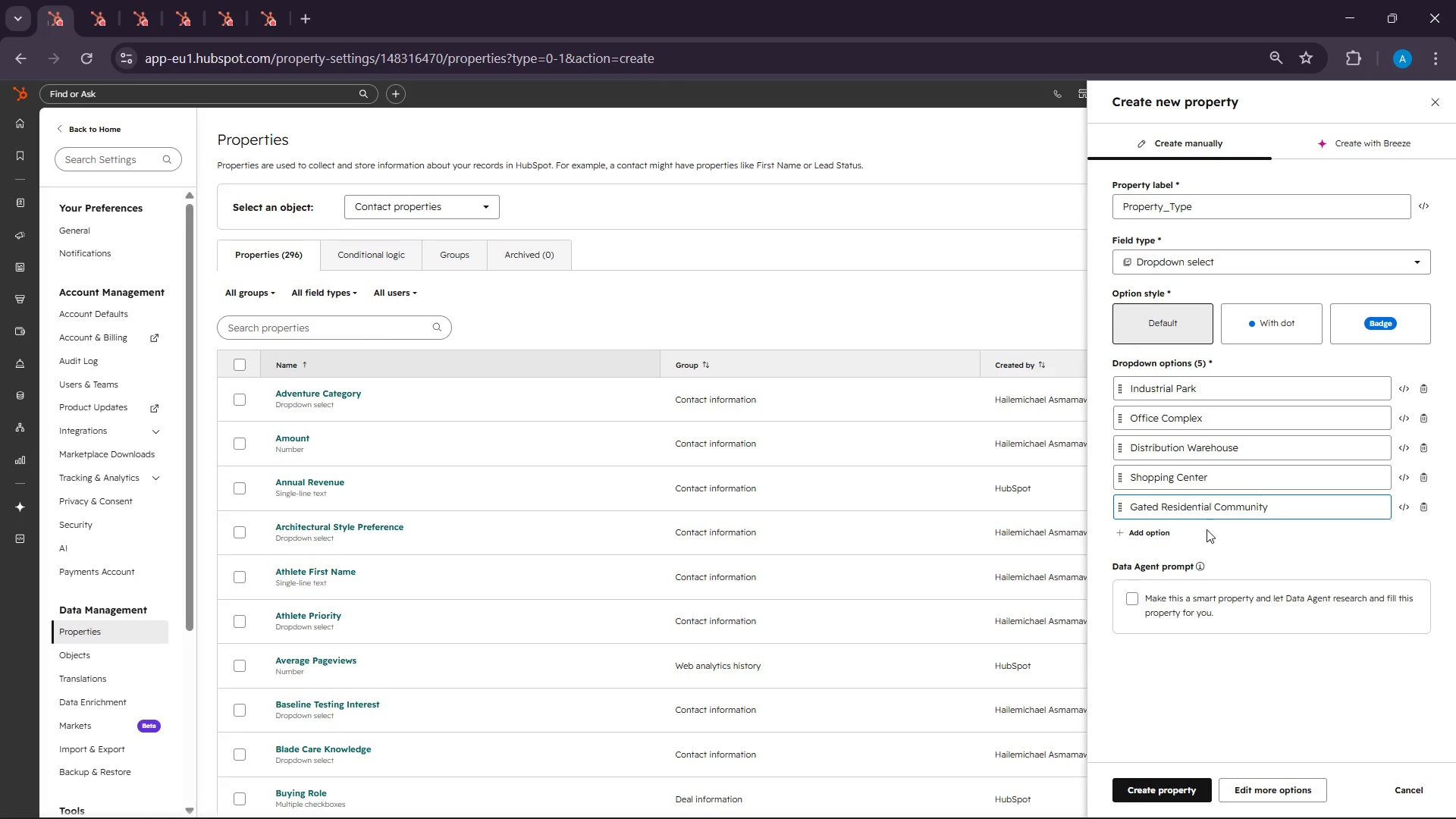 
left_click([1126, 802])
 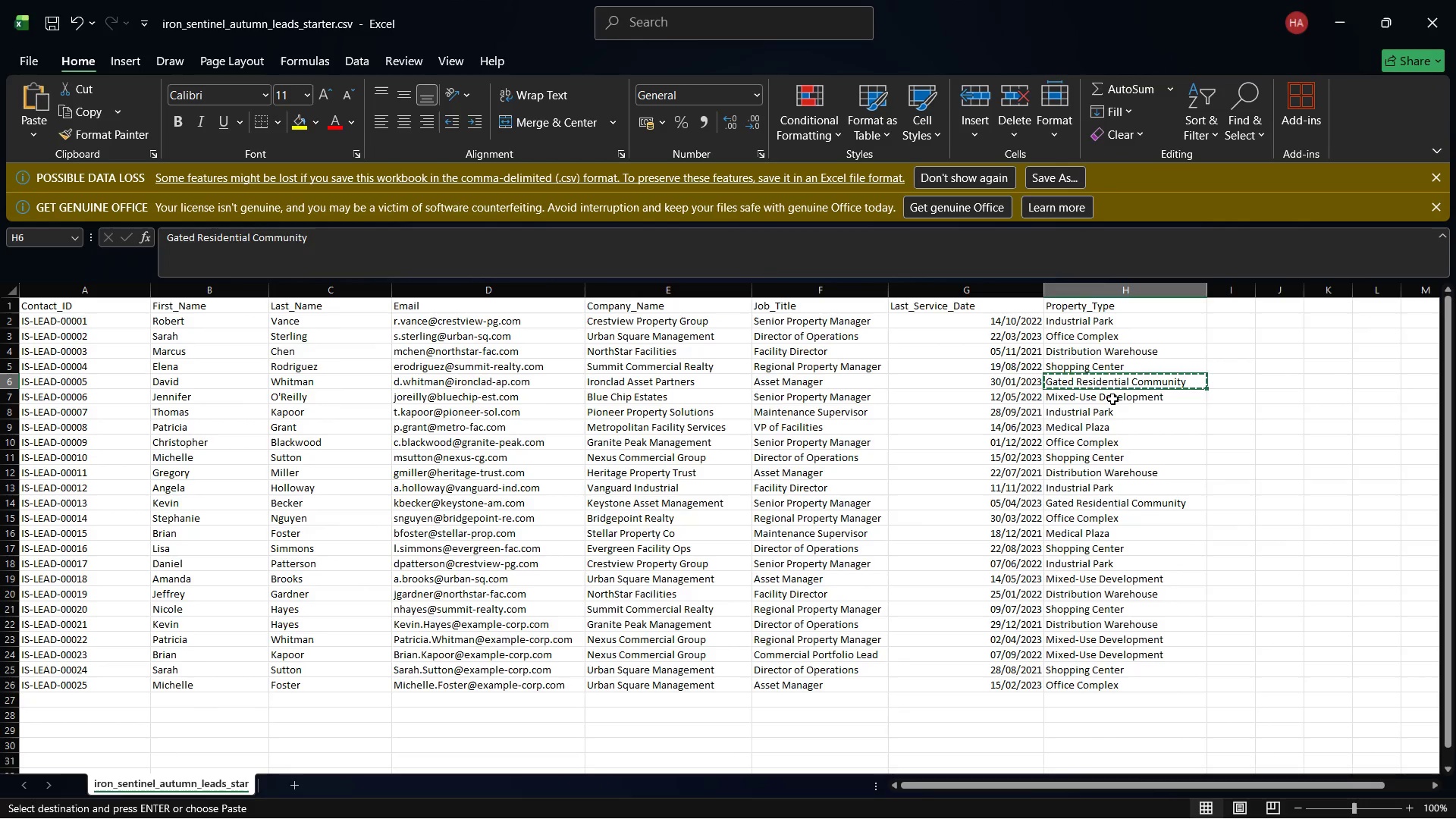 
left_click([1112, 399])
 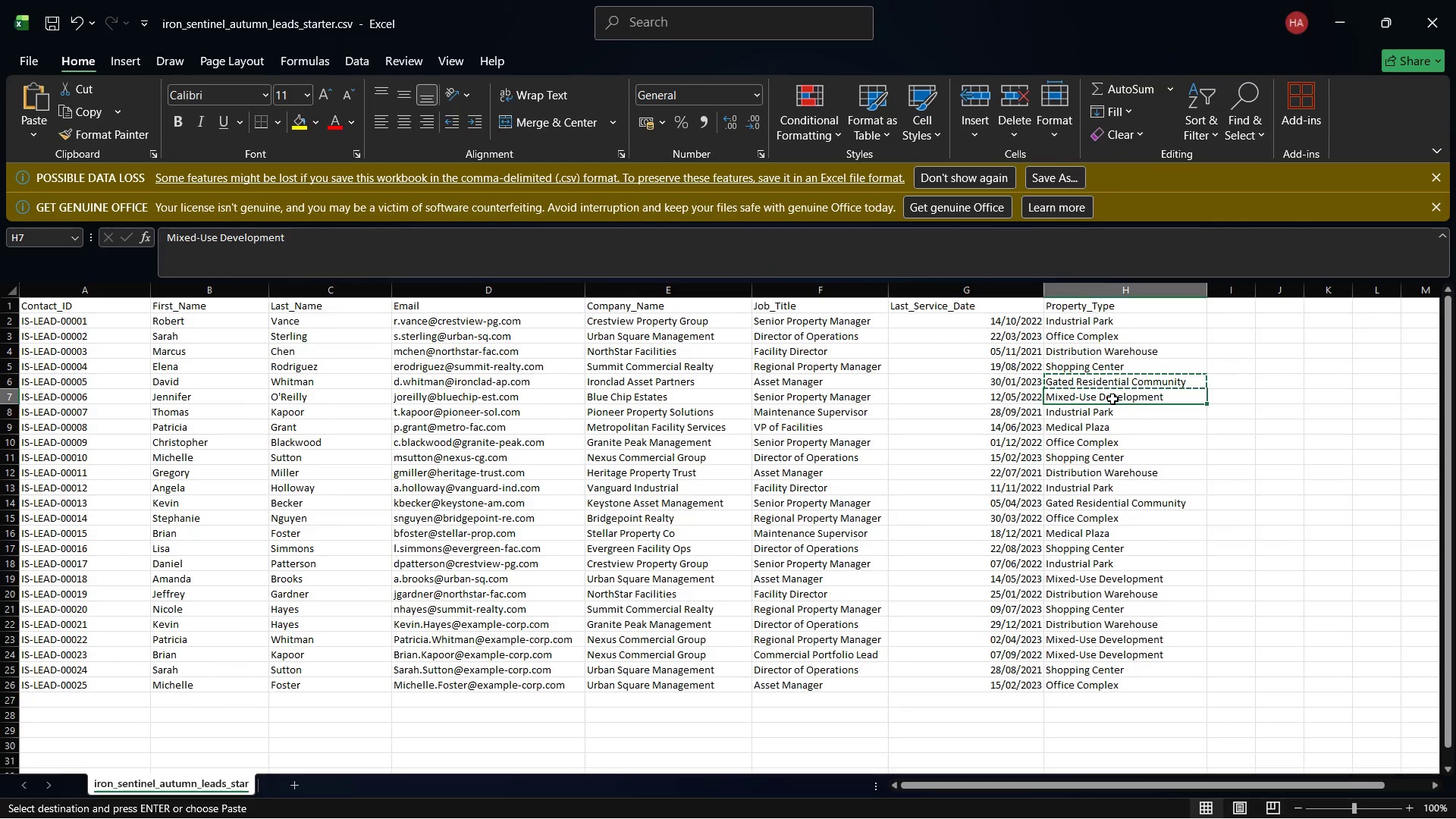 
right_click([1111, 397])
 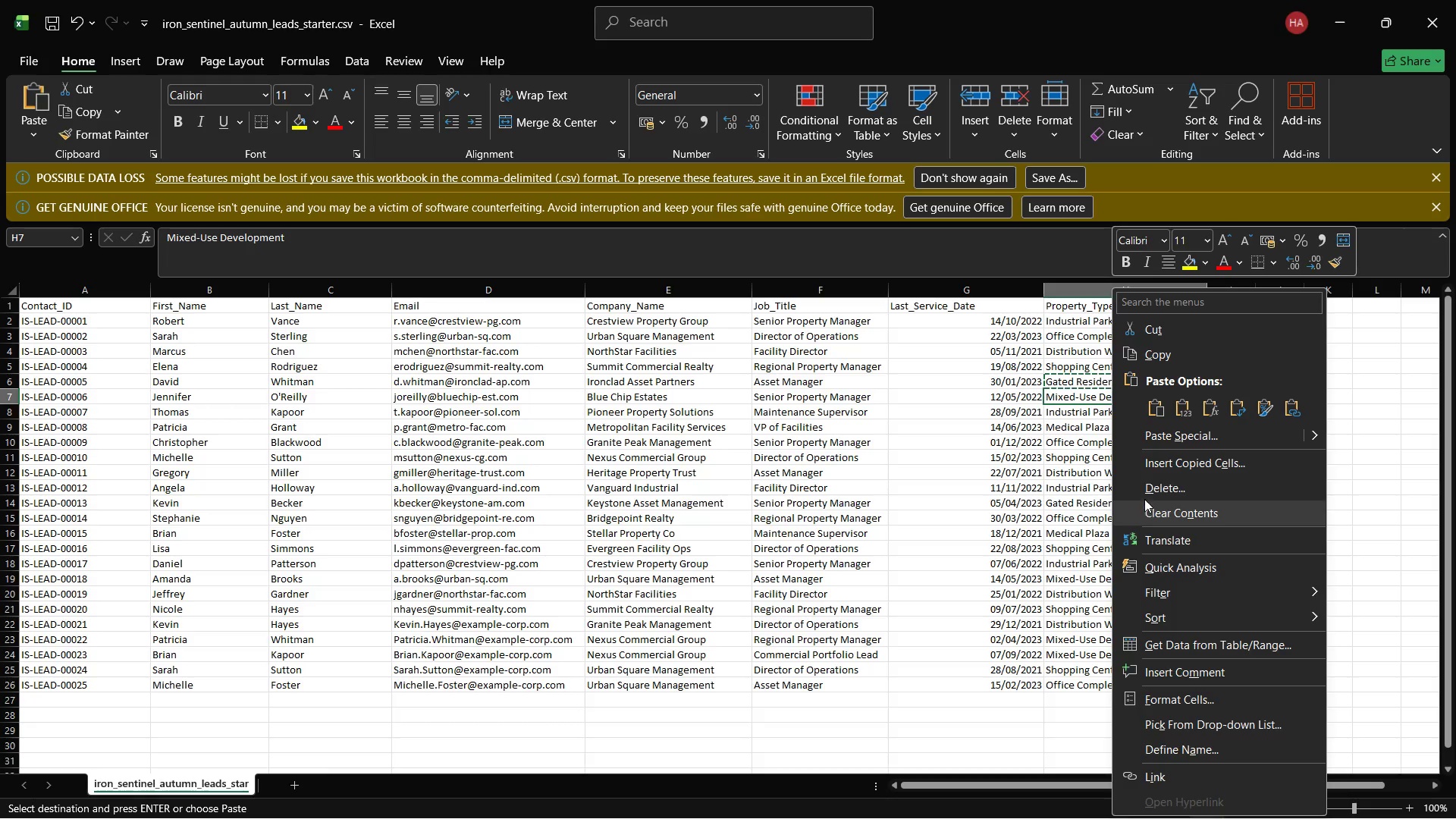 
left_click([1145, 358])
 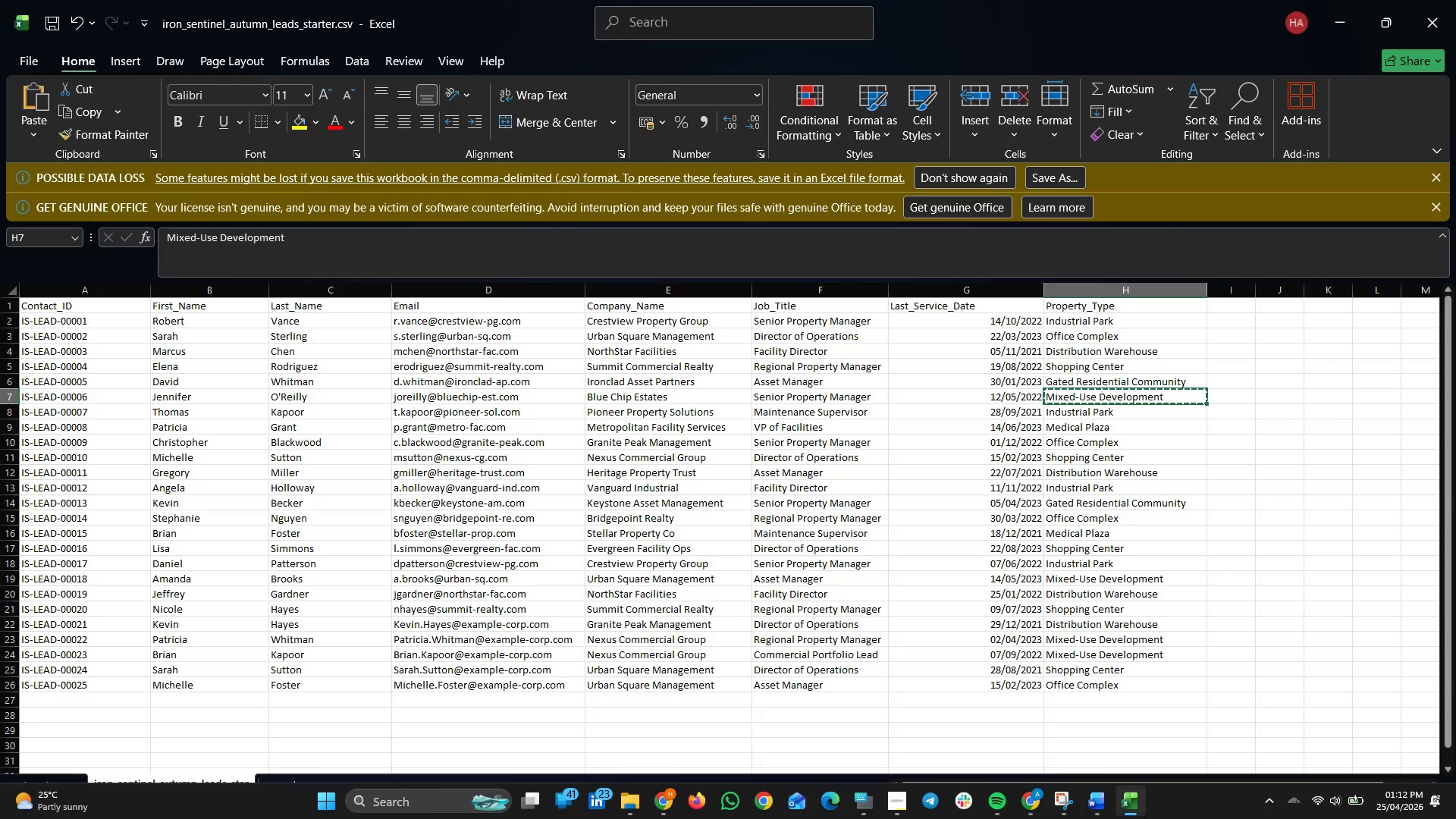 
left_click([1128, 799])
 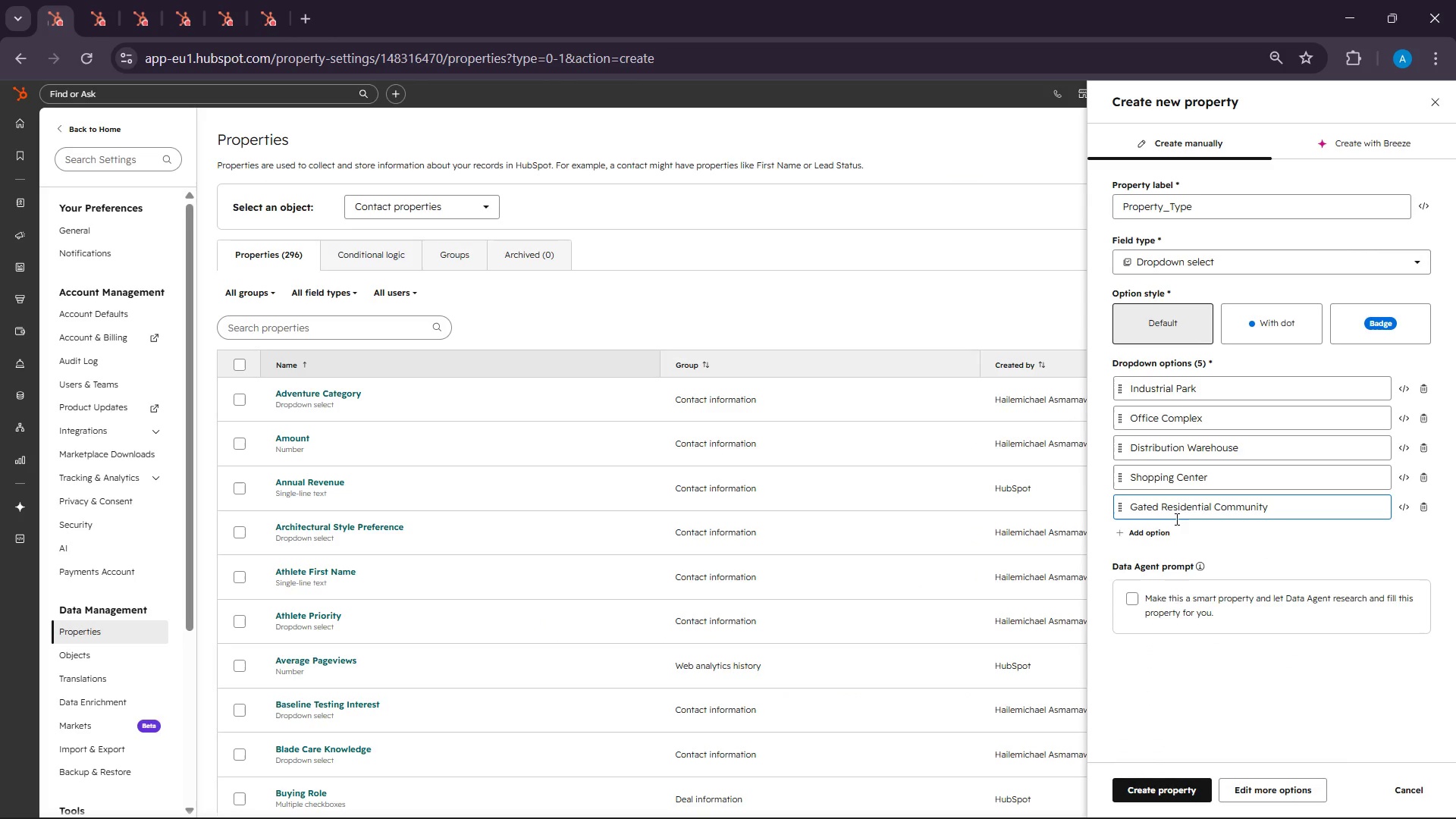 
left_click([1147, 529])
 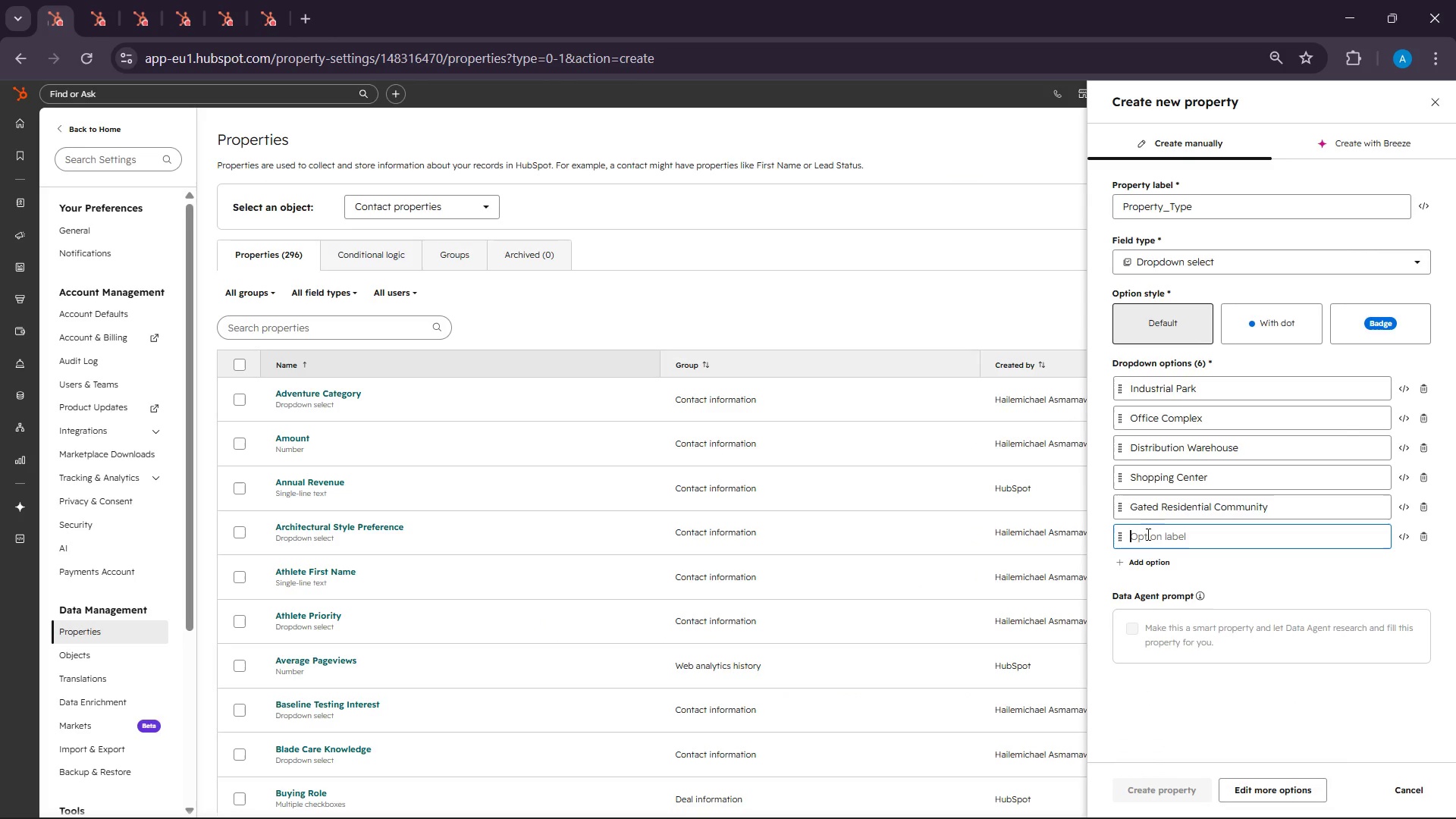 
right_click([1147, 537])
 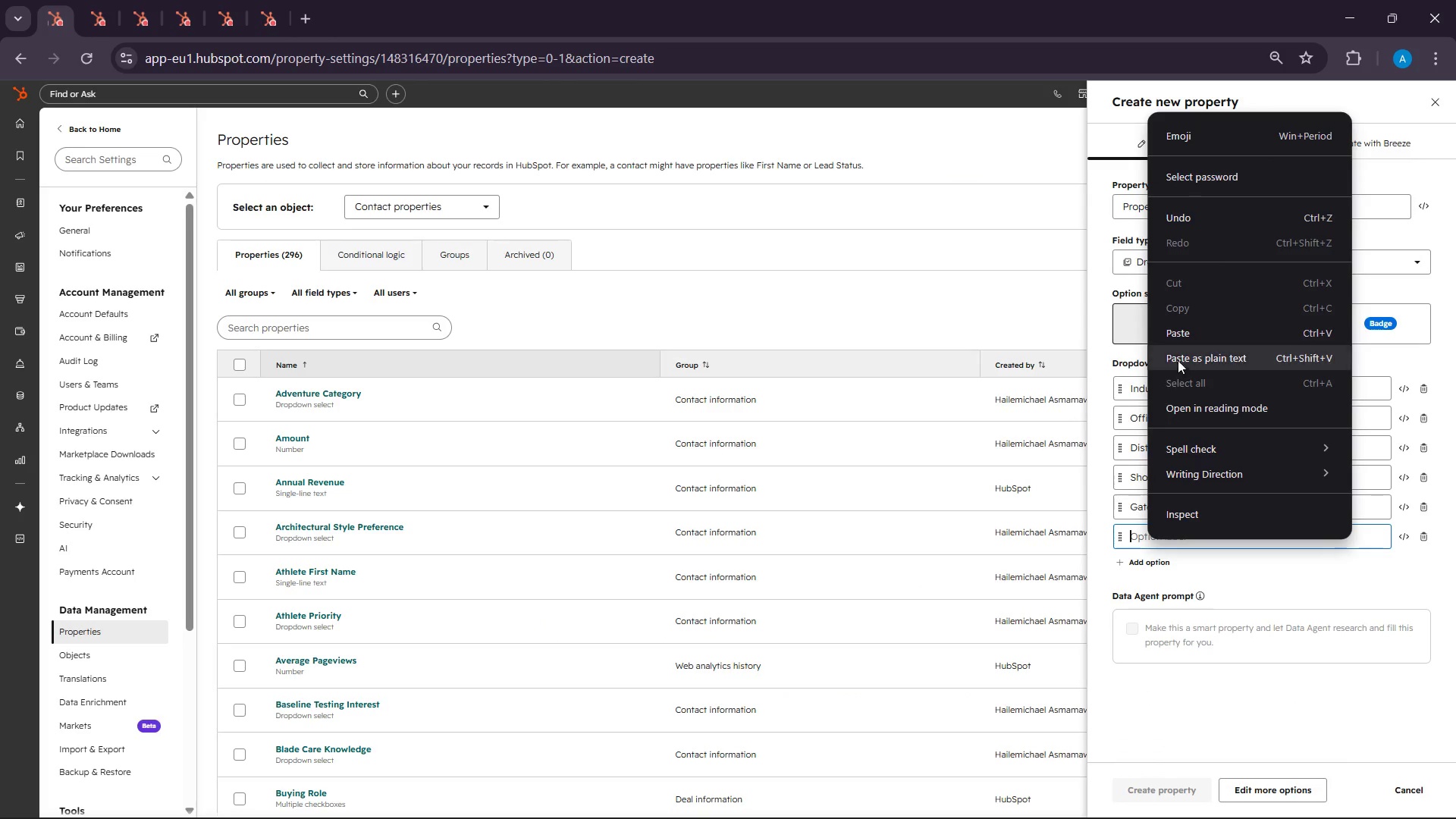 
left_click([1180, 340])
 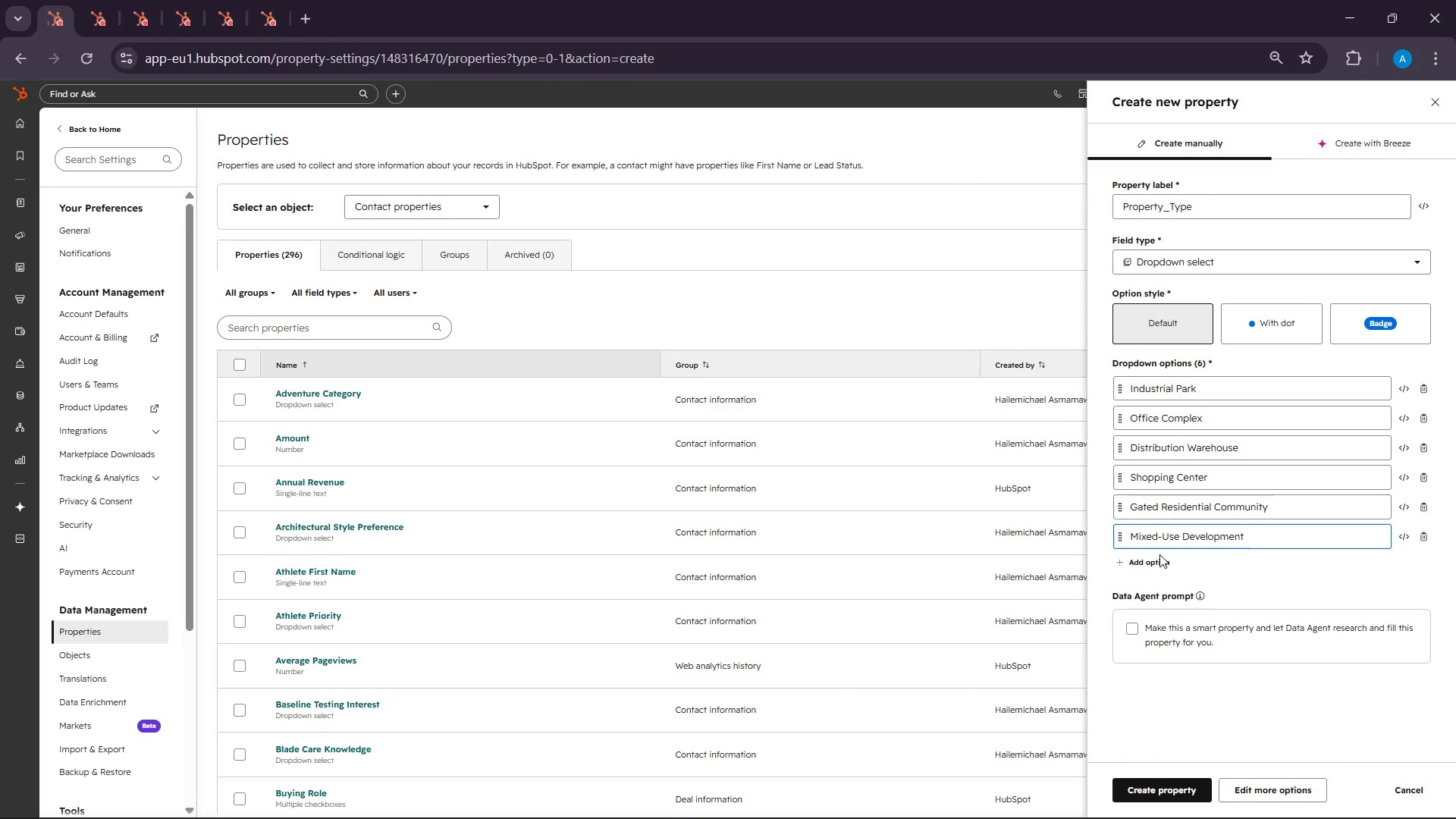 
left_click([1155, 564])
 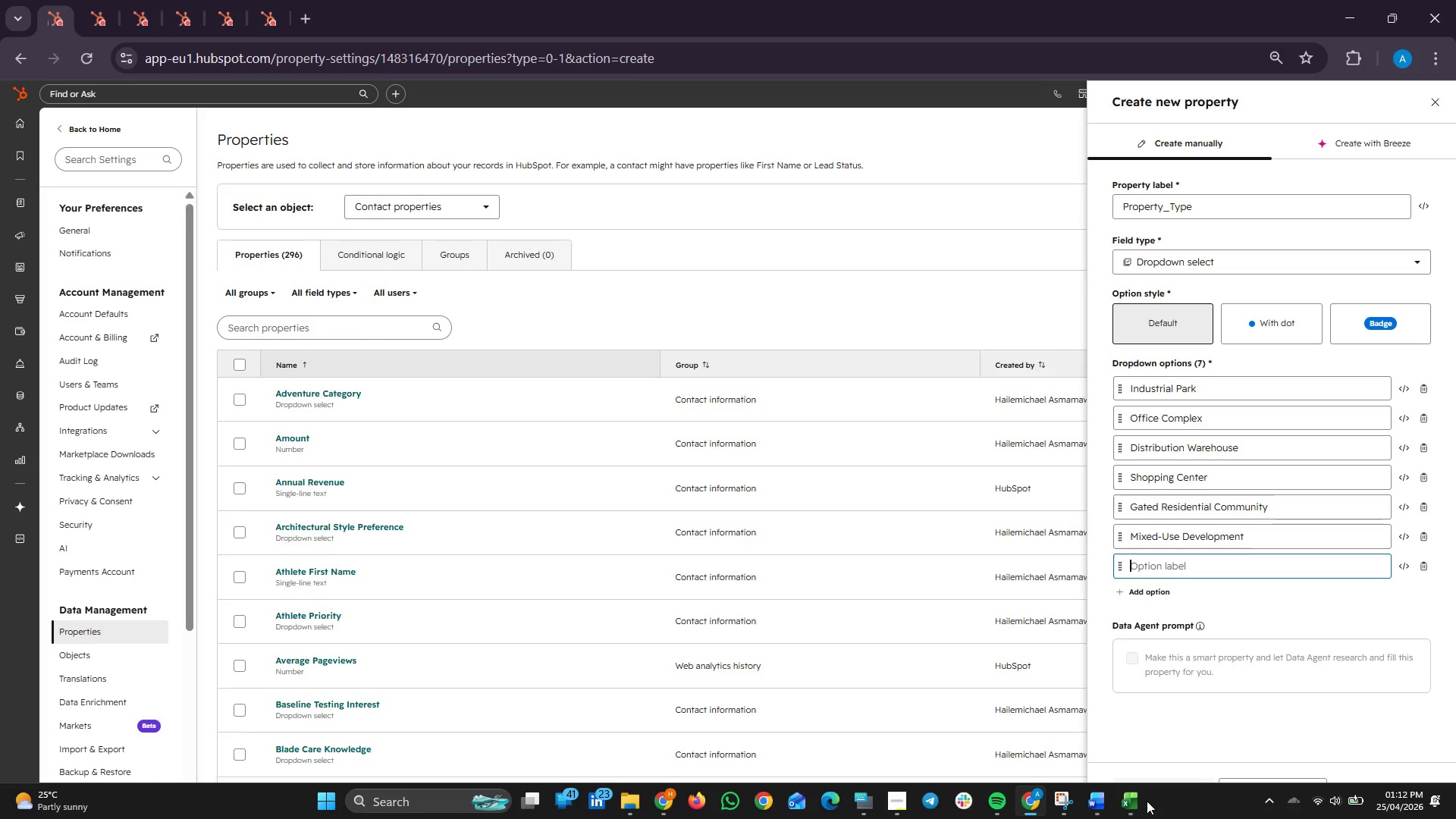 
wait(6.17)
 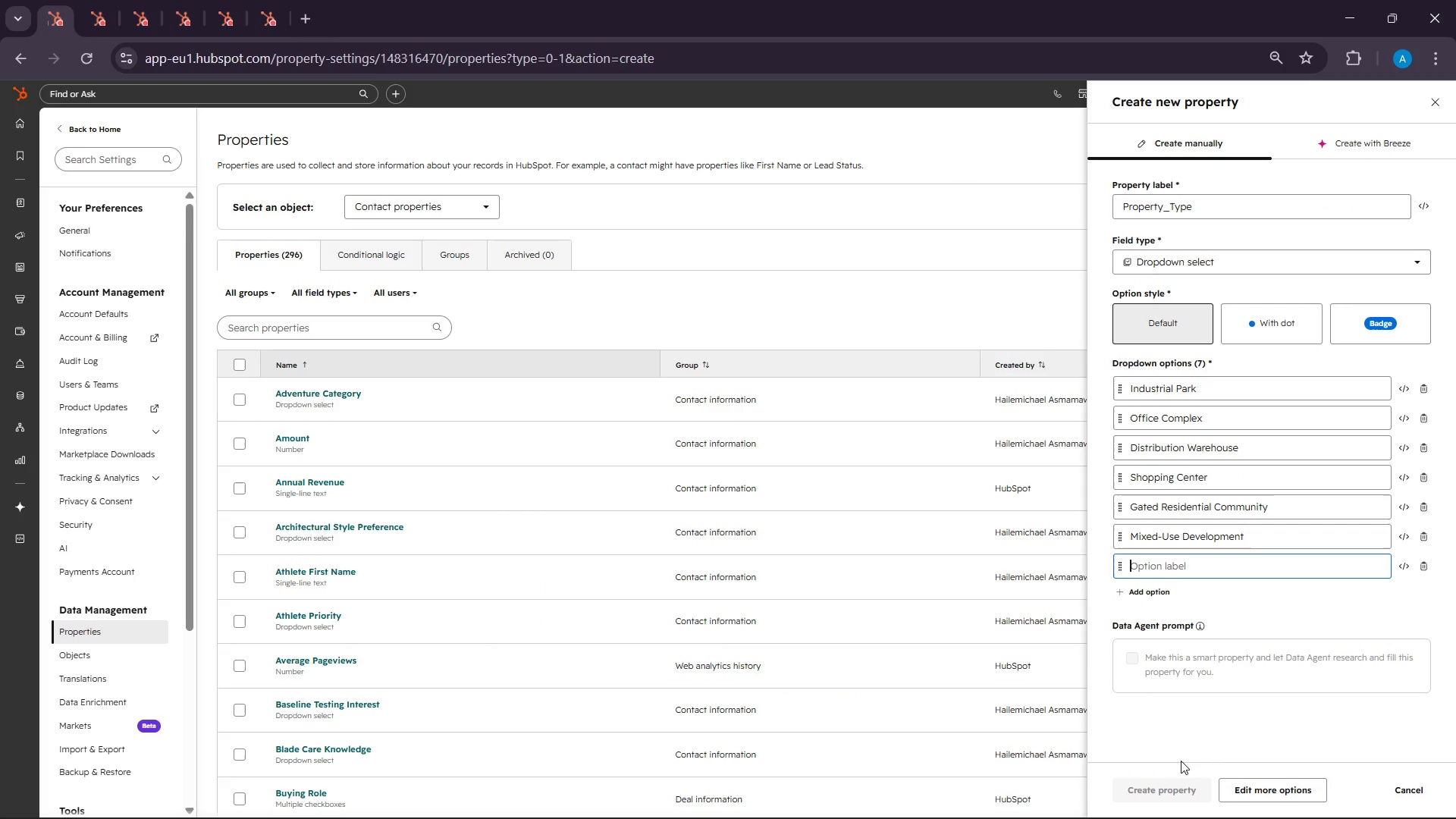 
left_click([1127, 792])
 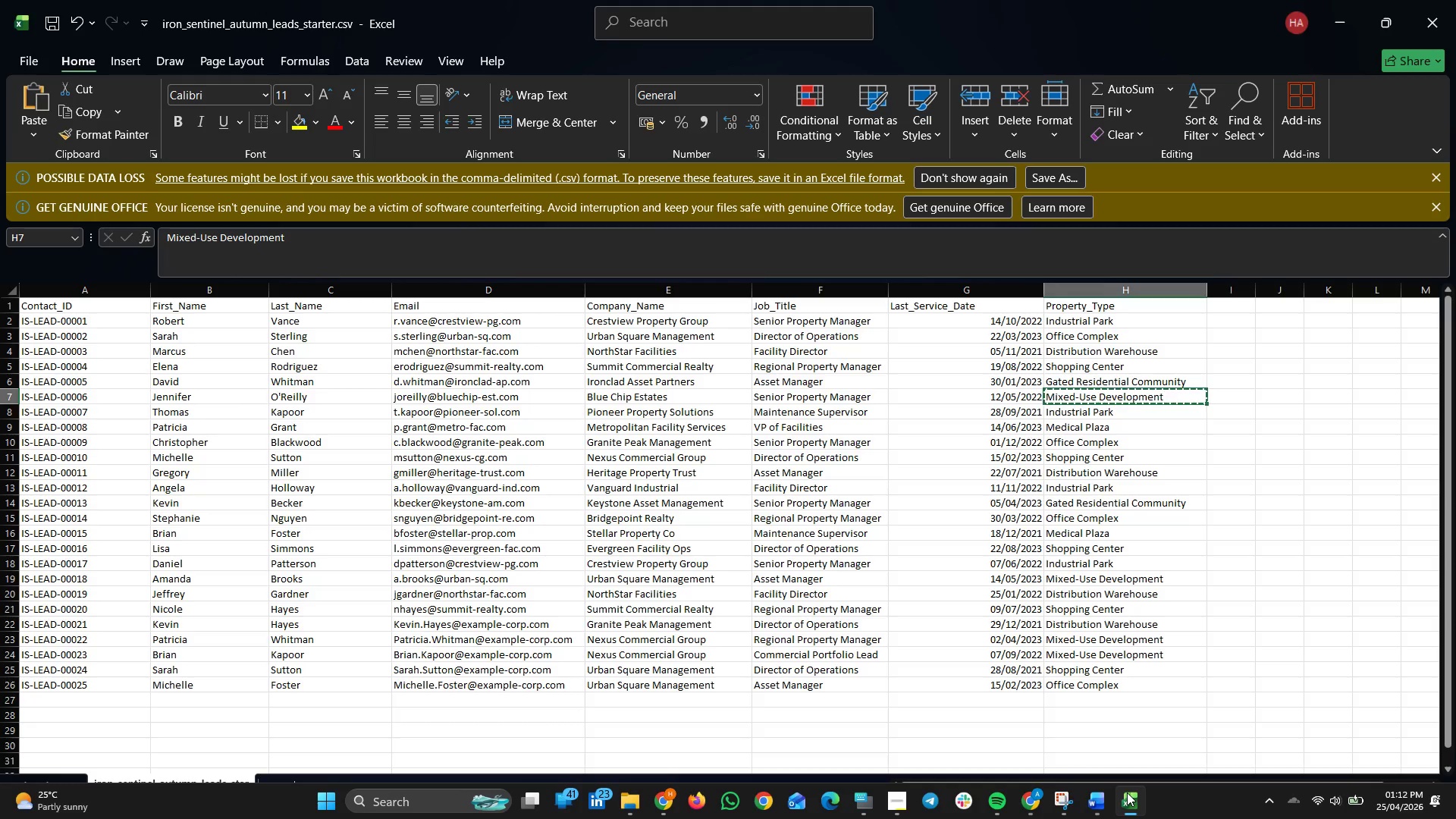 
wait(31.84)
 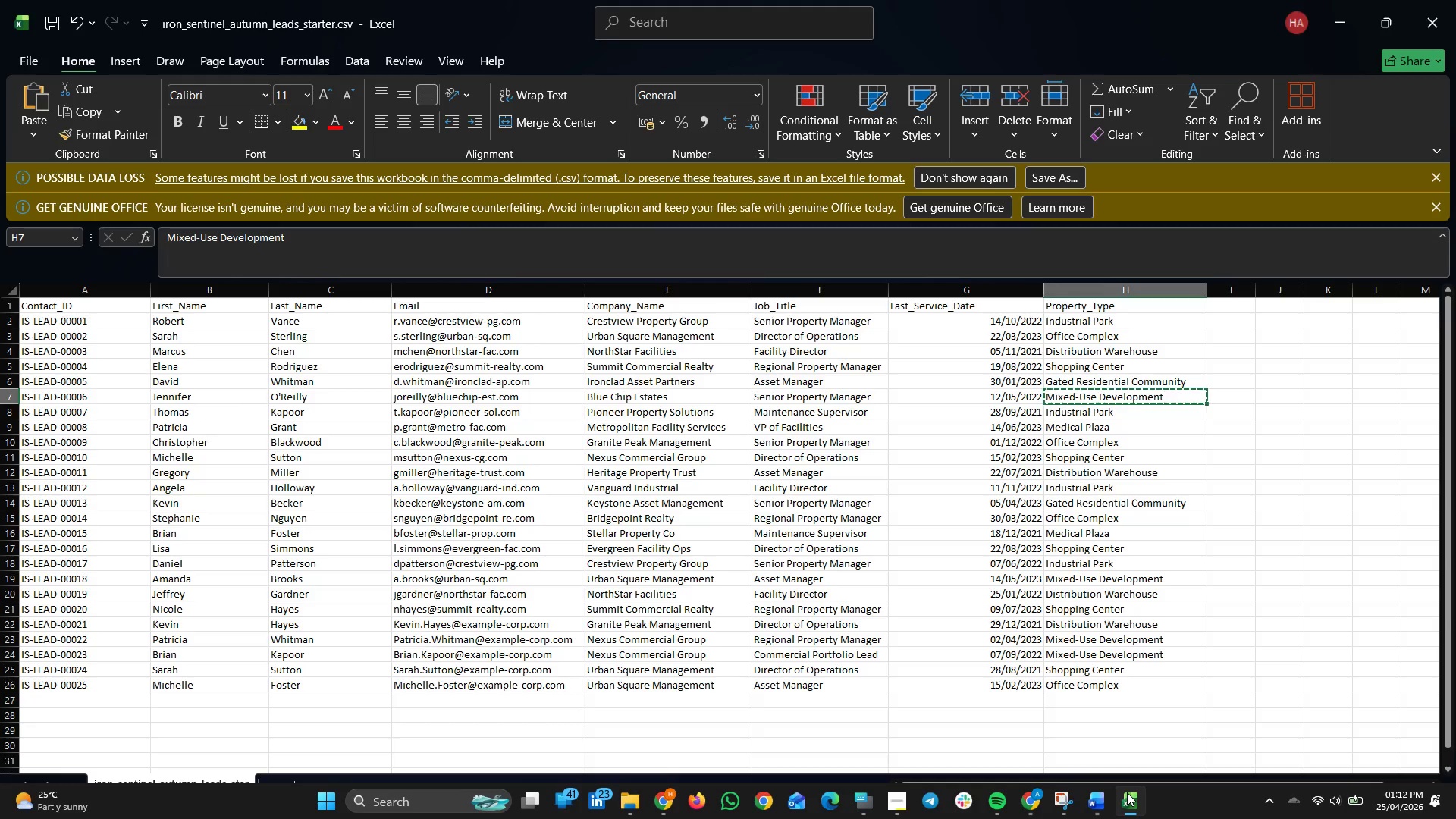 
left_click([1112, 432])
 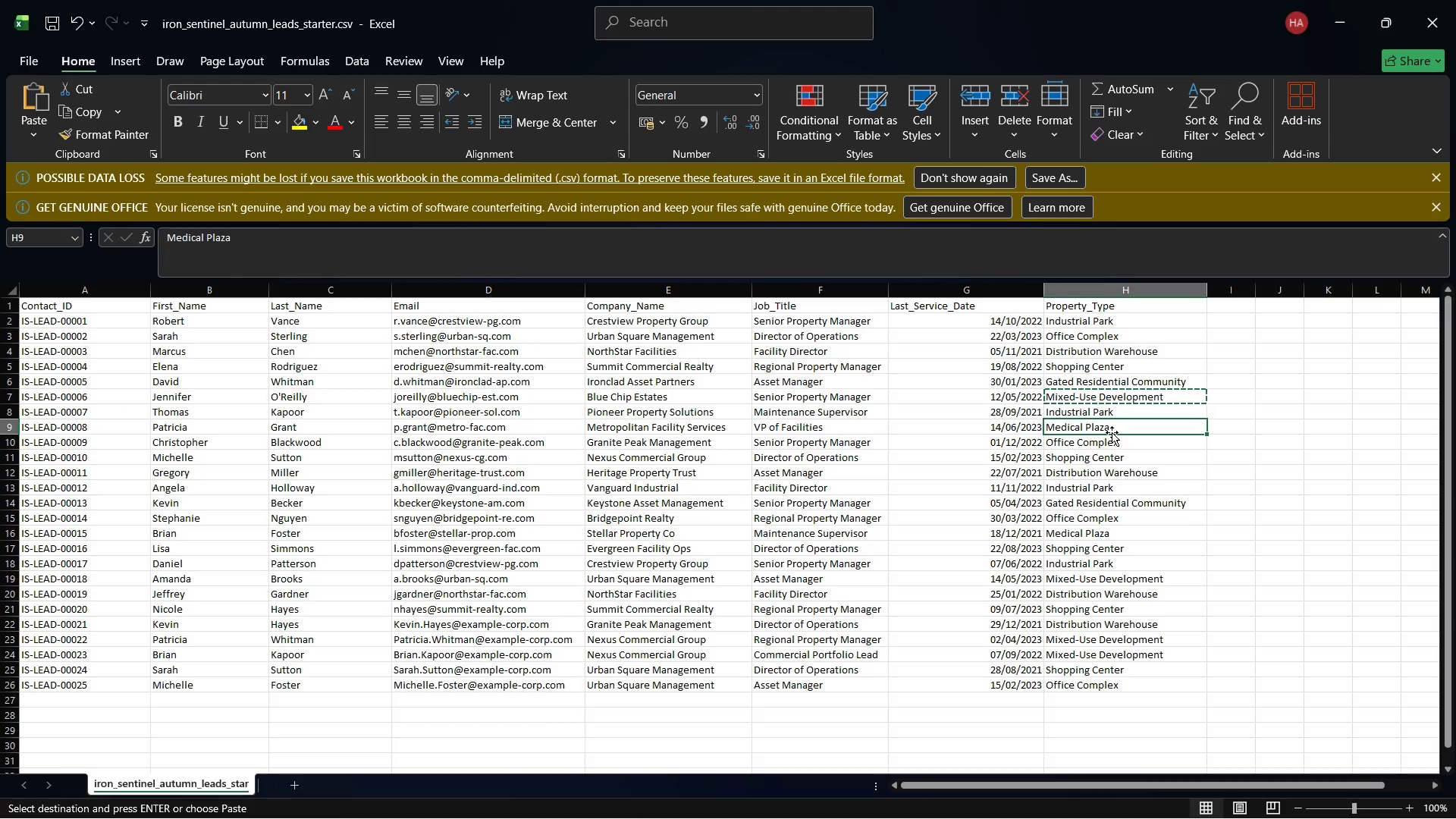 
right_click([1112, 432])
 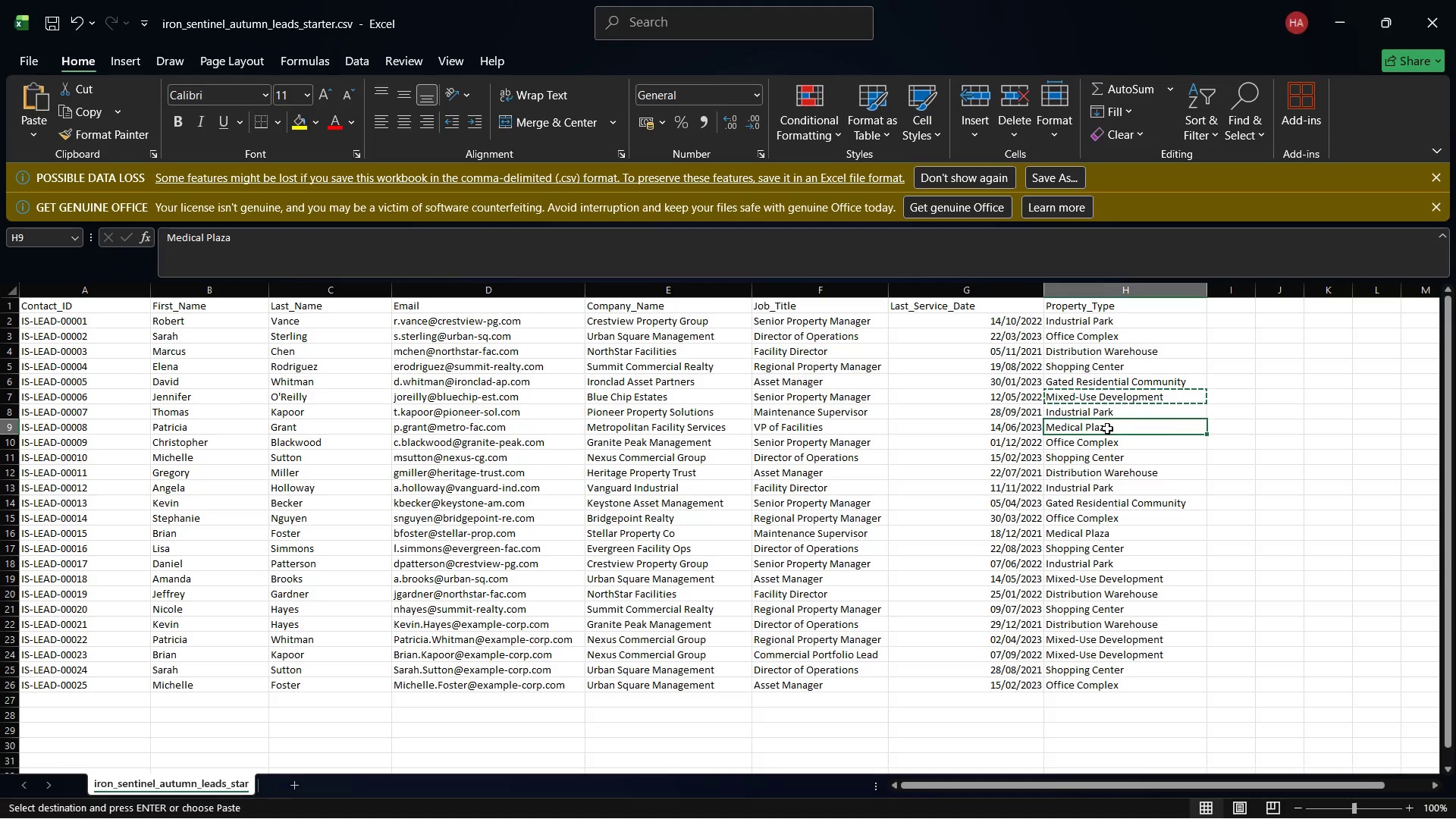 
right_click([1103, 425])
 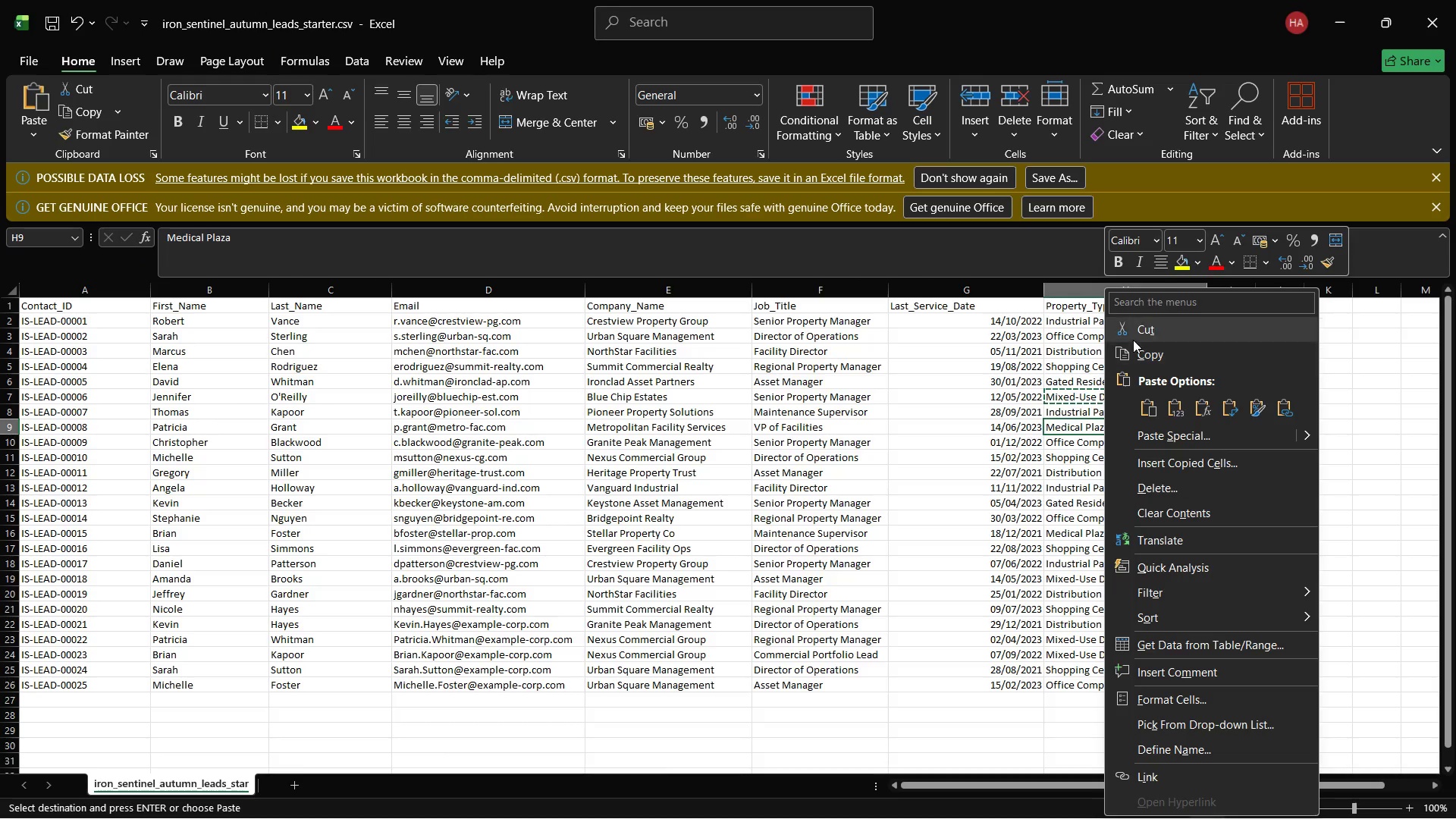 
left_click([1131, 360])
 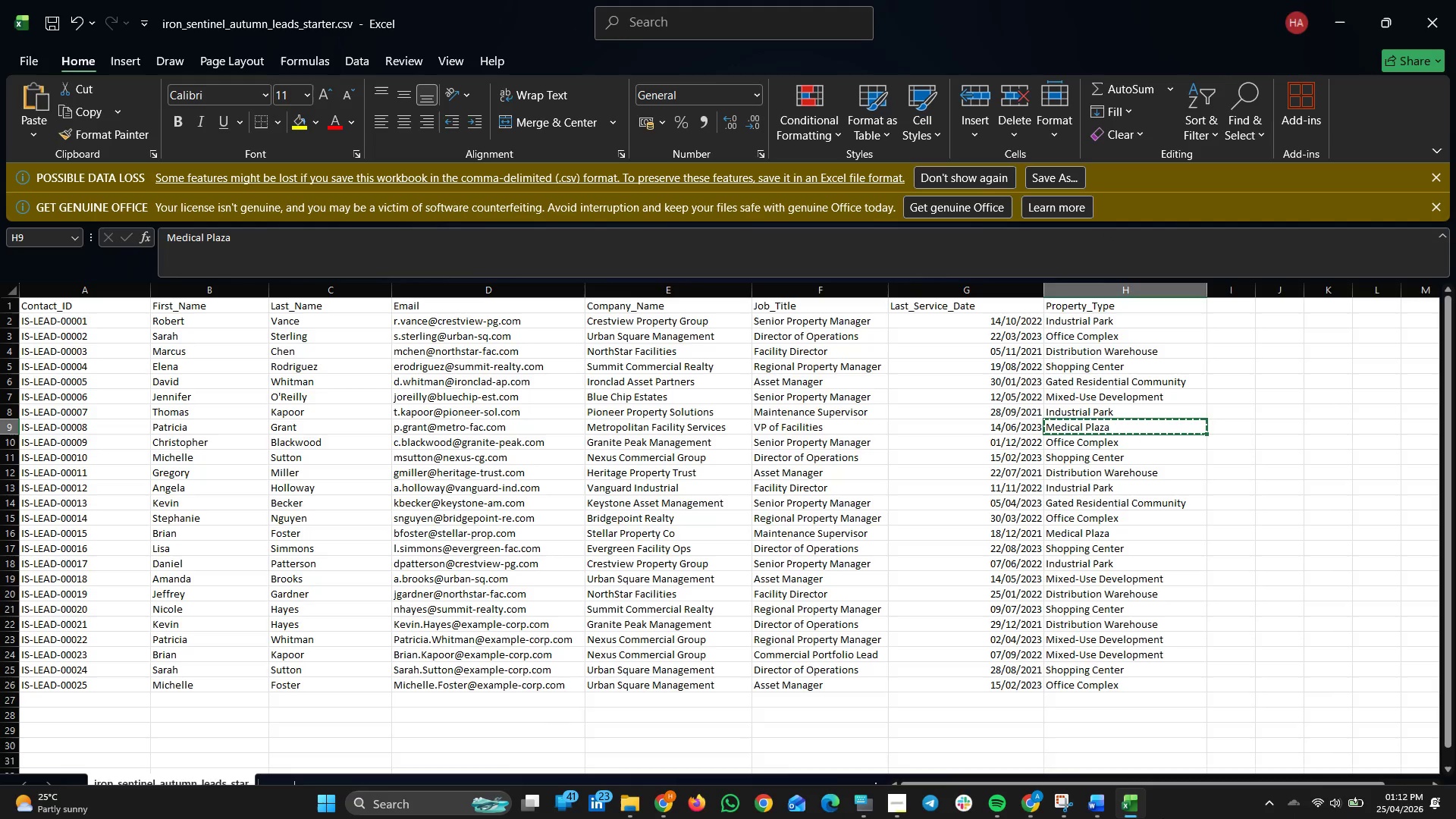 
wait(6.7)
 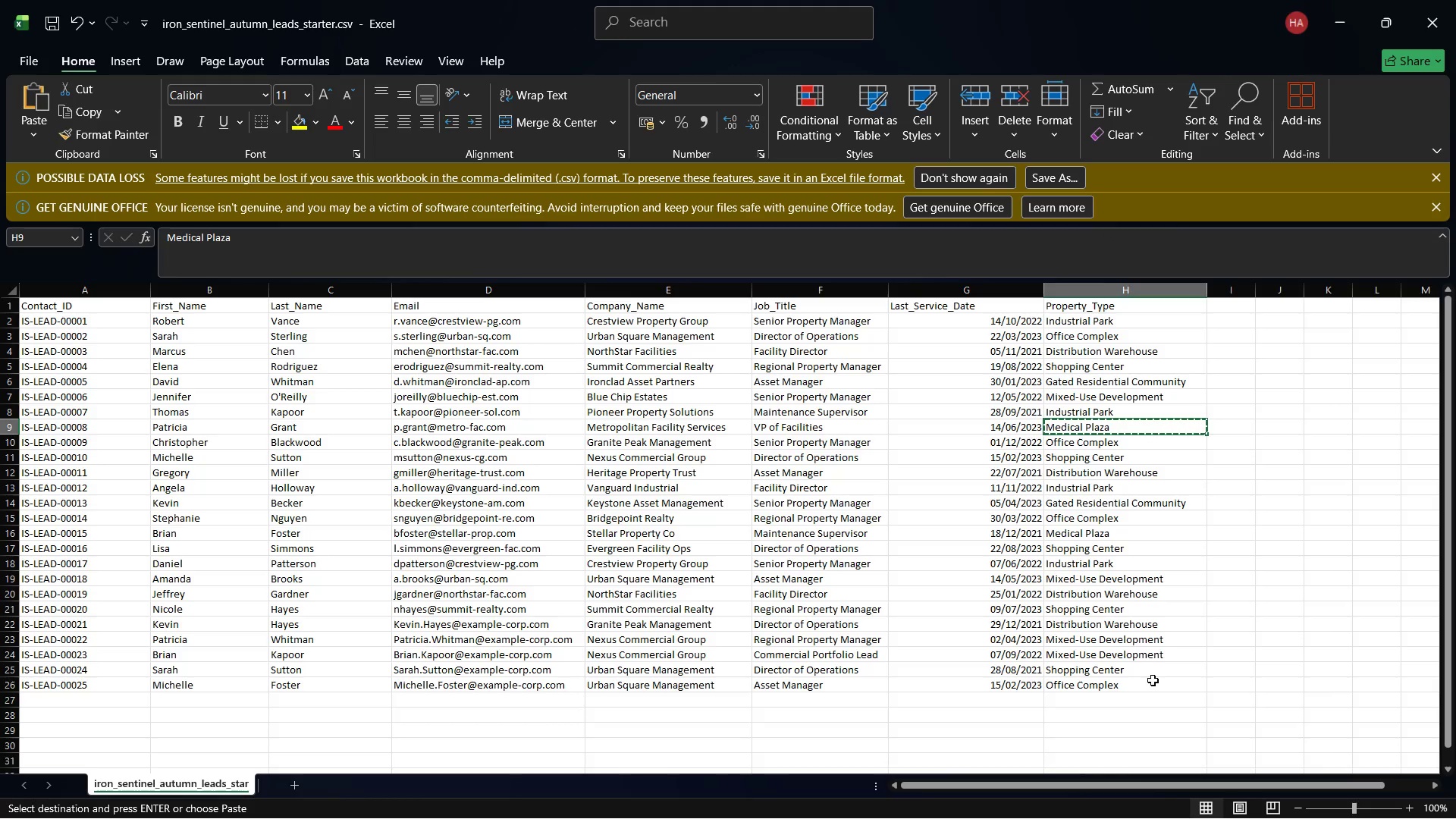 
left_click([1131, 809])
 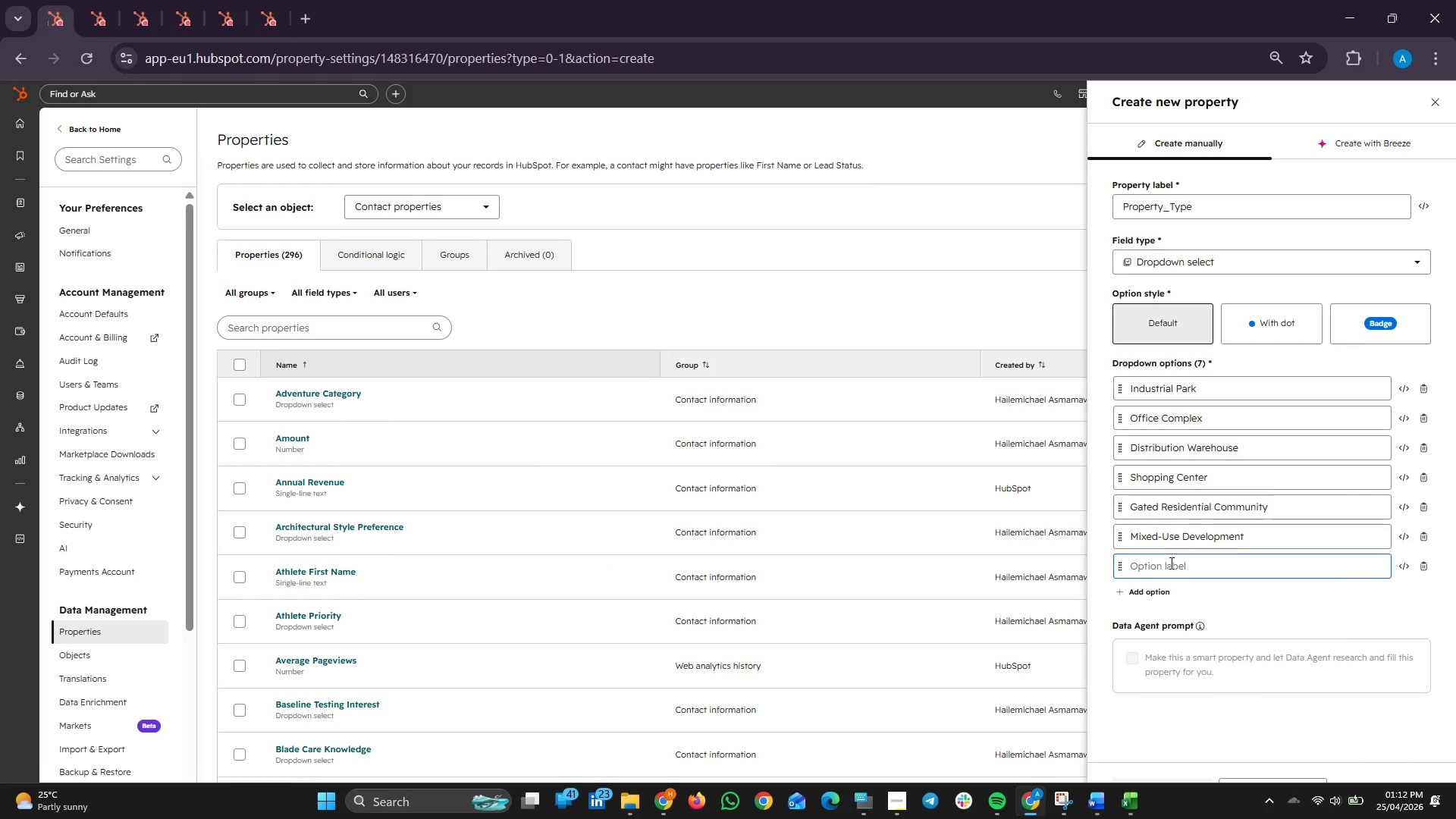 
right_click([1169, 565])
 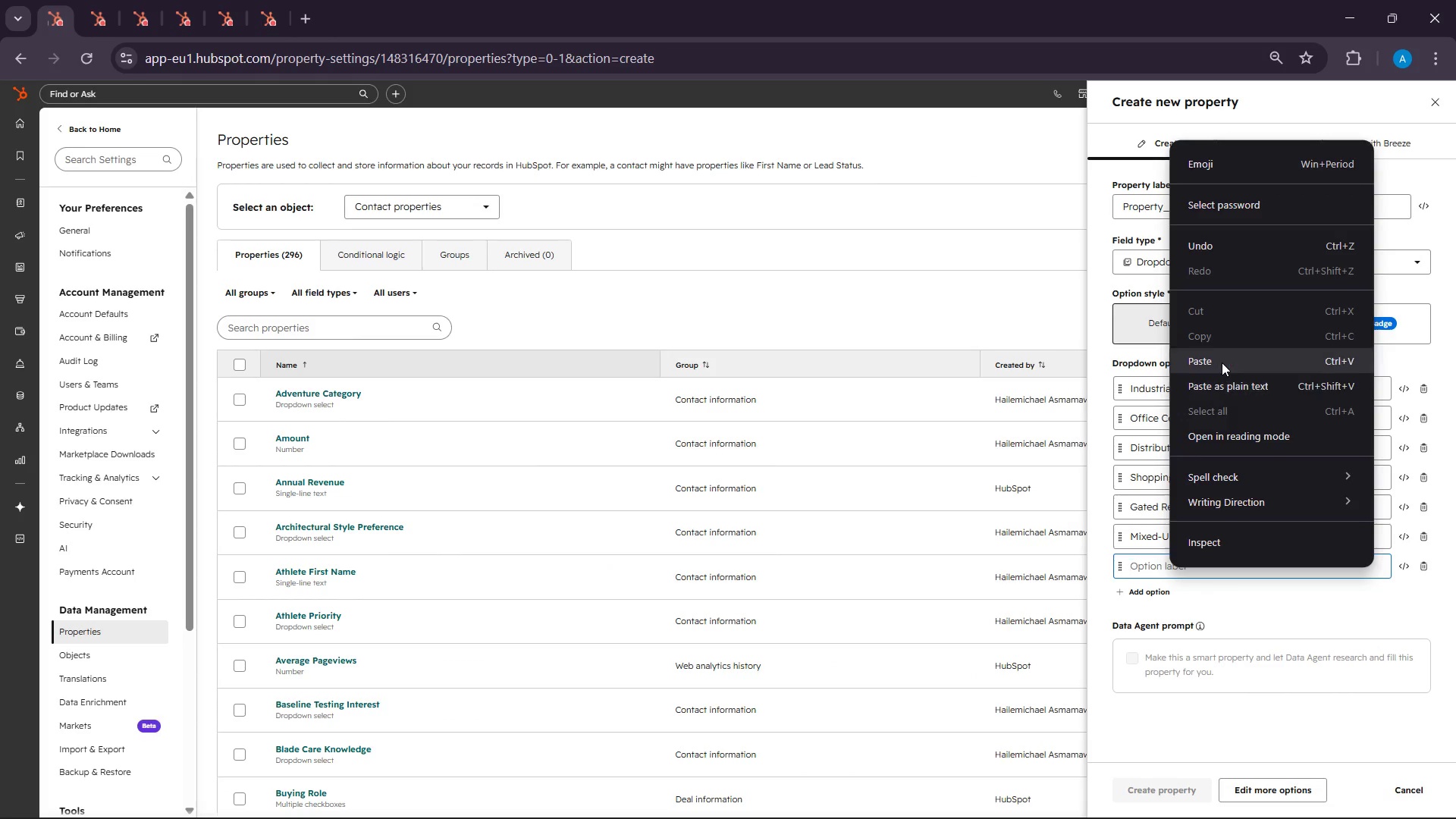 
left_click([1222, 360])
 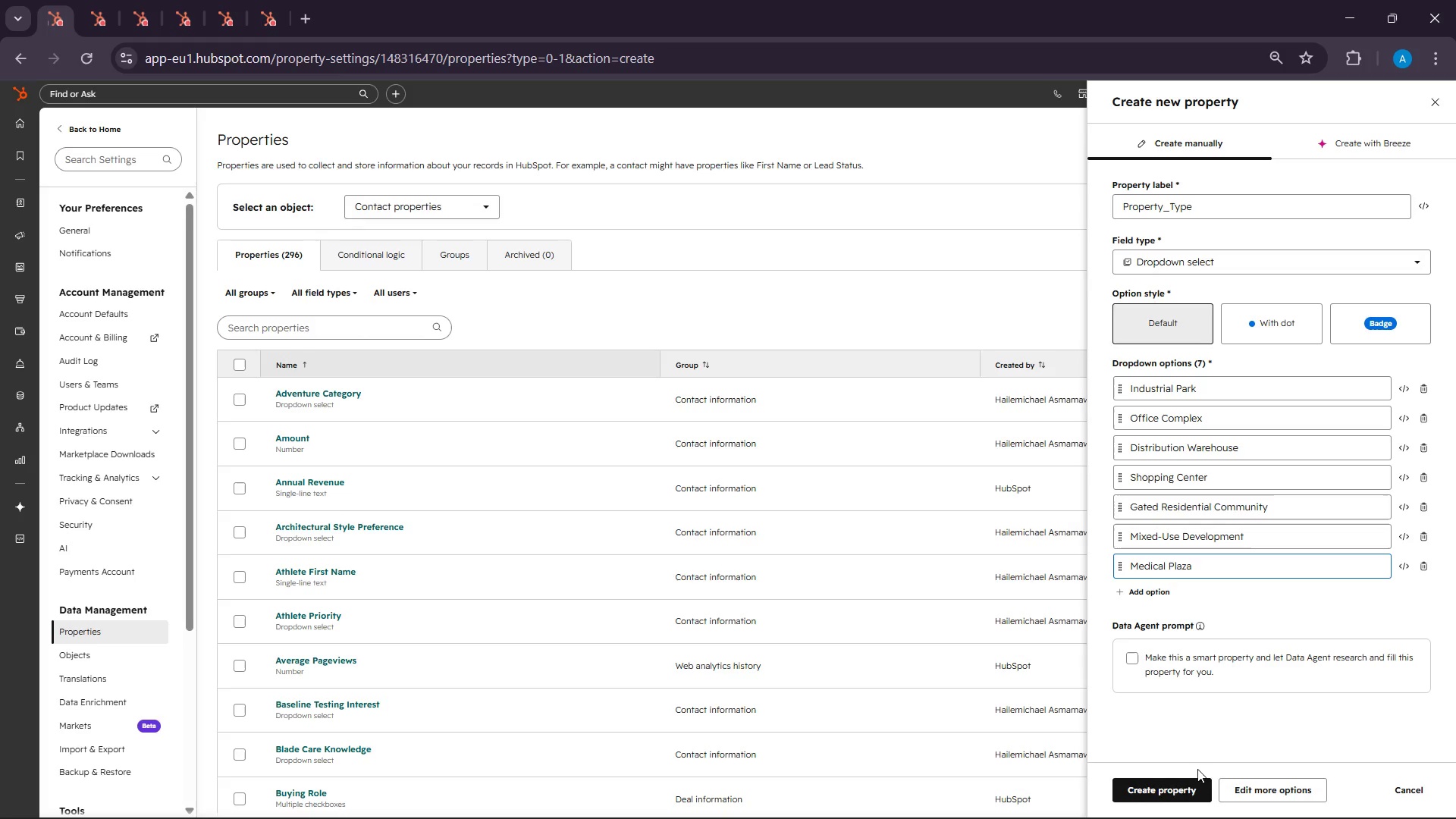 
left_click([1180, 783])
 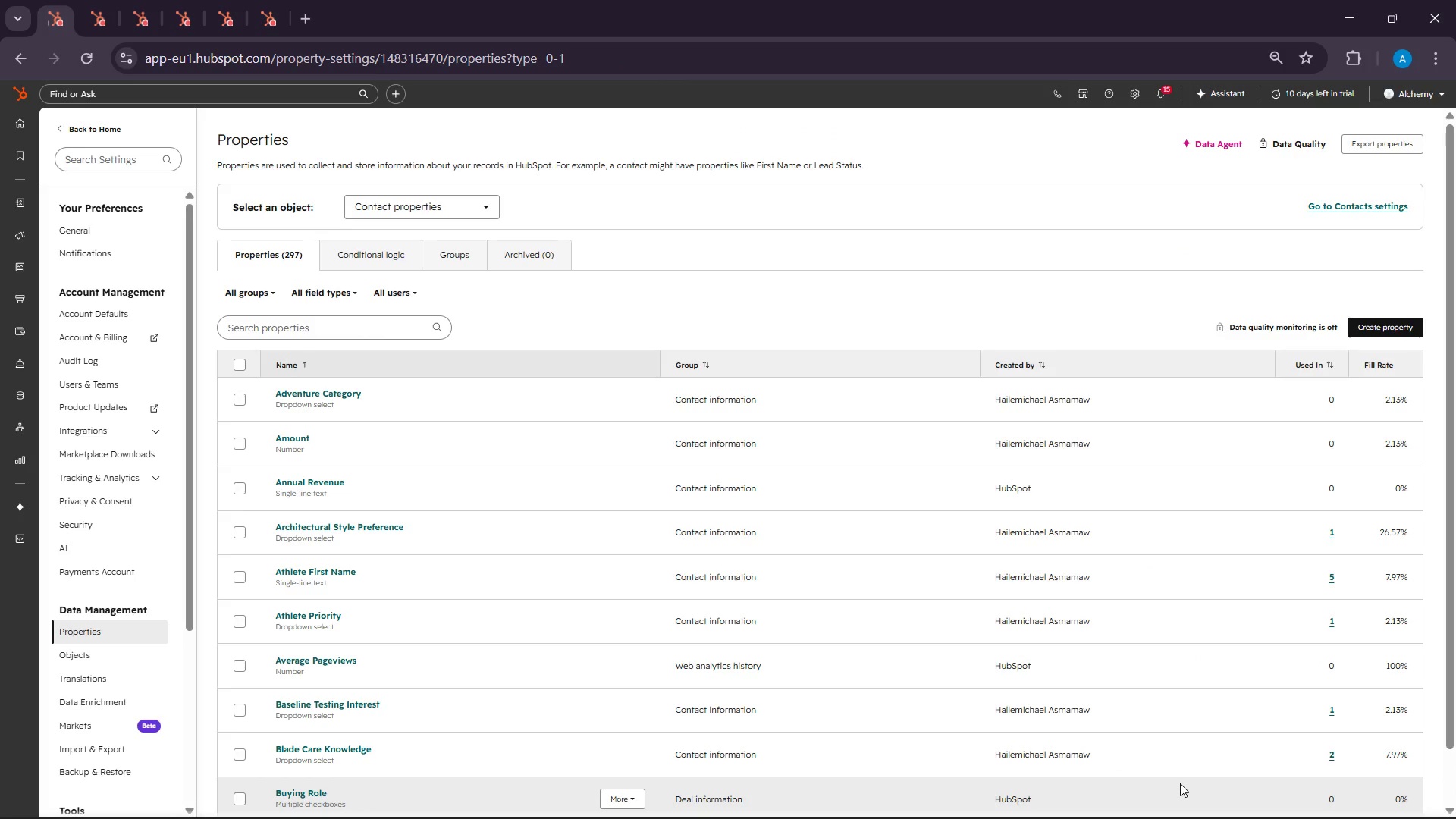 
wait(63.41)
 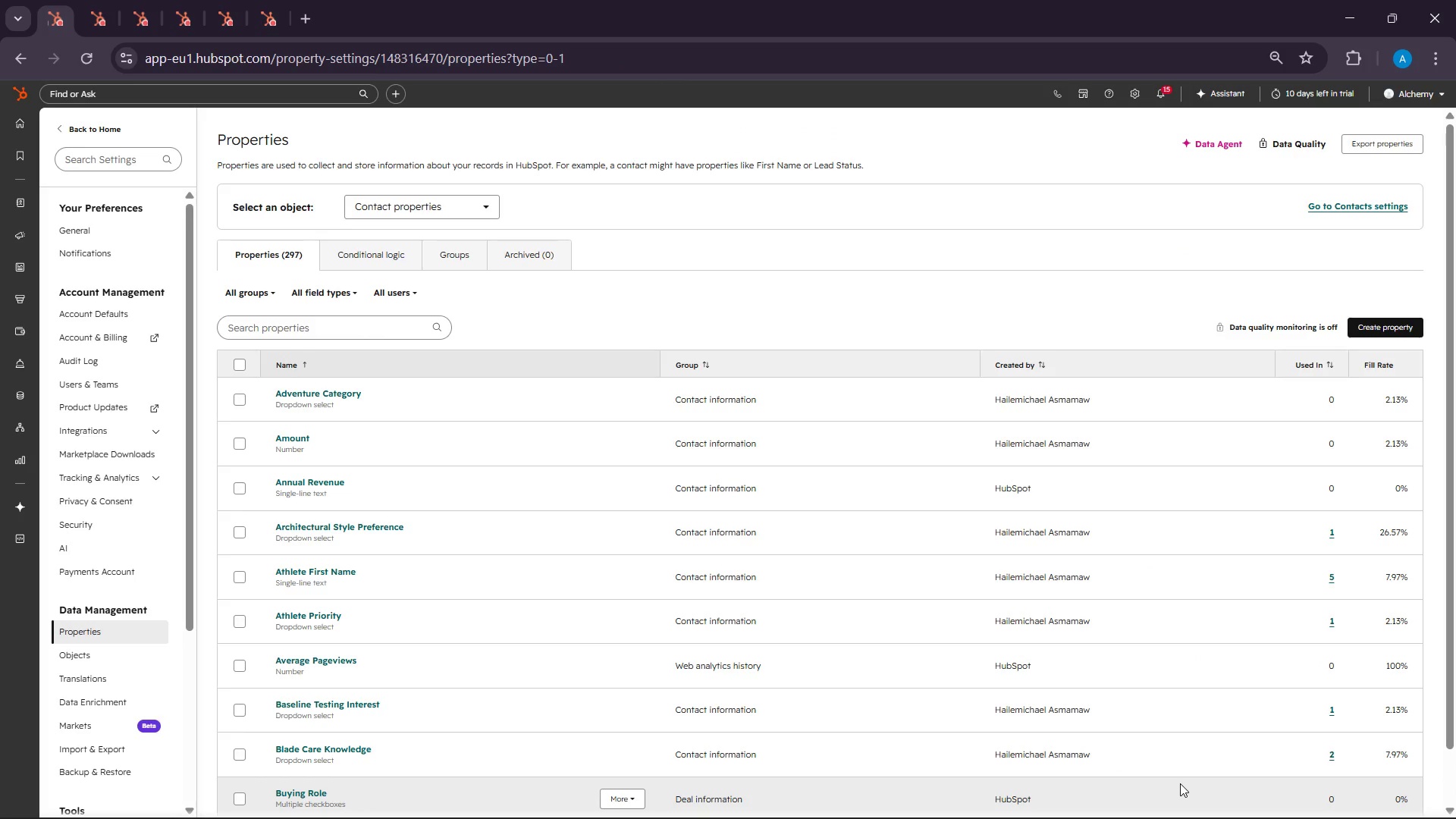 
left_click([1347, 818])
 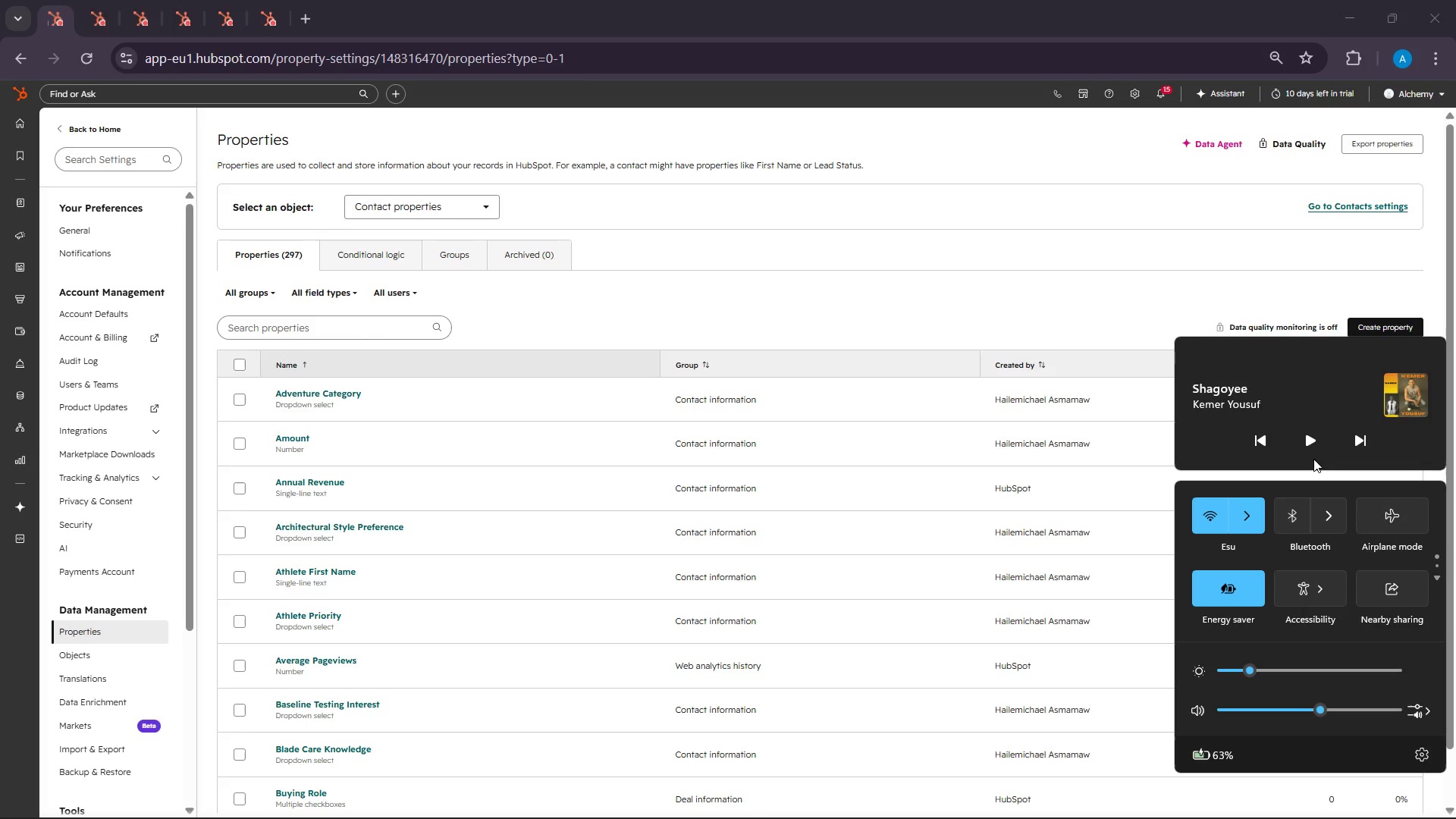 
left_click([1300, 442])
 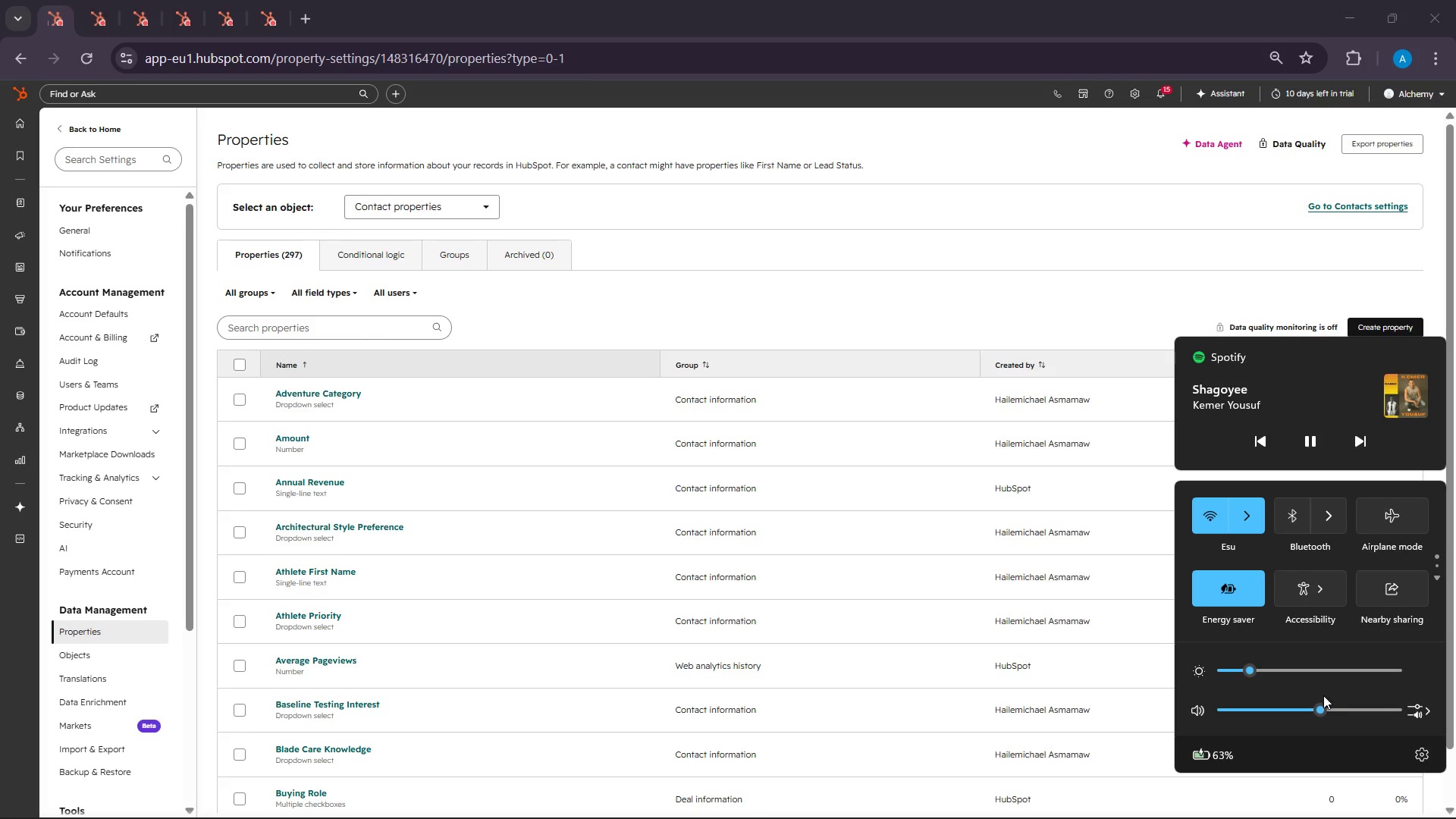 
left_click([1310, 715])
 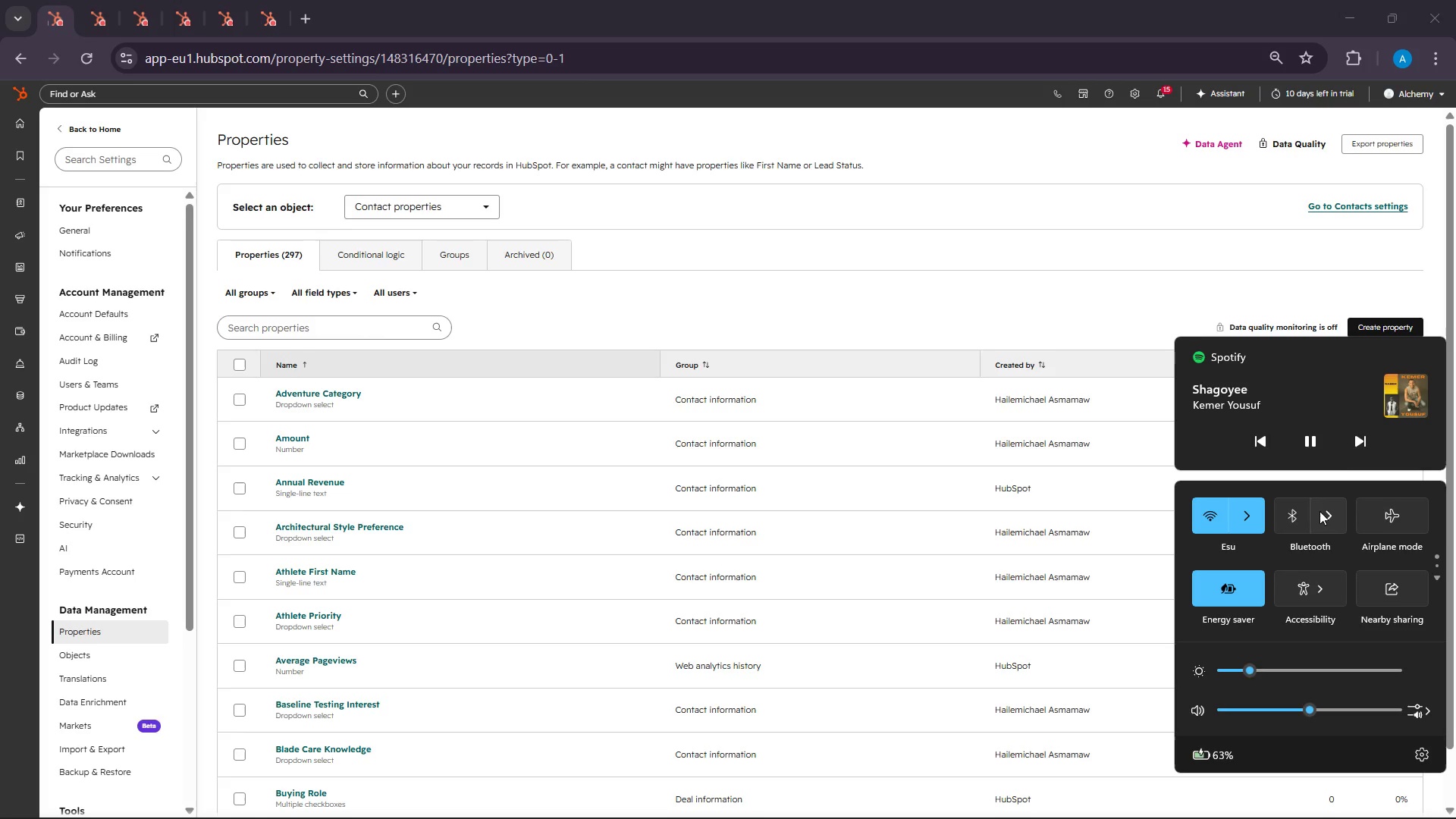 
left_click([1354, 441])
 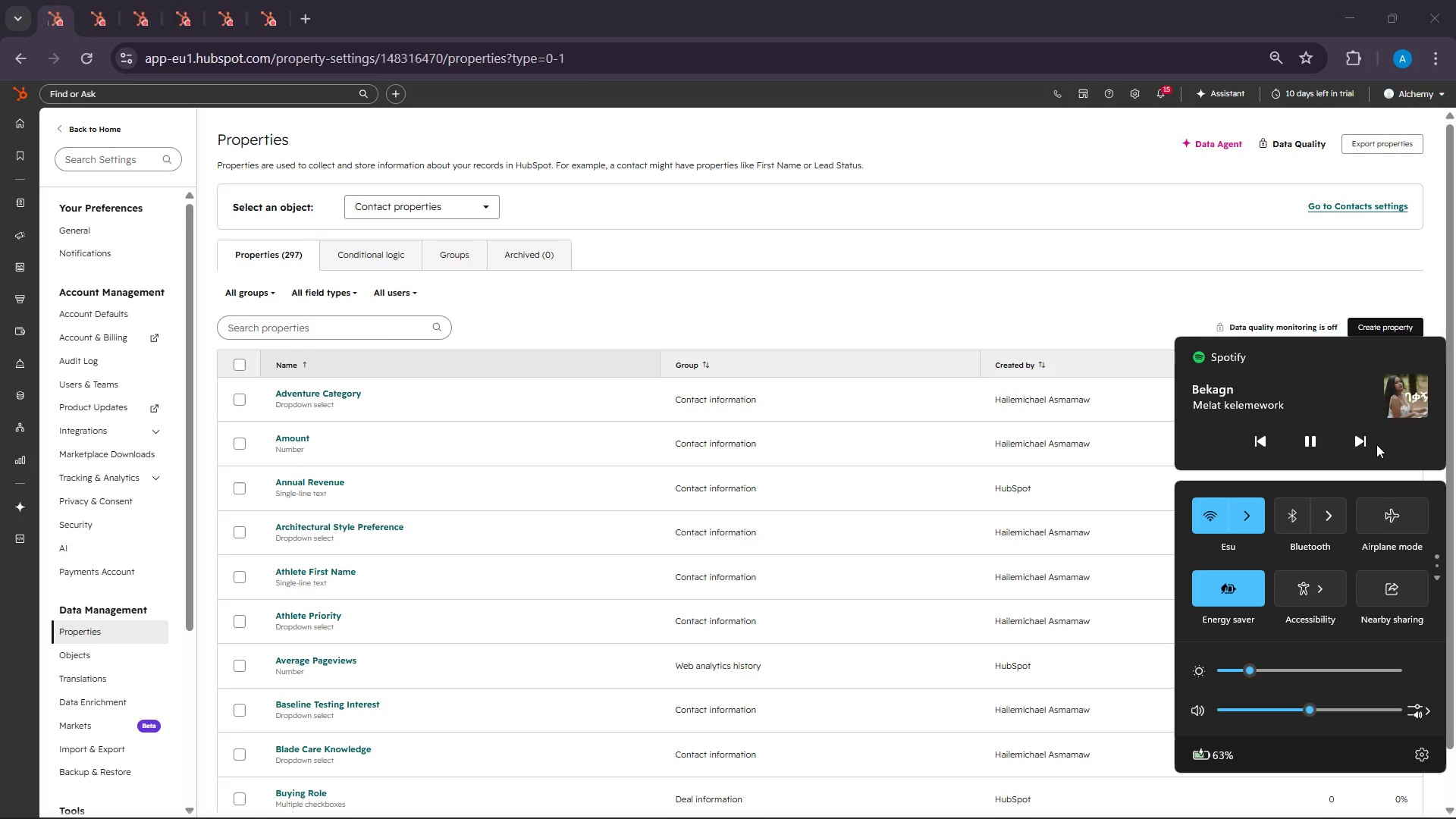 
left_click([1369, 444])
 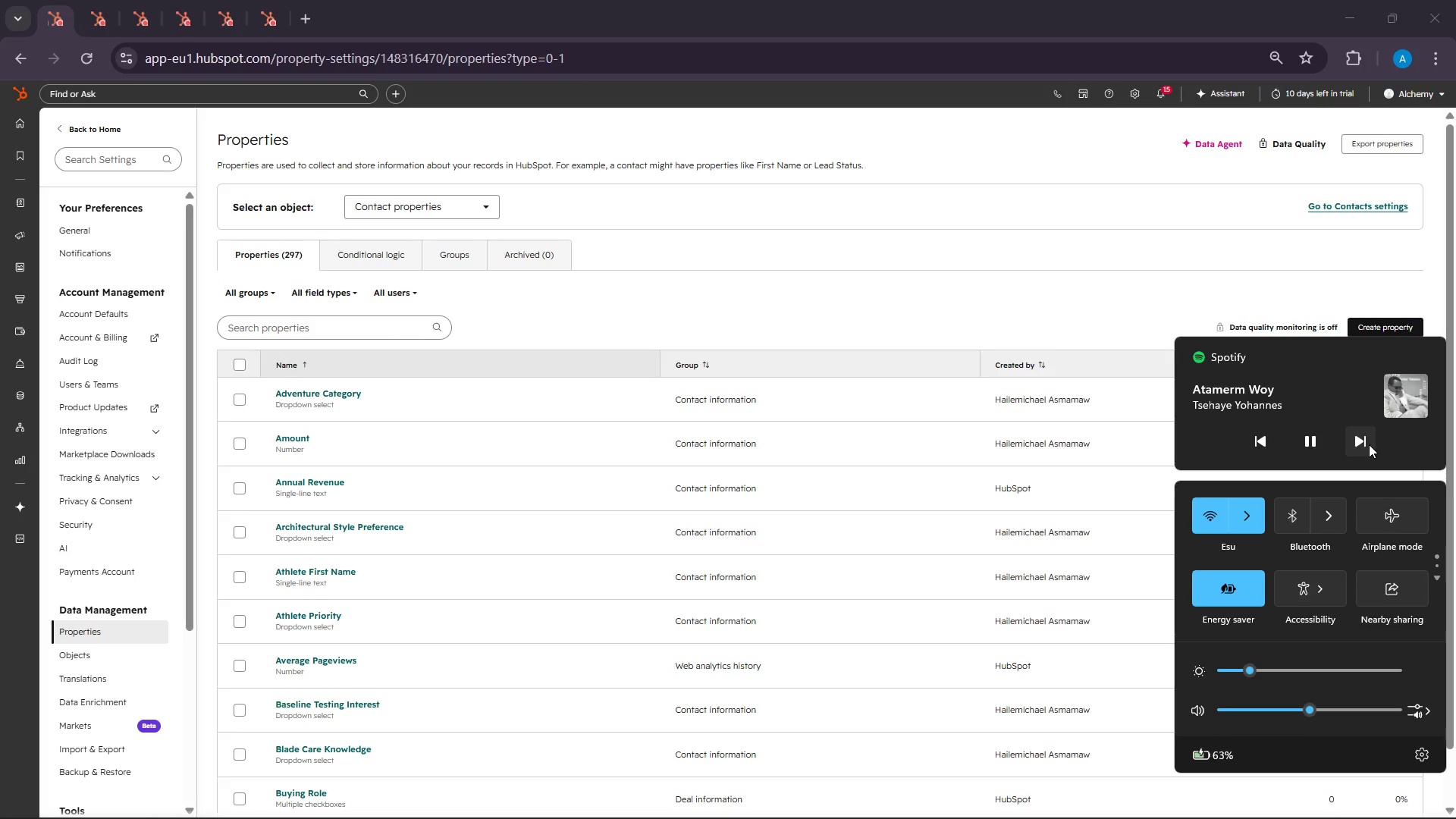 
left_click([1369, 444])
 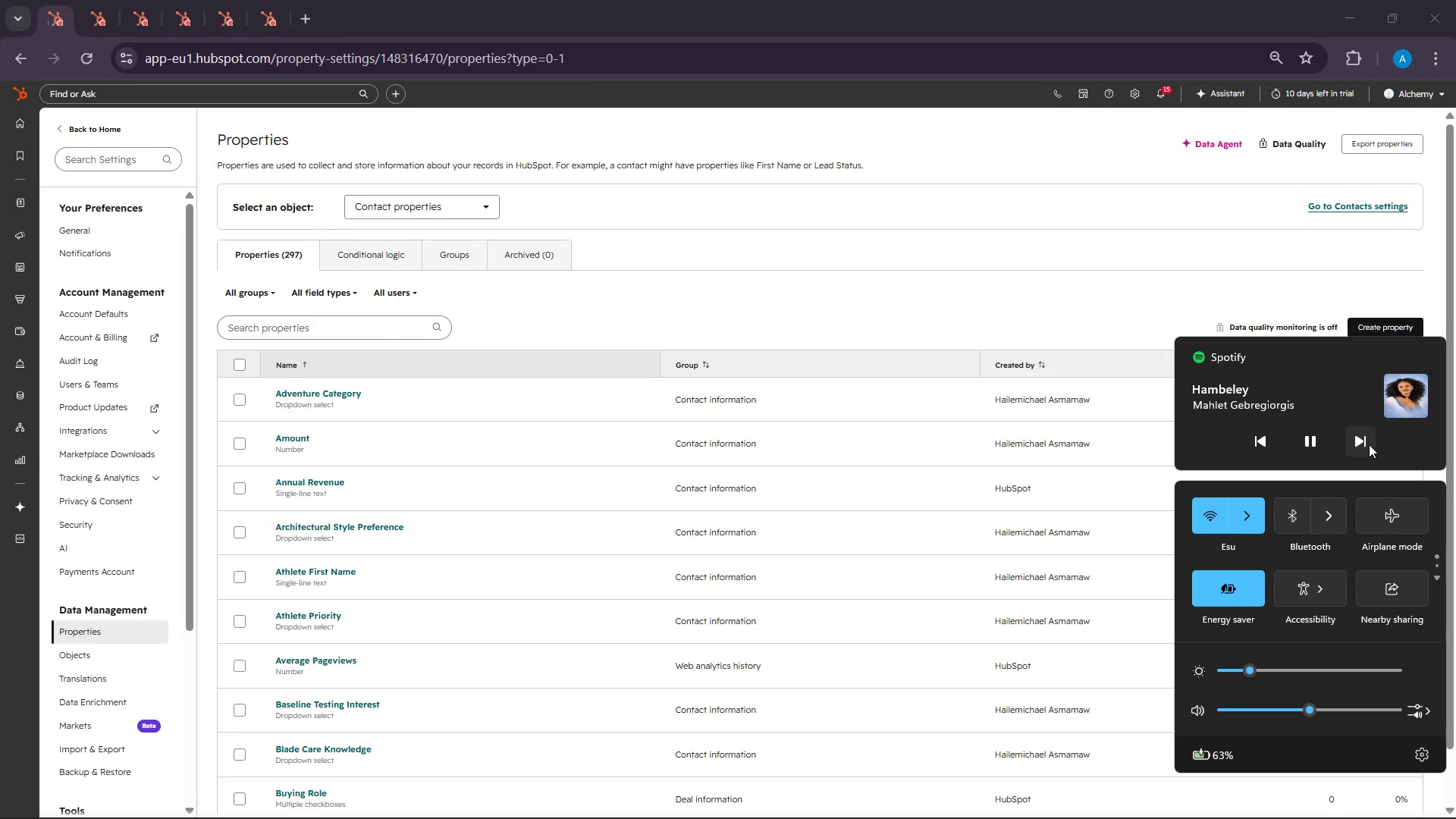 
left_click([1369, 444])
 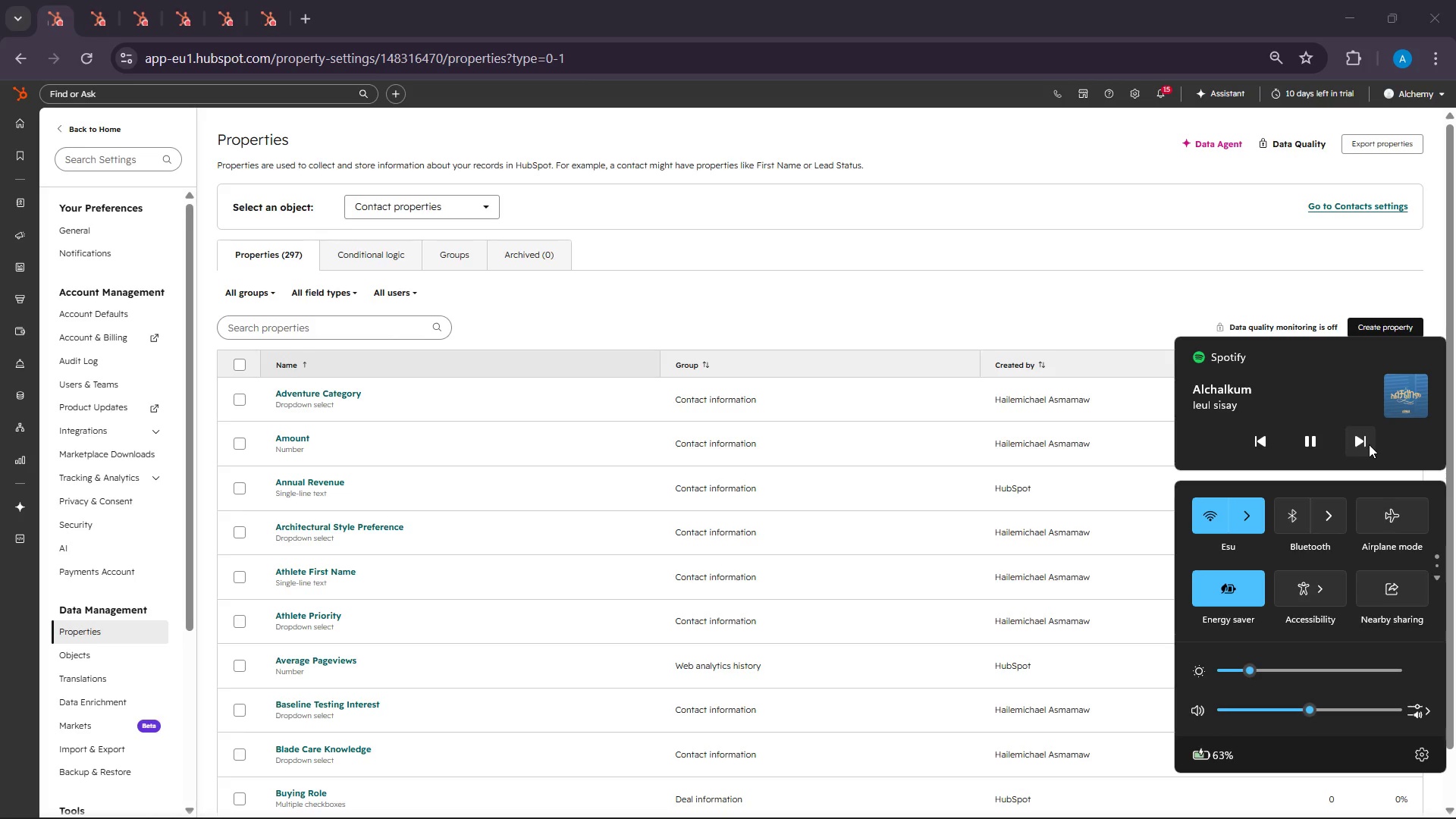 
left_click([1369, 444])
 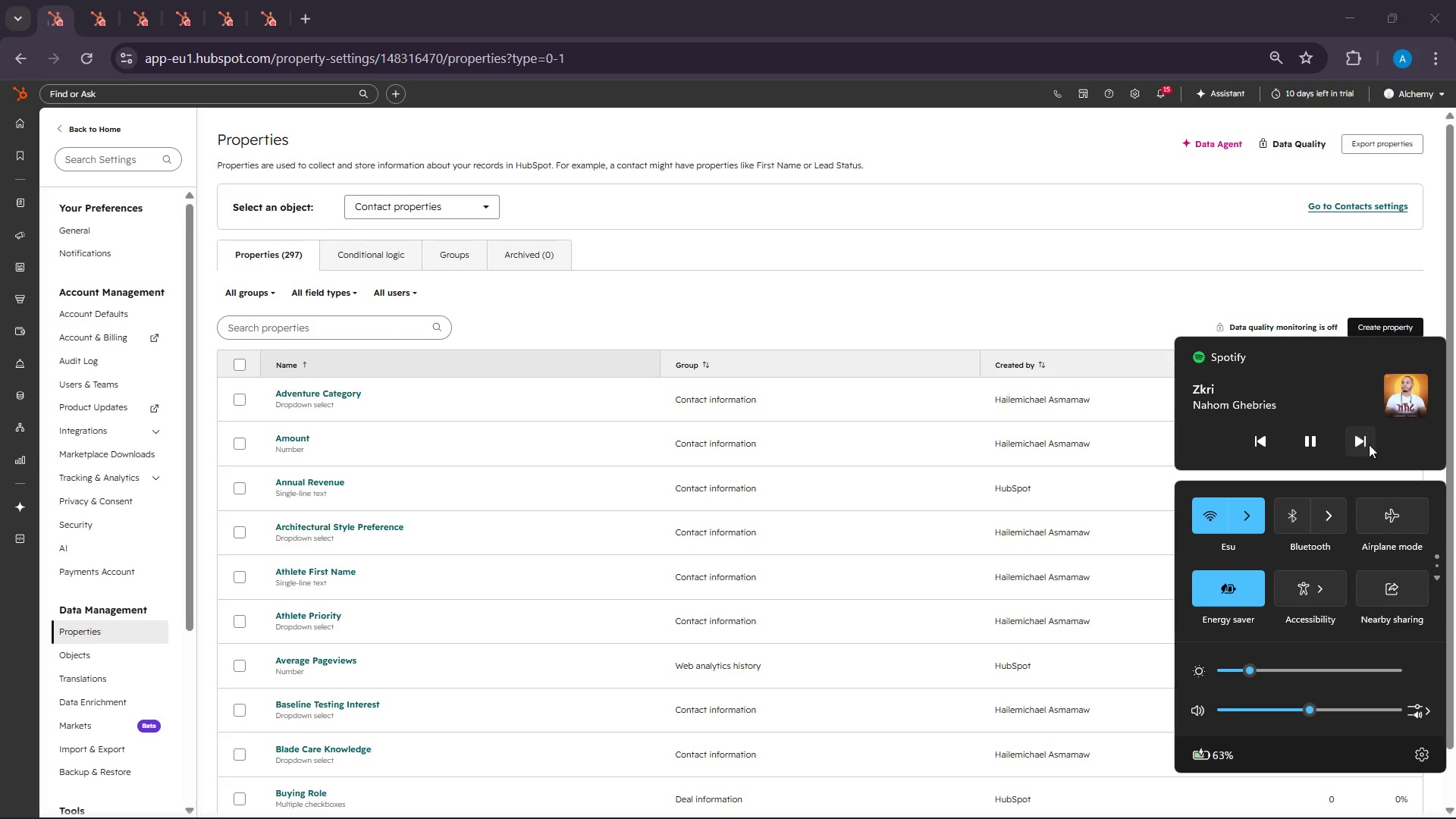 
left_click([1369, 444])
 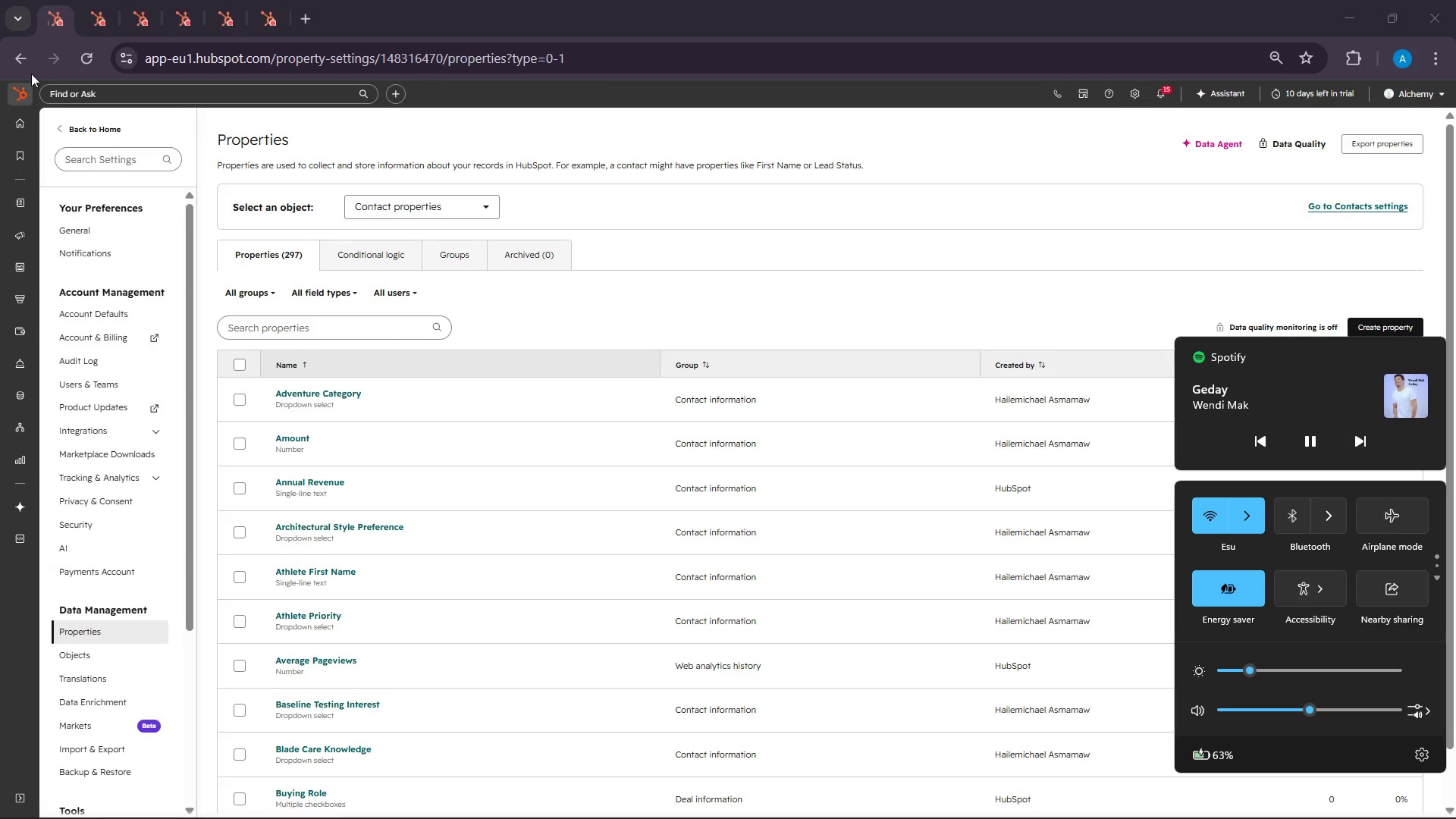 
left_click([84, 0])
 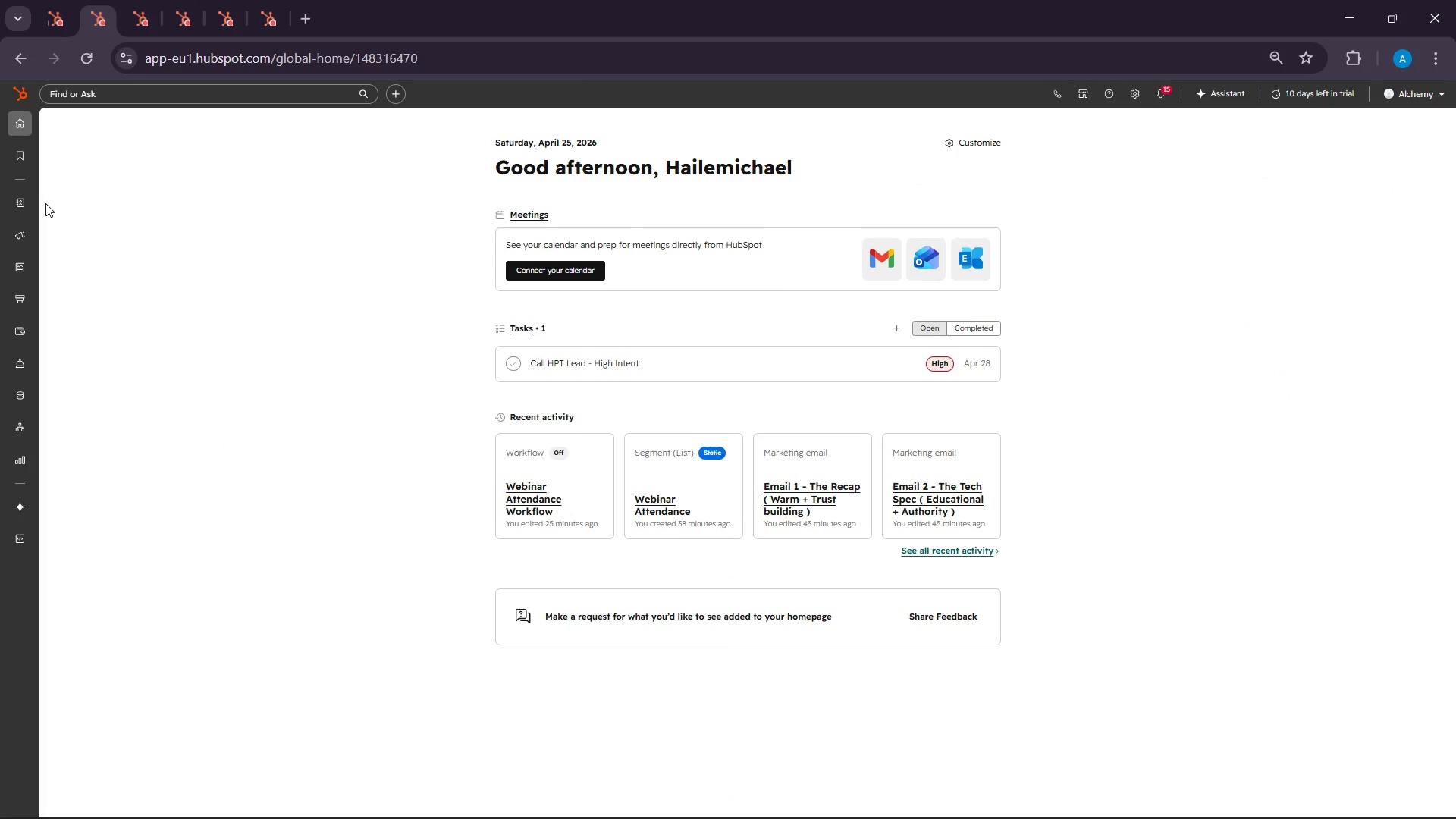 
wait(20.32)
 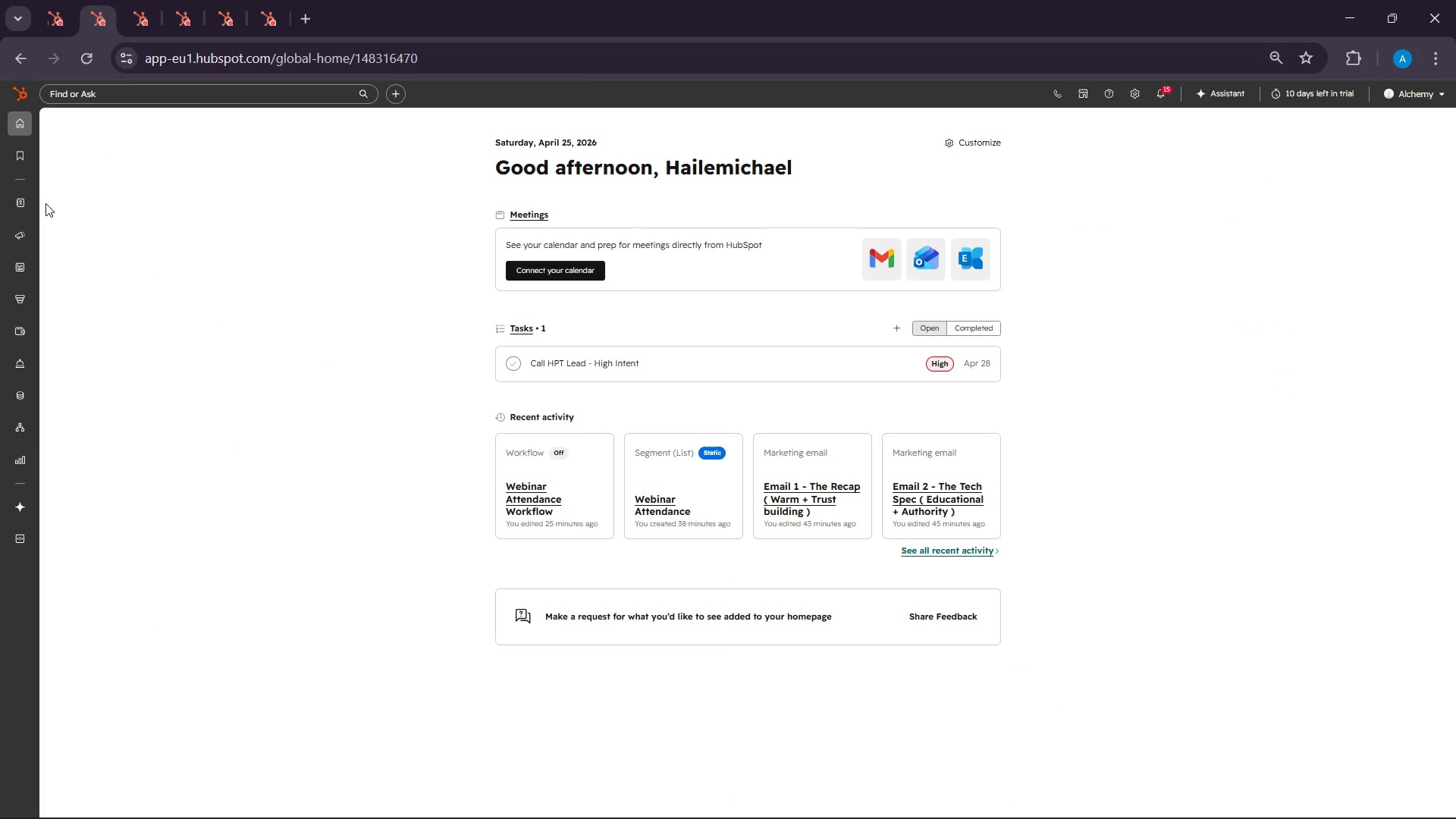 
mouse_move([0, 139])
 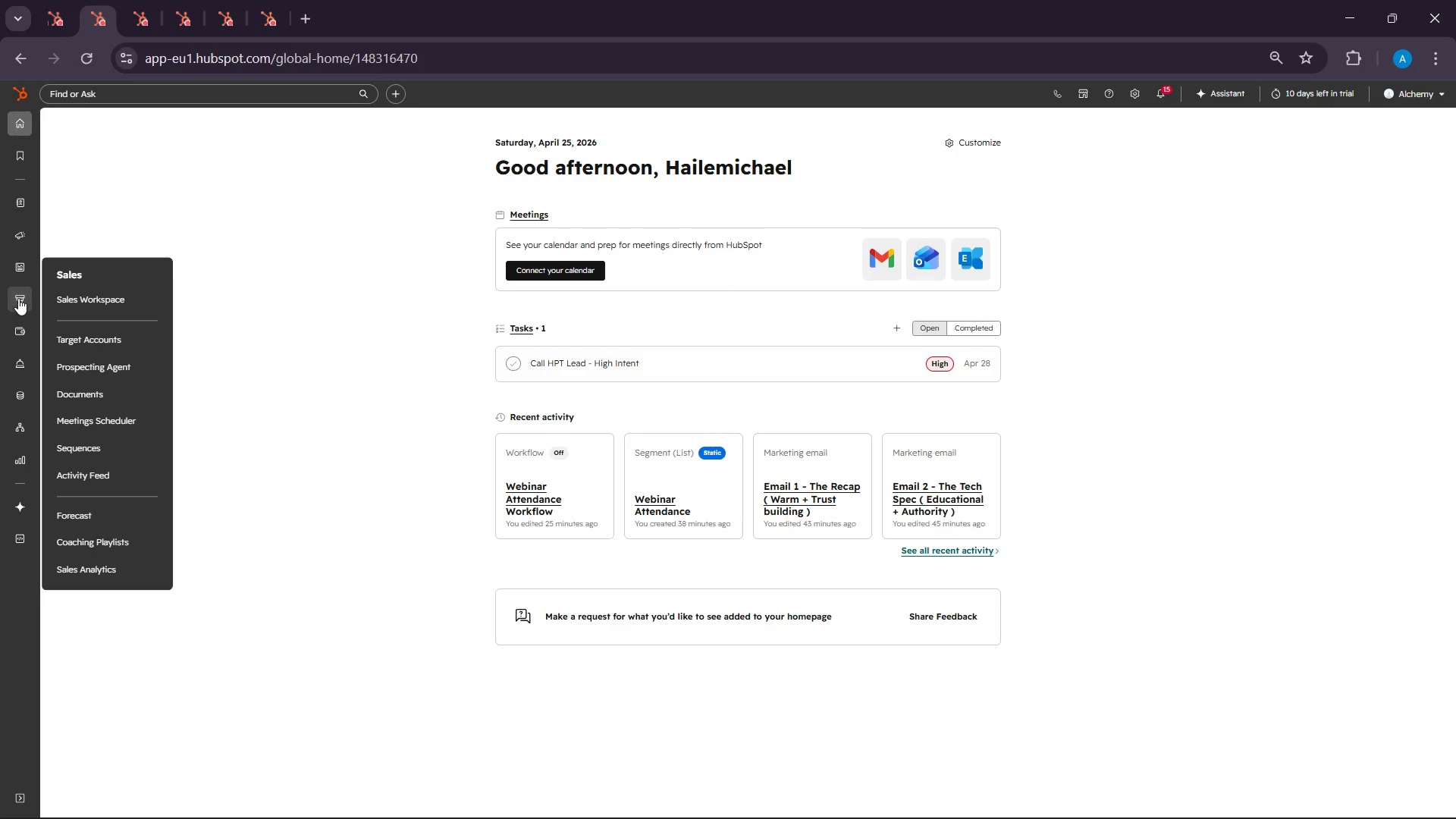 
mouse_move([8, 225])
 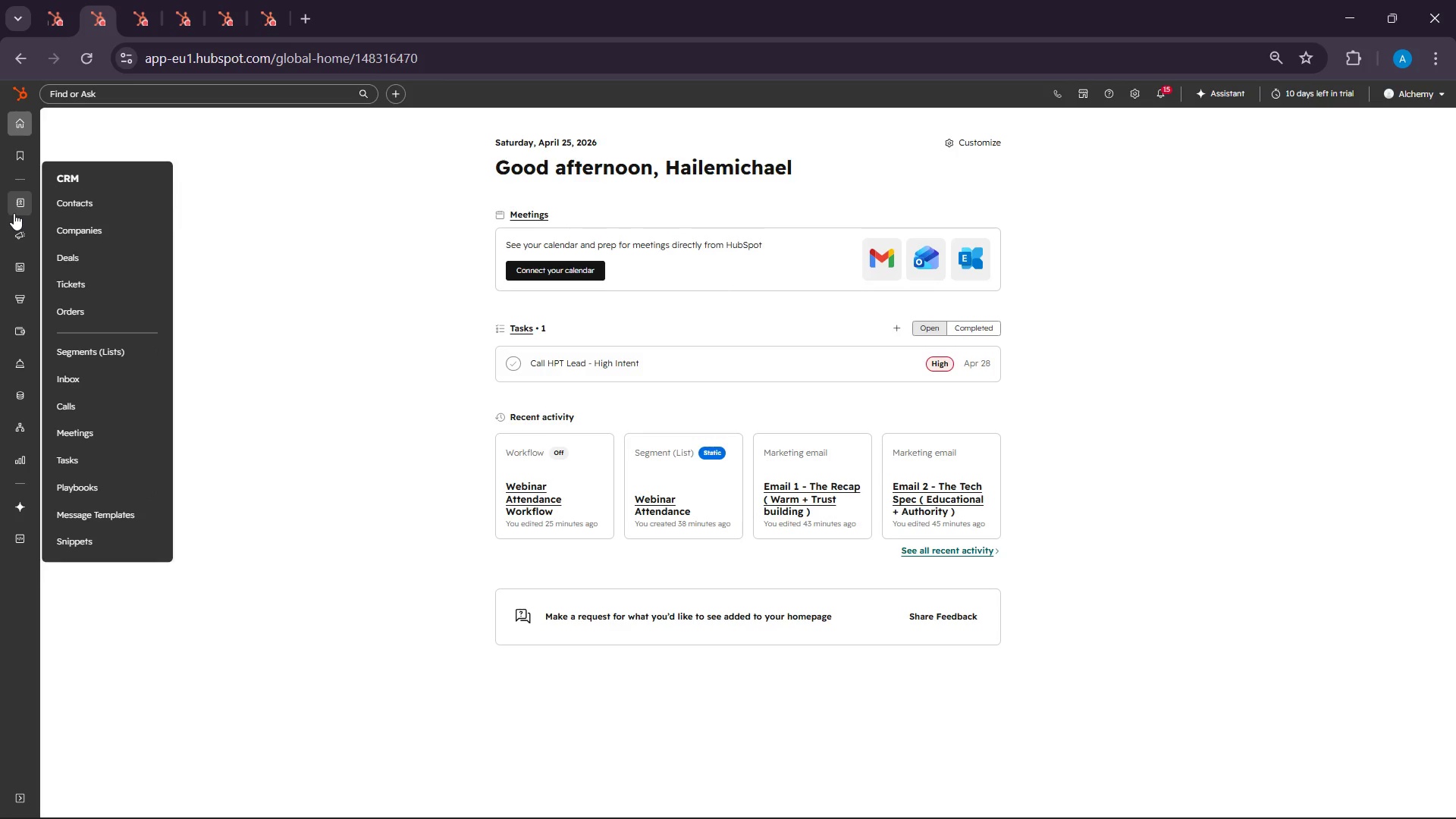 
mouse_move([29, 212])
 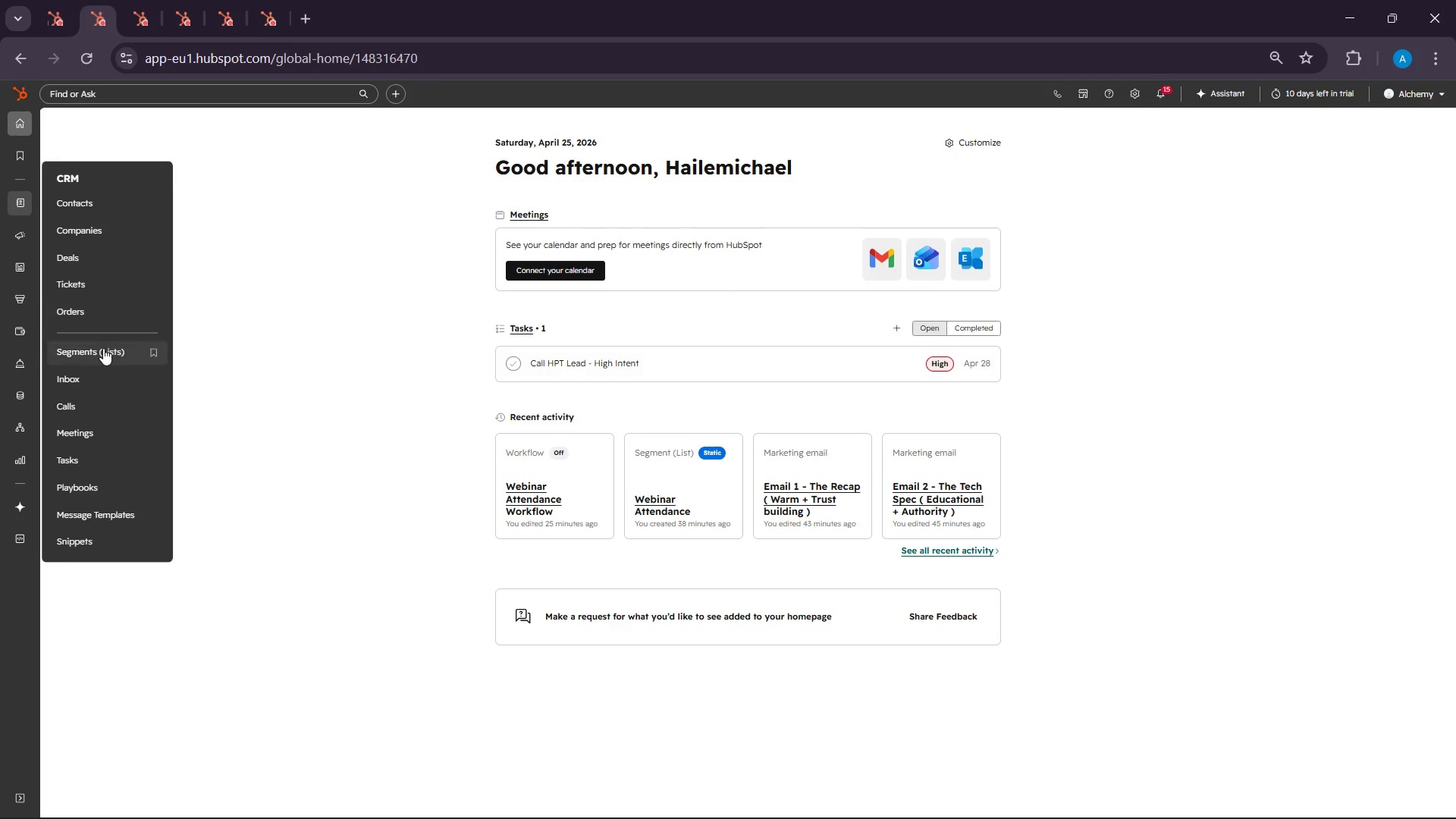 
left_click([103, 348])
 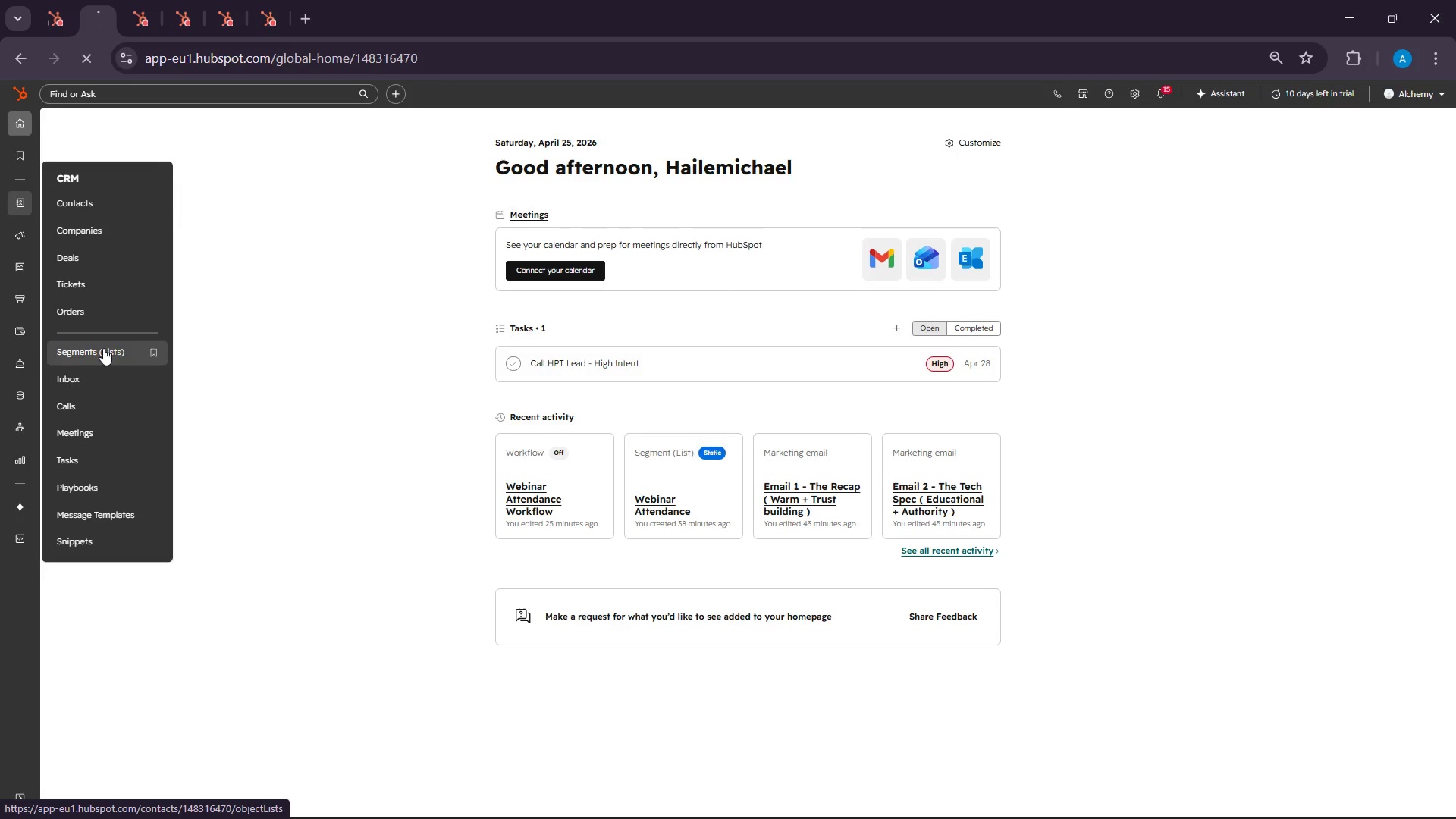 
mouse_move([152, 316])
 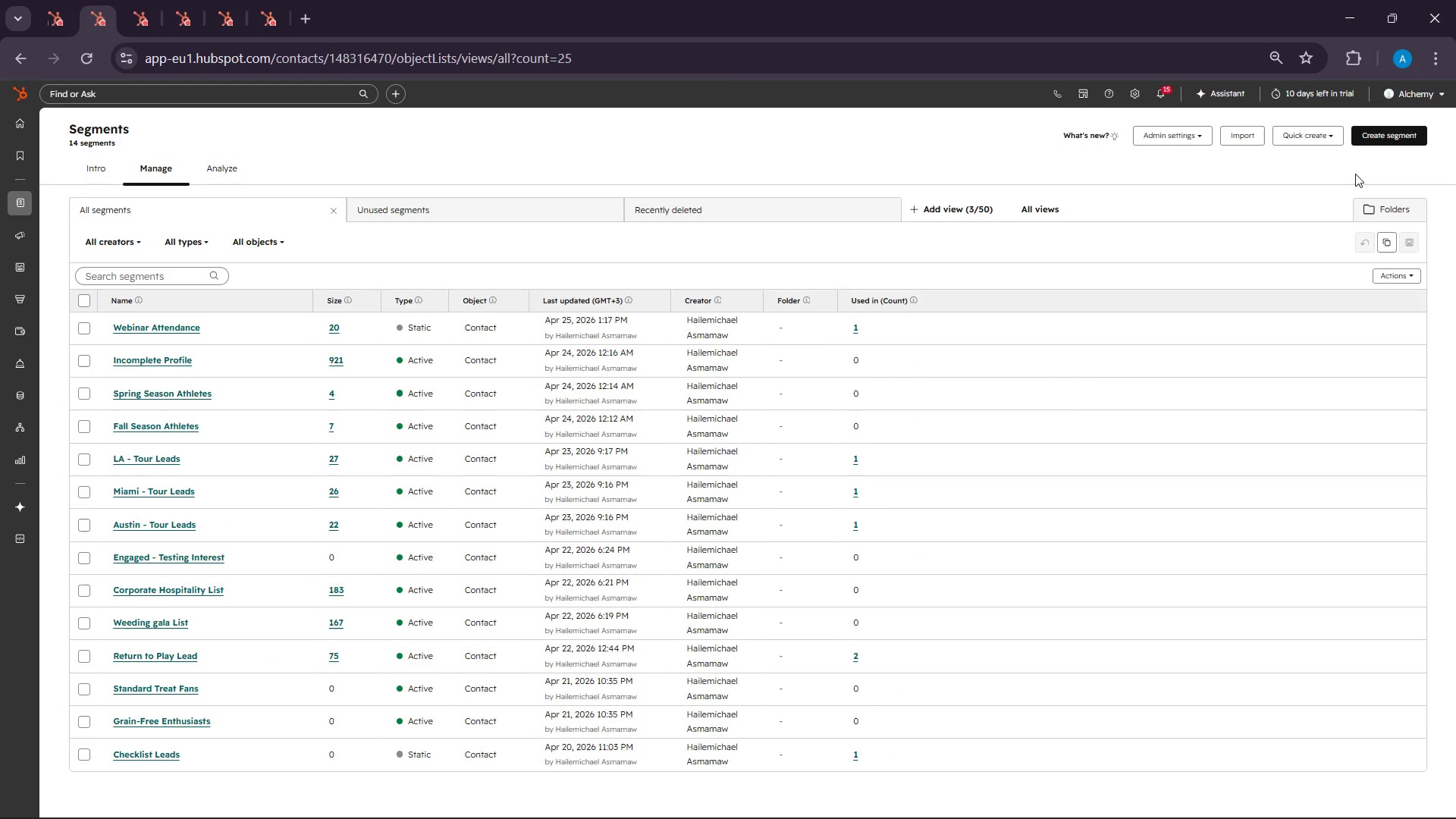 
left_click([1407, 140])
 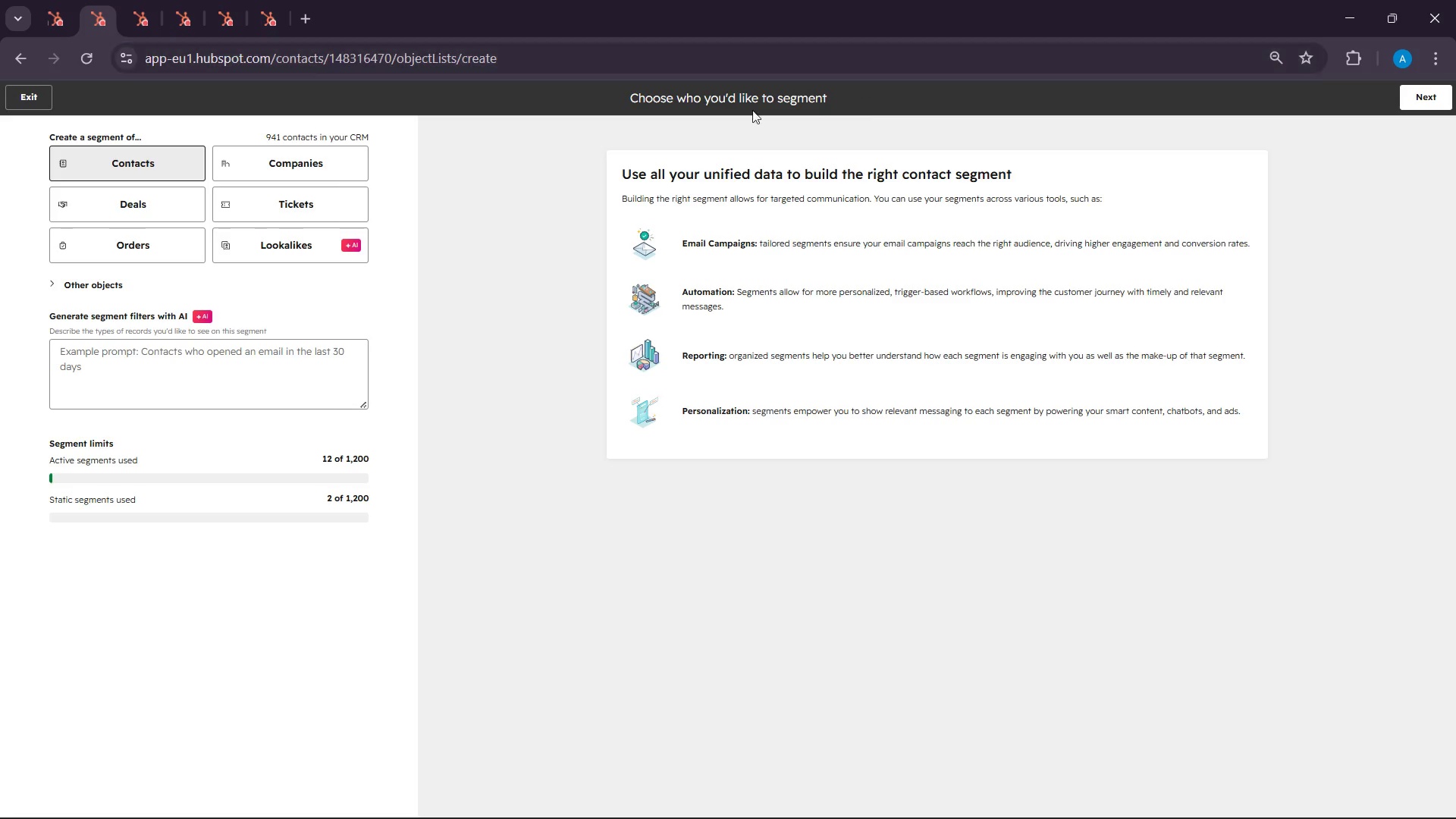 
left_click([1417, 95])
 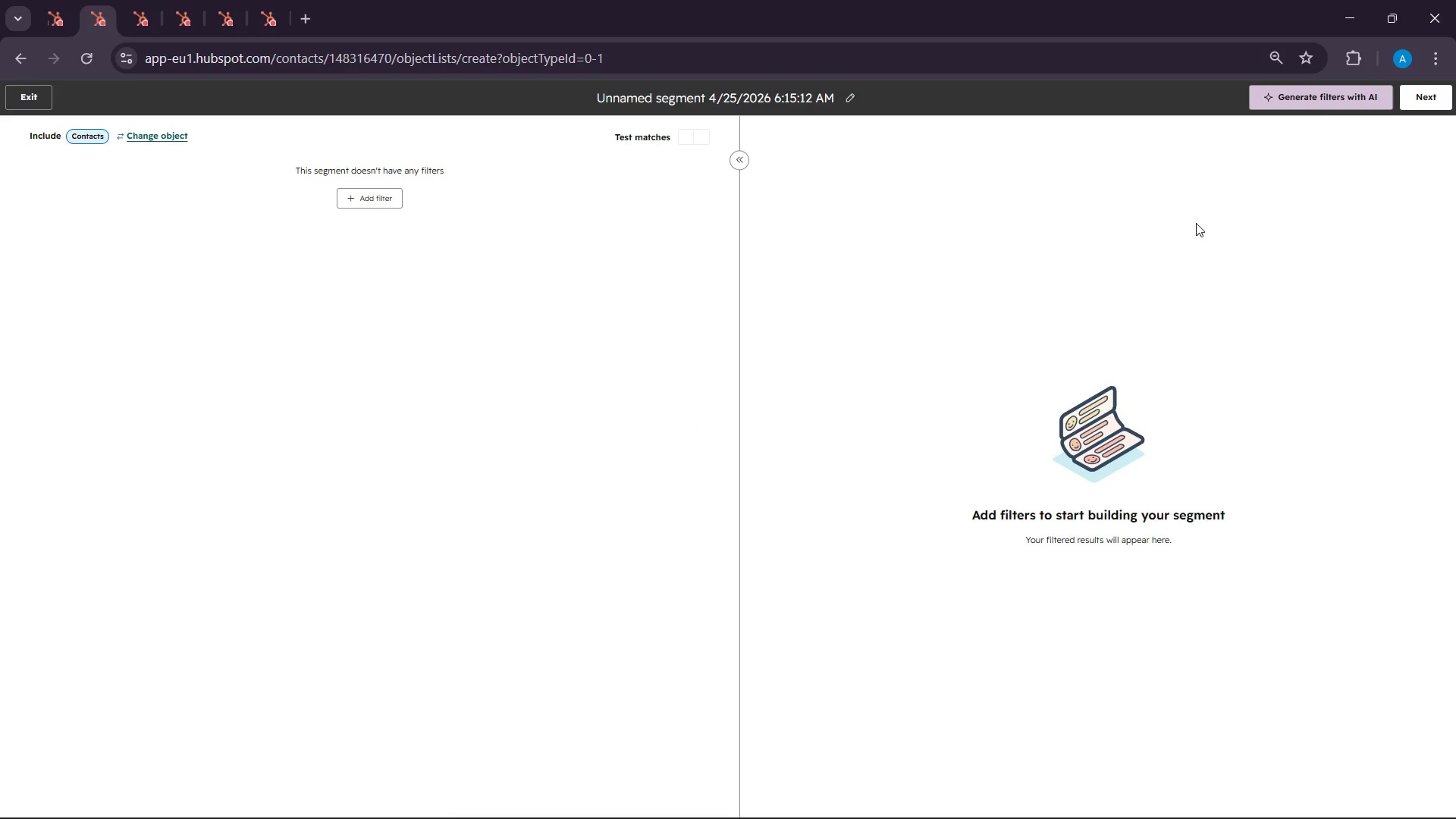 
wait(8.28)
 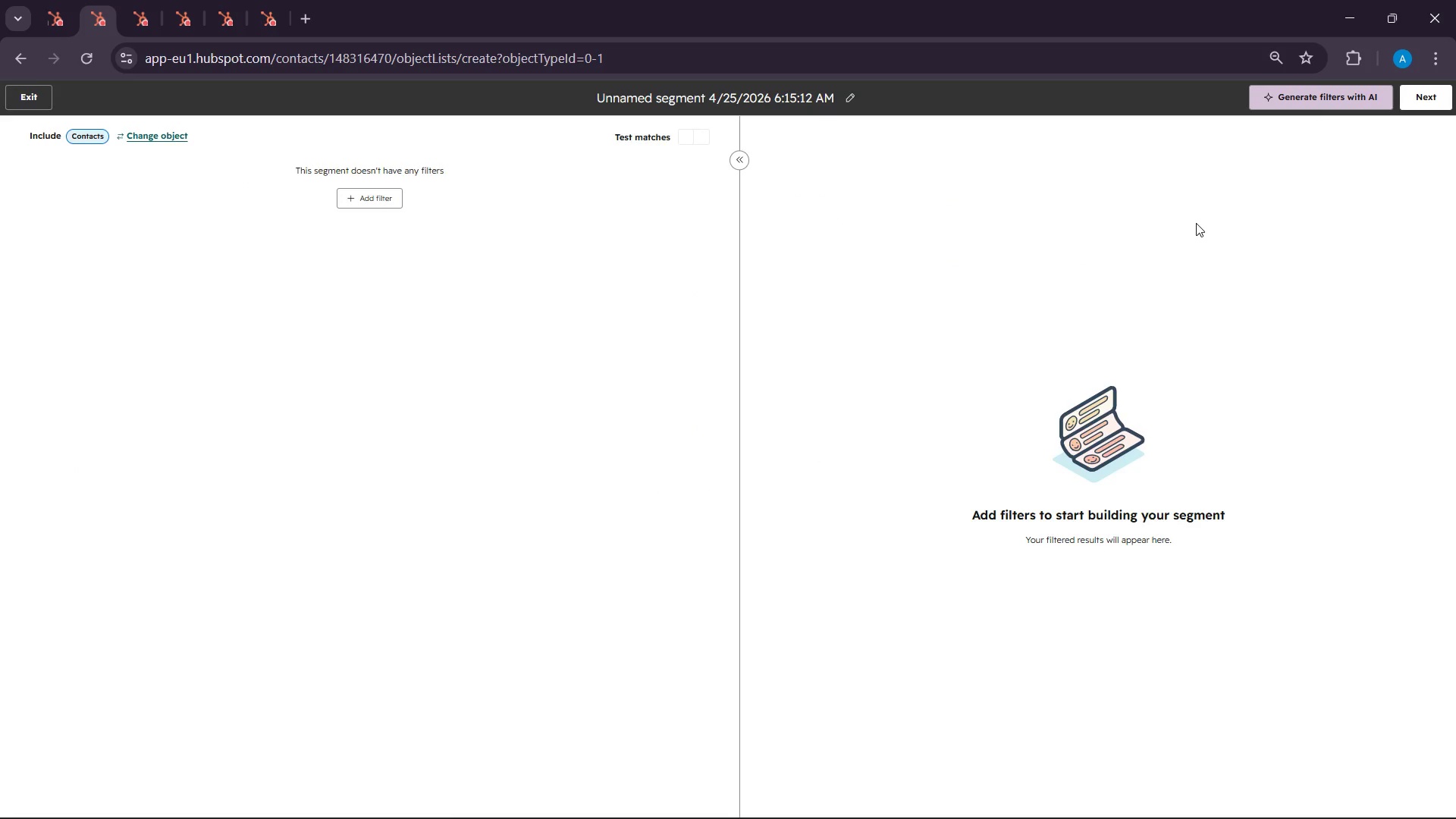 
left_click([67, 0])
 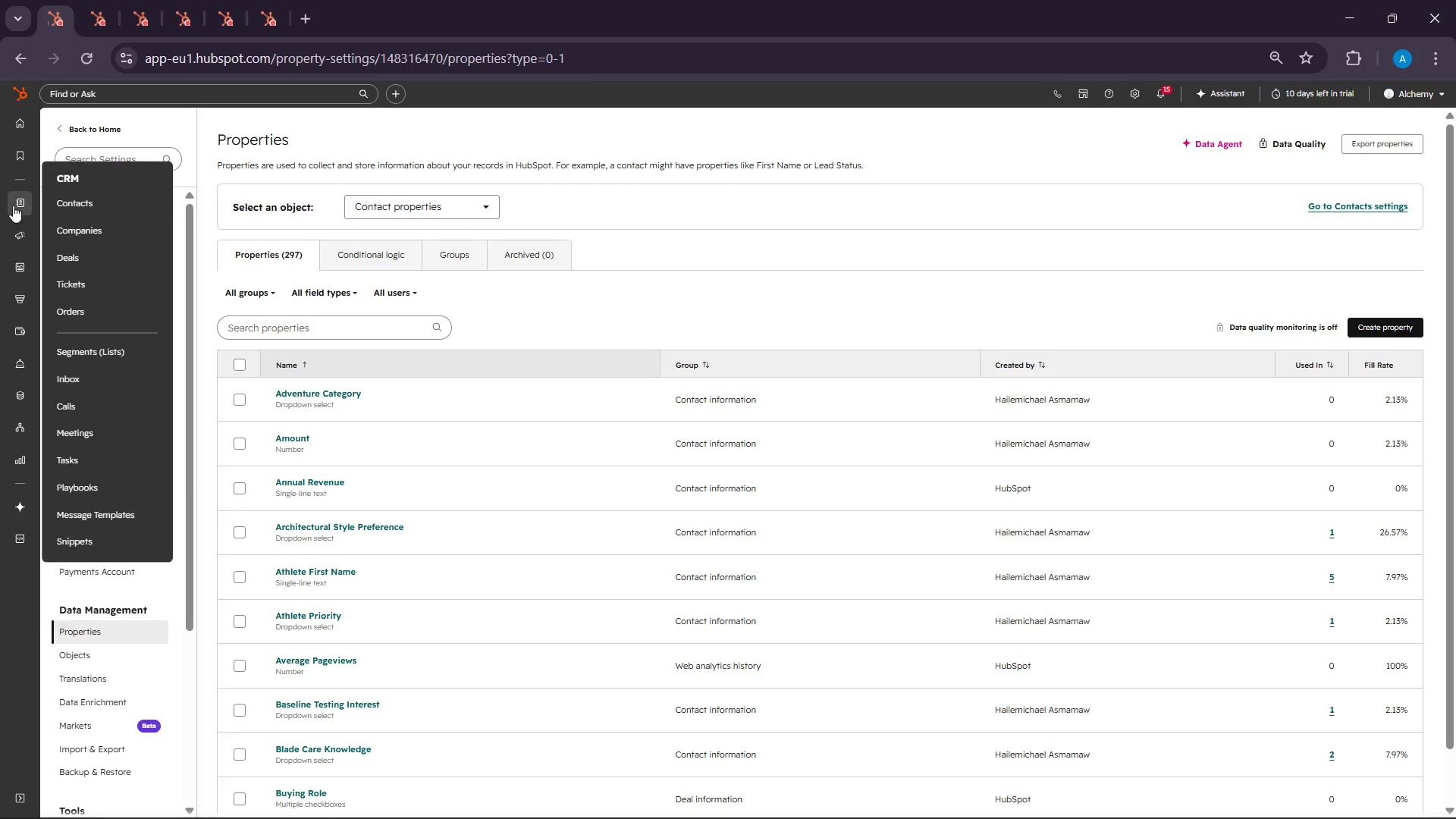 
left_click([100, 200])
 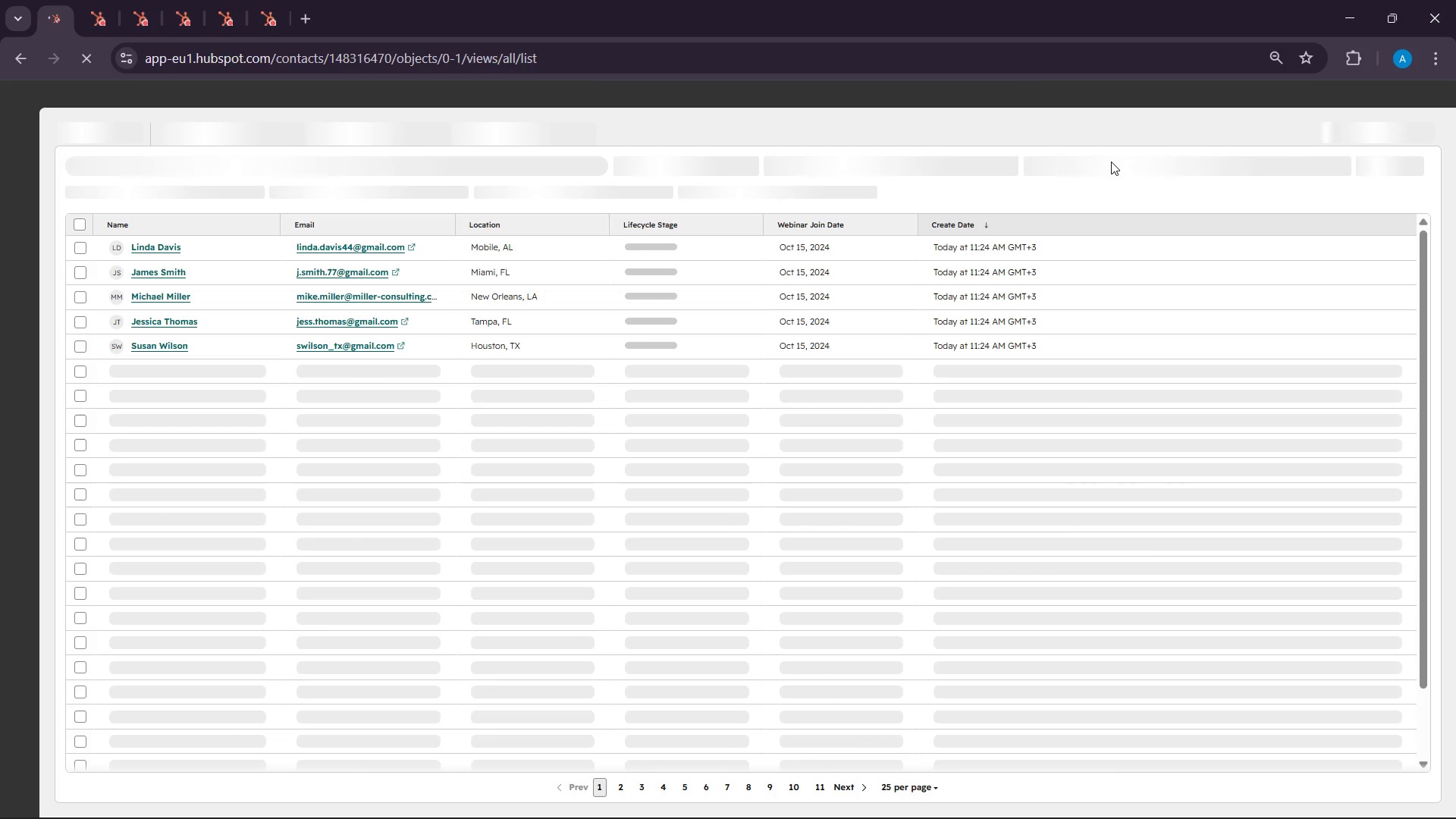 
wait(9.17)
 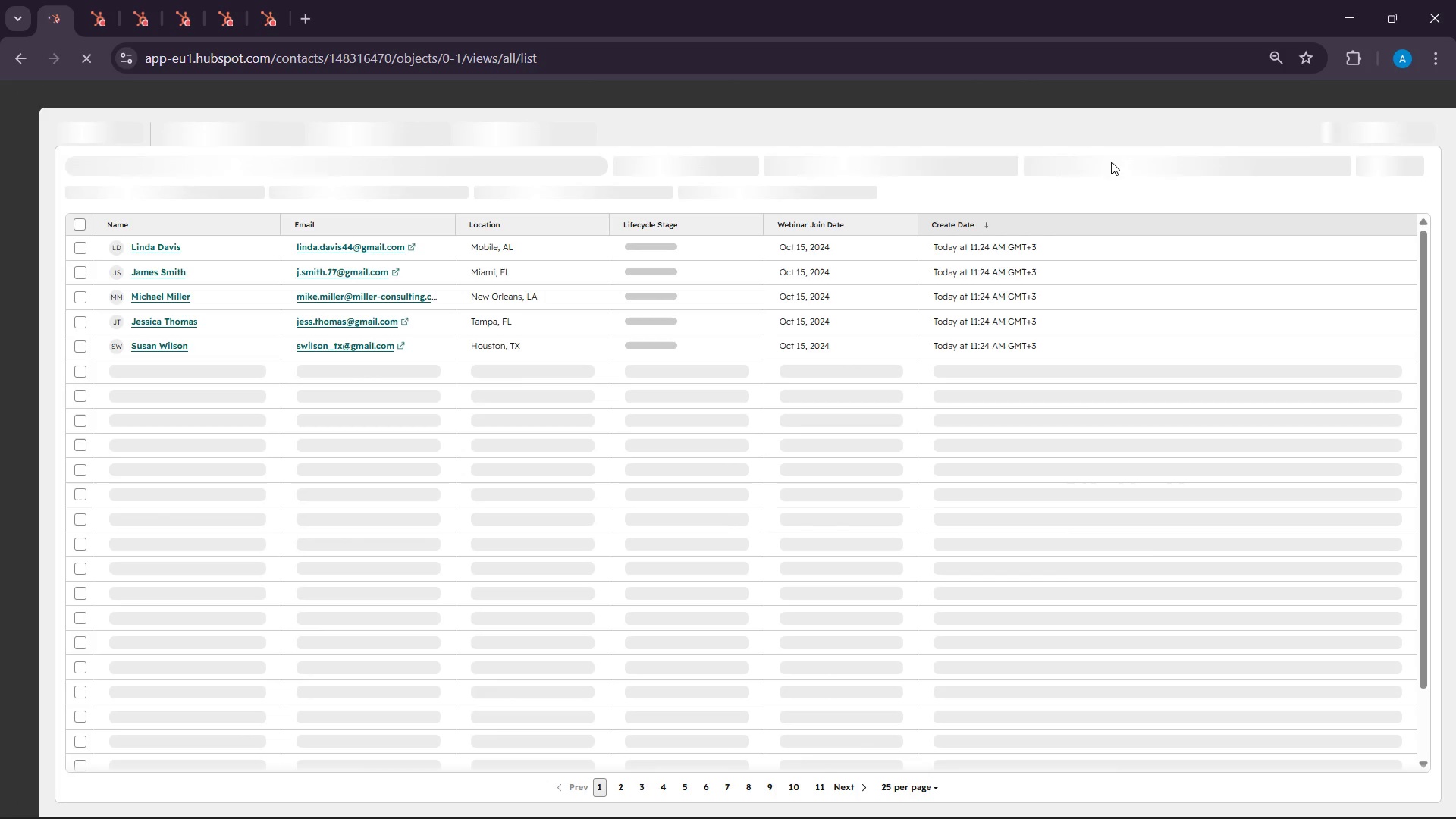 
left_click([1389, 191])
 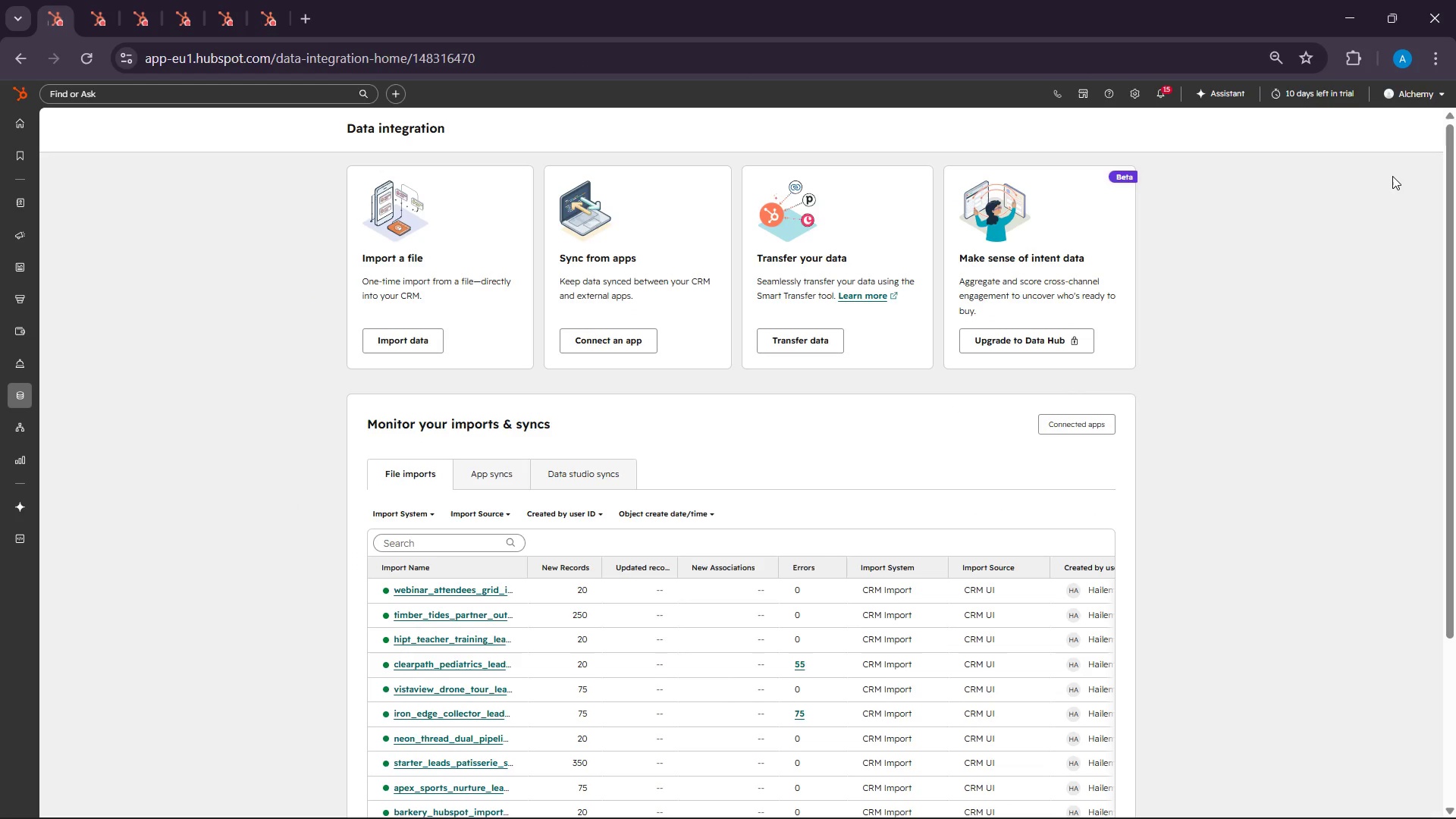 
wait(119.97)
 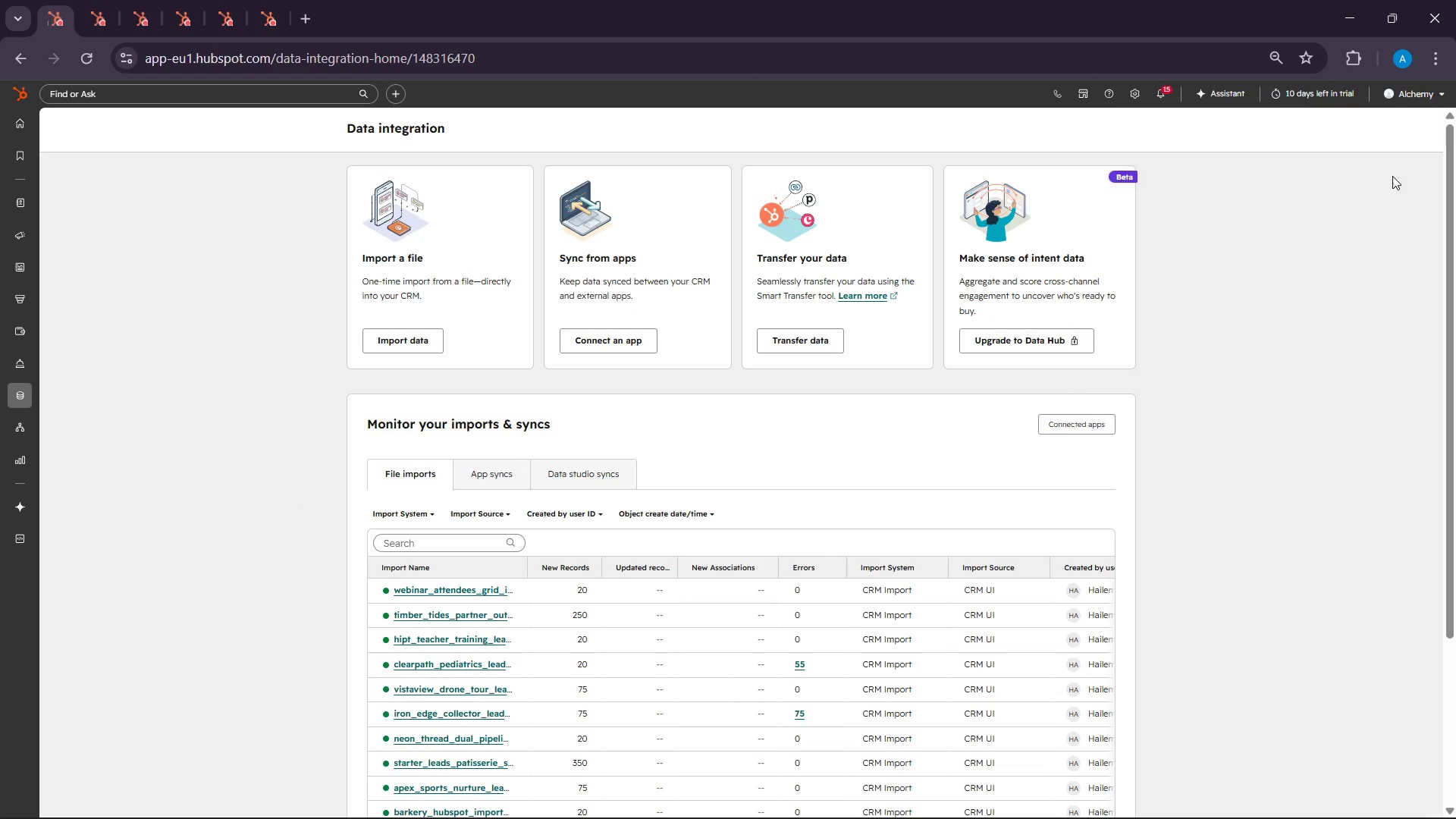 
left_click([371, 339])
 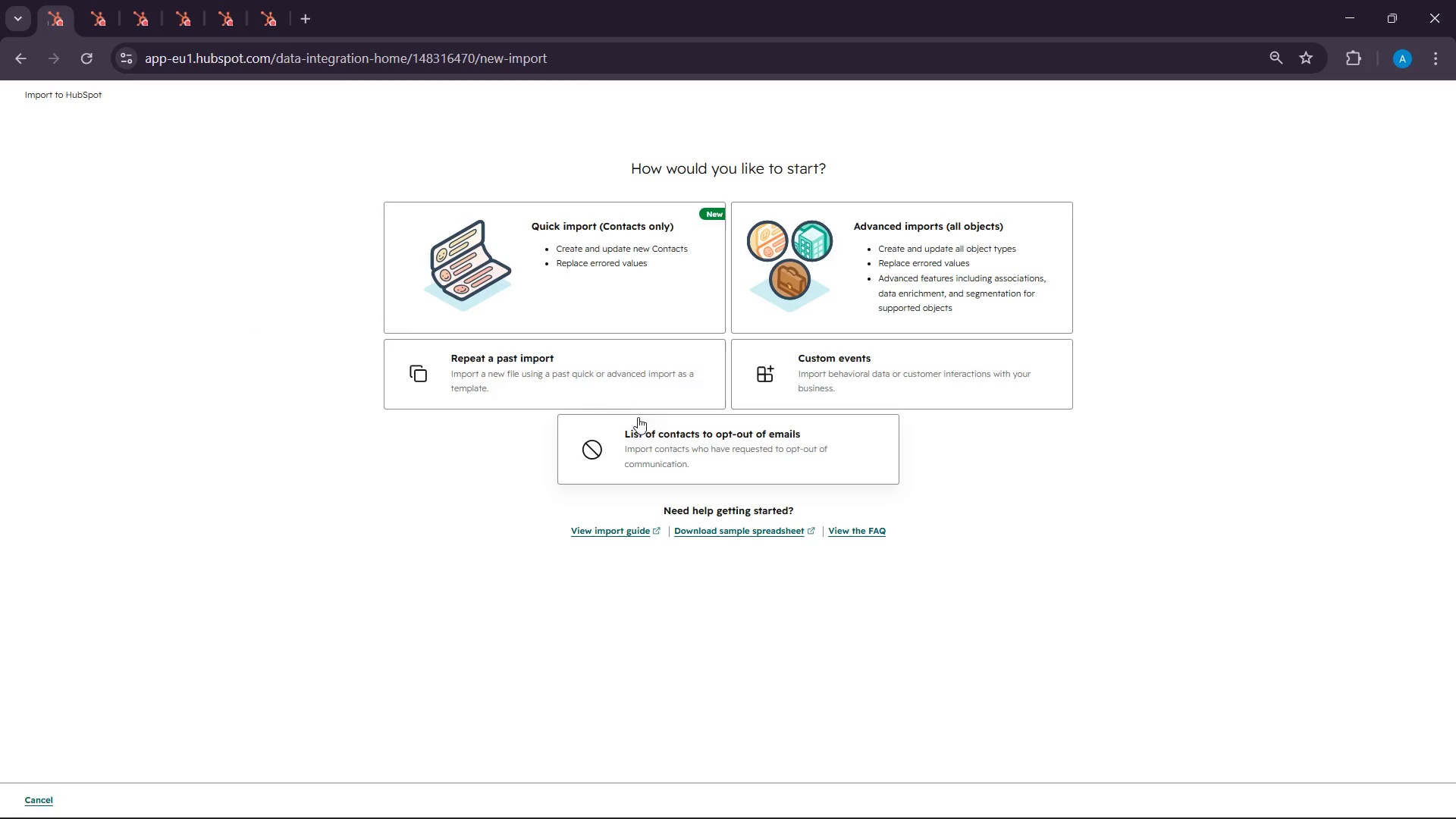 
left_click([559, 303])
 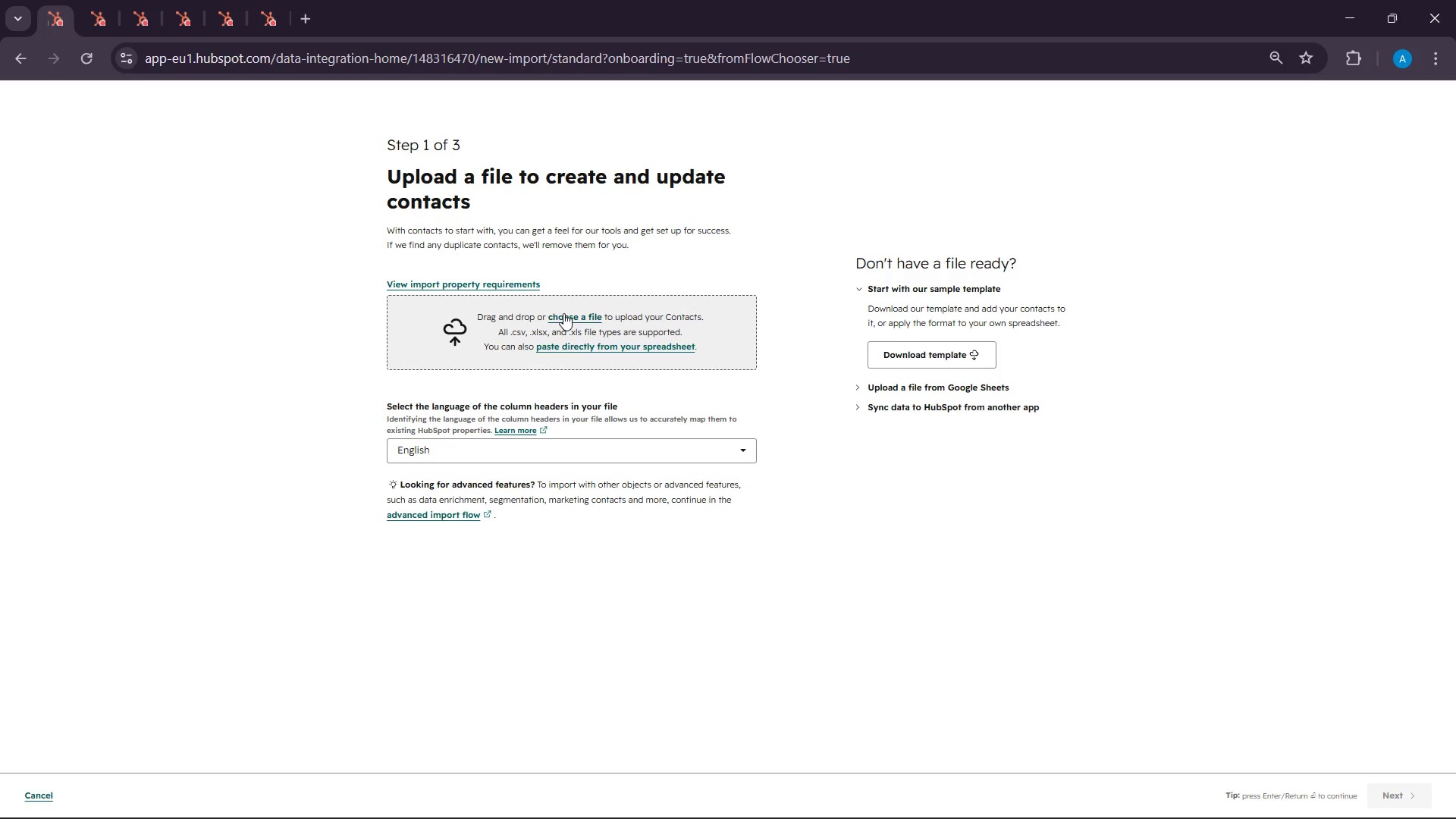 
left_click([563, 313])
 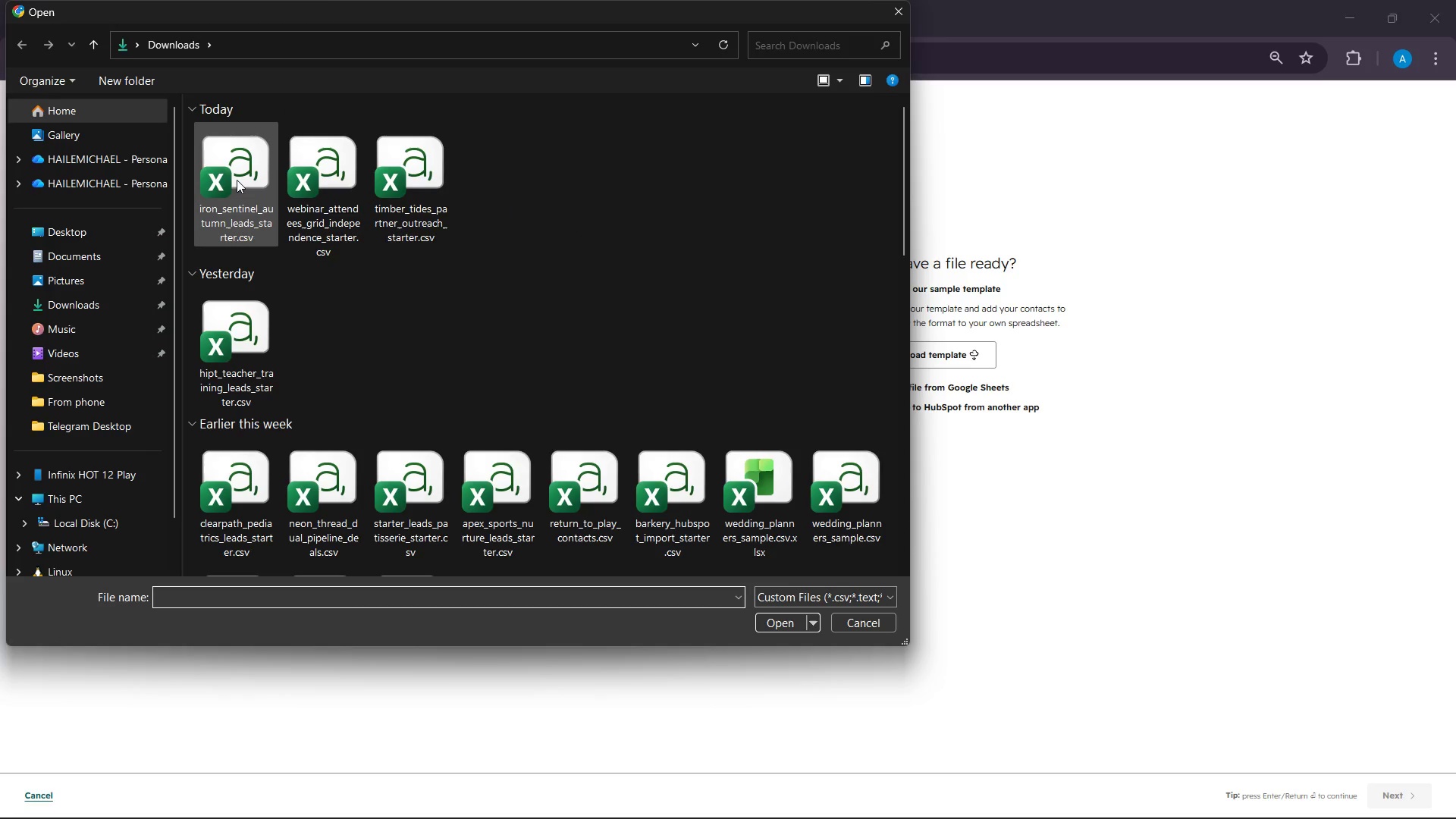 
left_click([237, 180])
 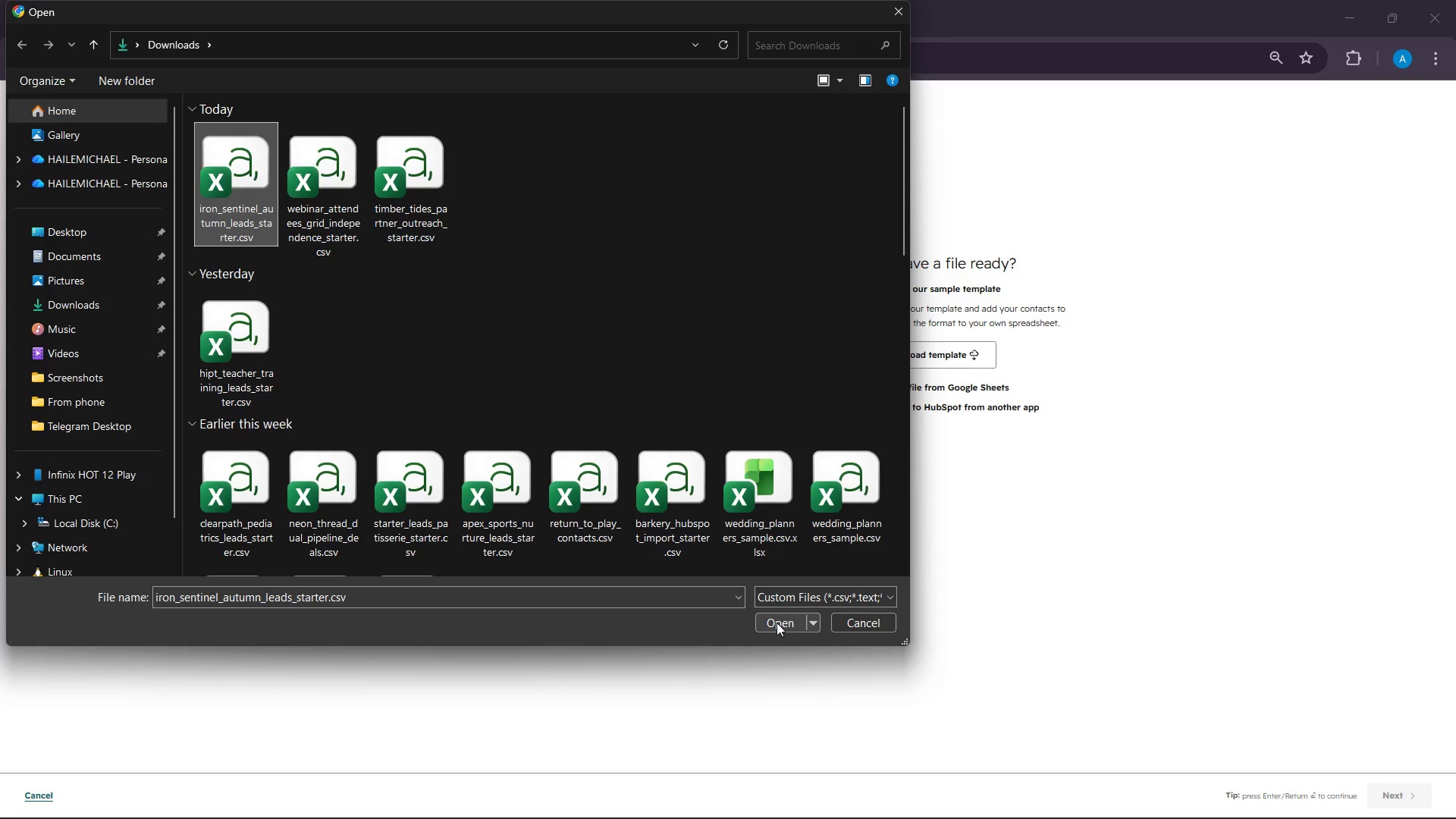 
left_click([777, 623])
 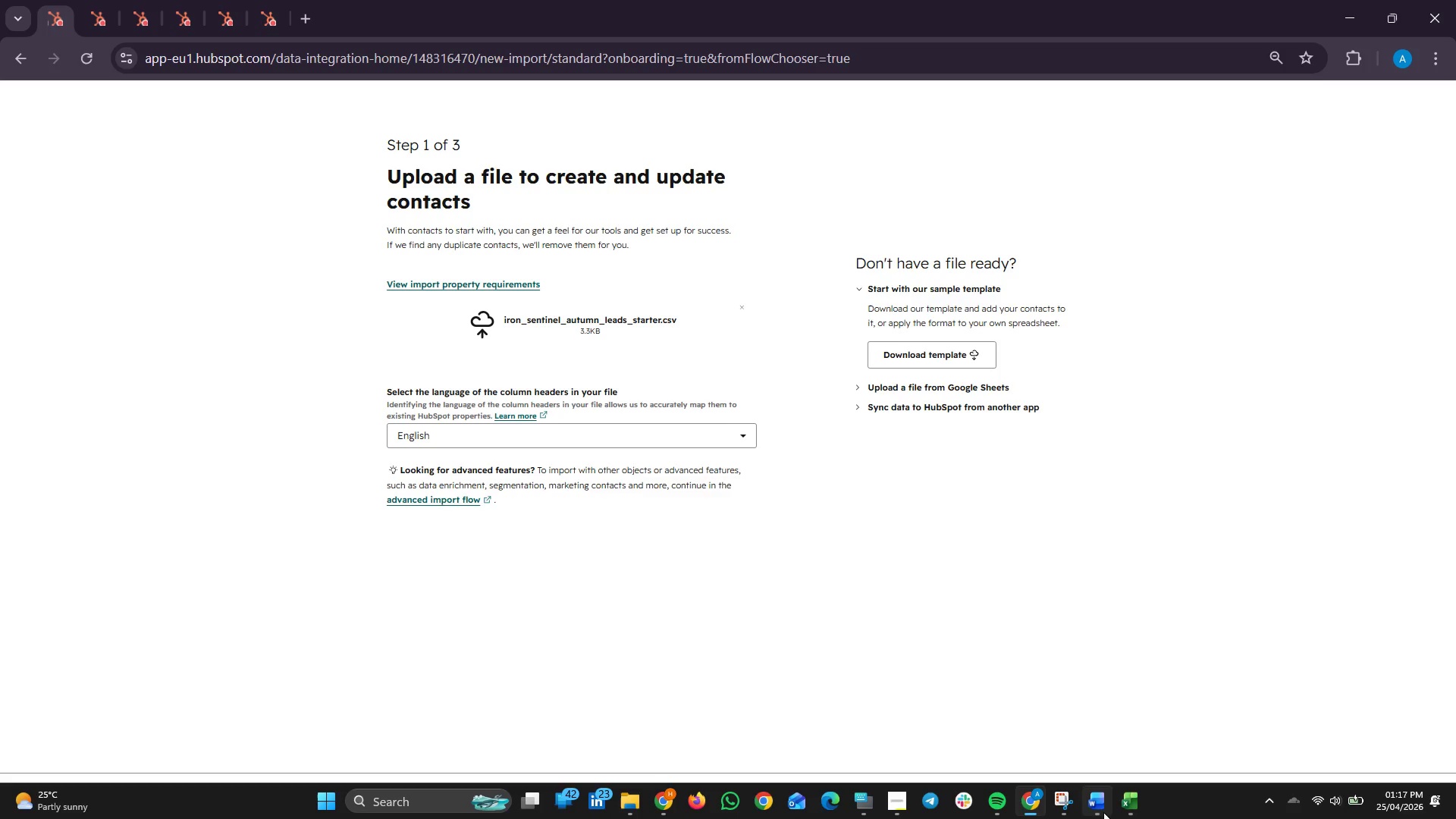 
left_click([1124, 806])
 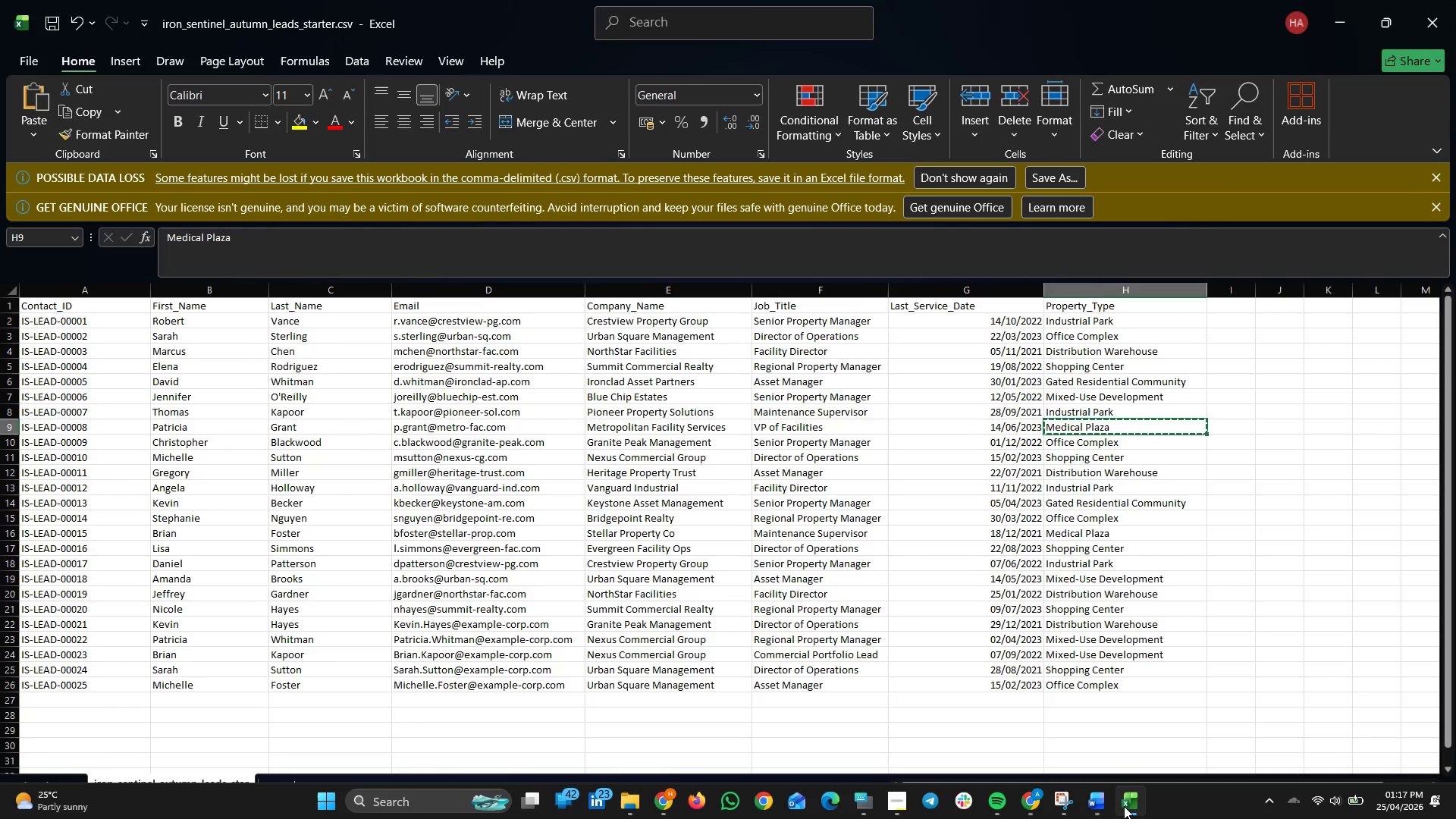 
left_click([1124, 806])
 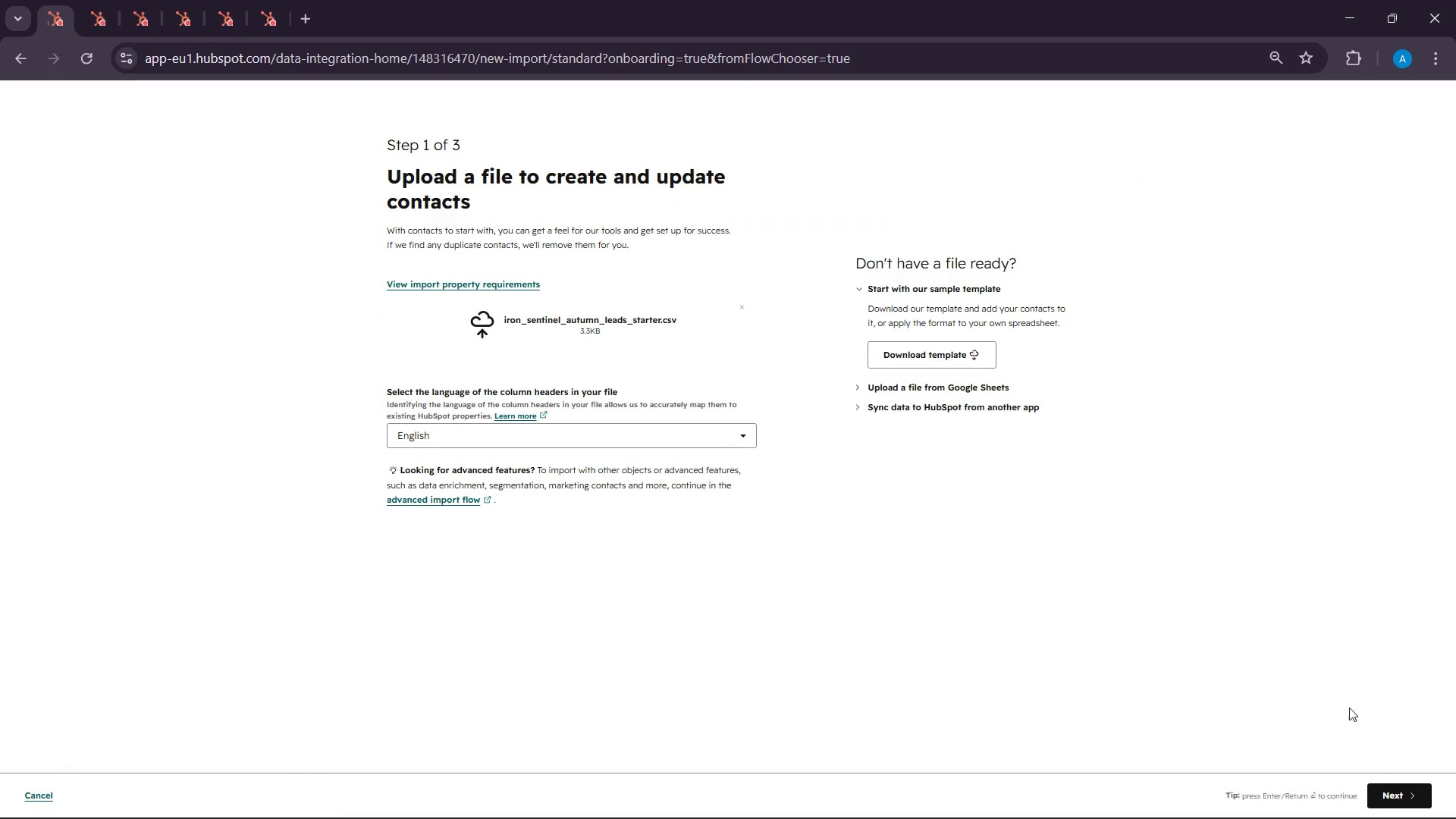 
wait(7.02)
 